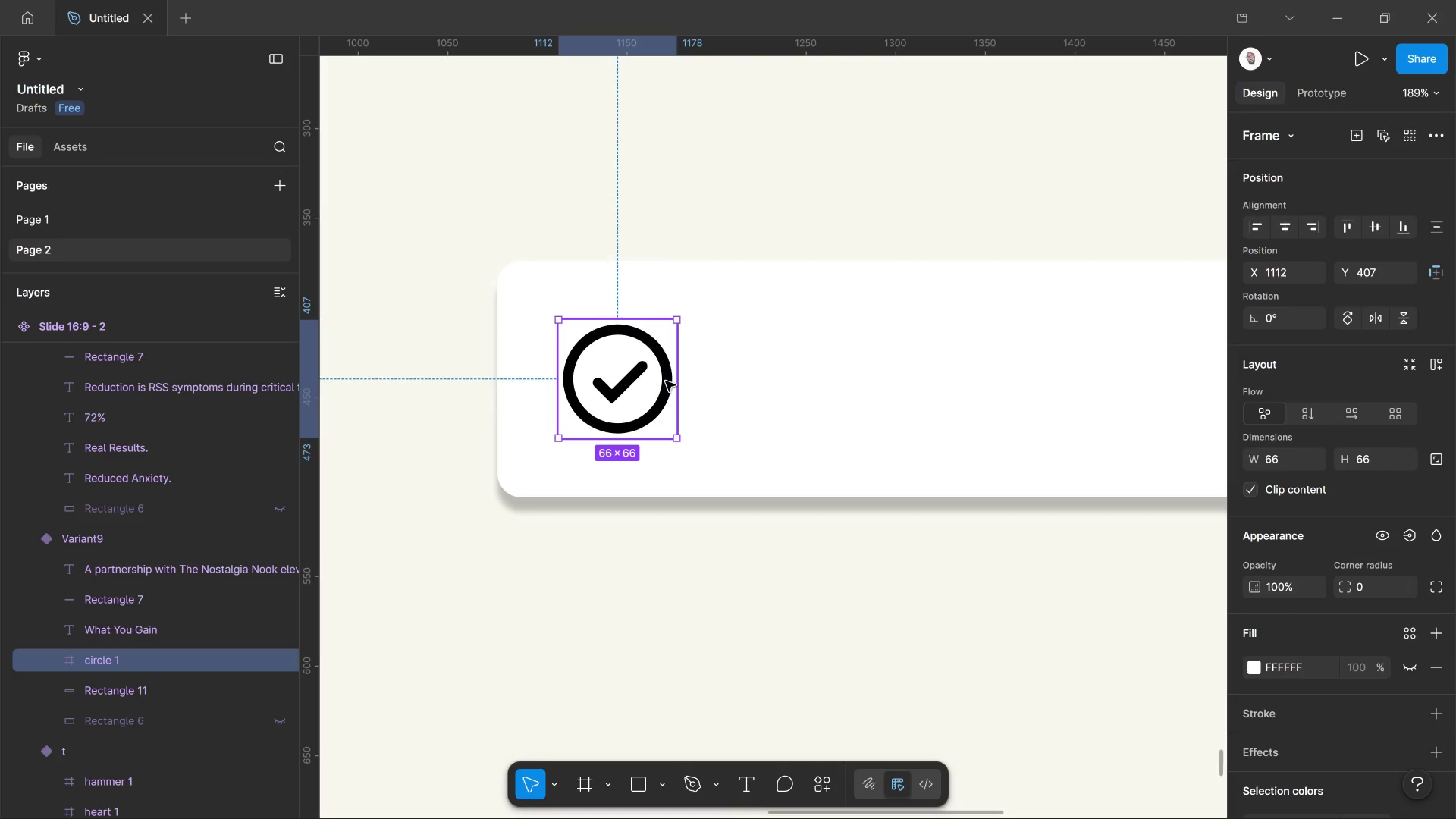 
hold_key(key=ShiftLeft, duration=1.51)
 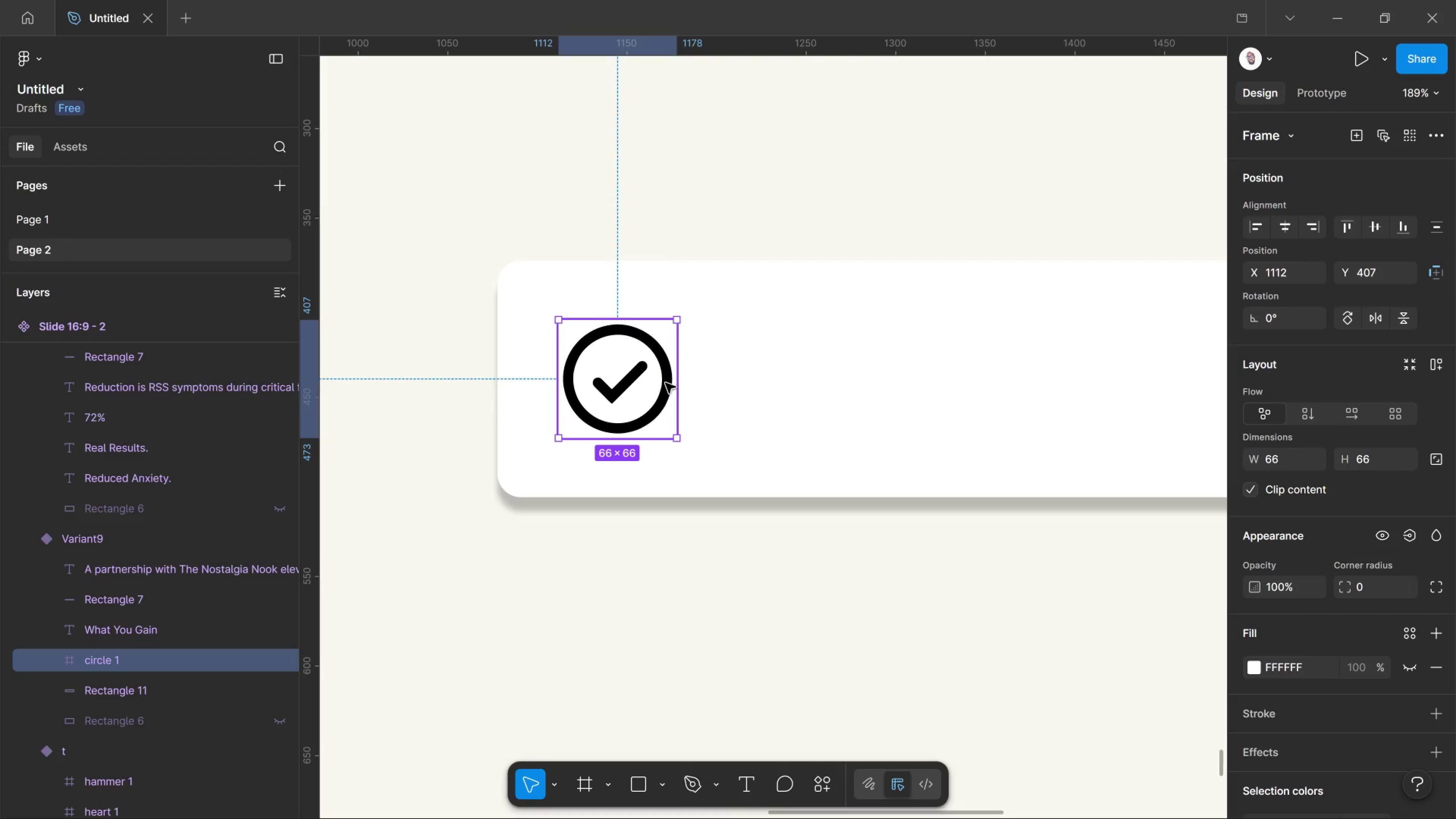 
left_click_drag(start_coordinate=[665, 381], to_coordinate=[684, 385])
 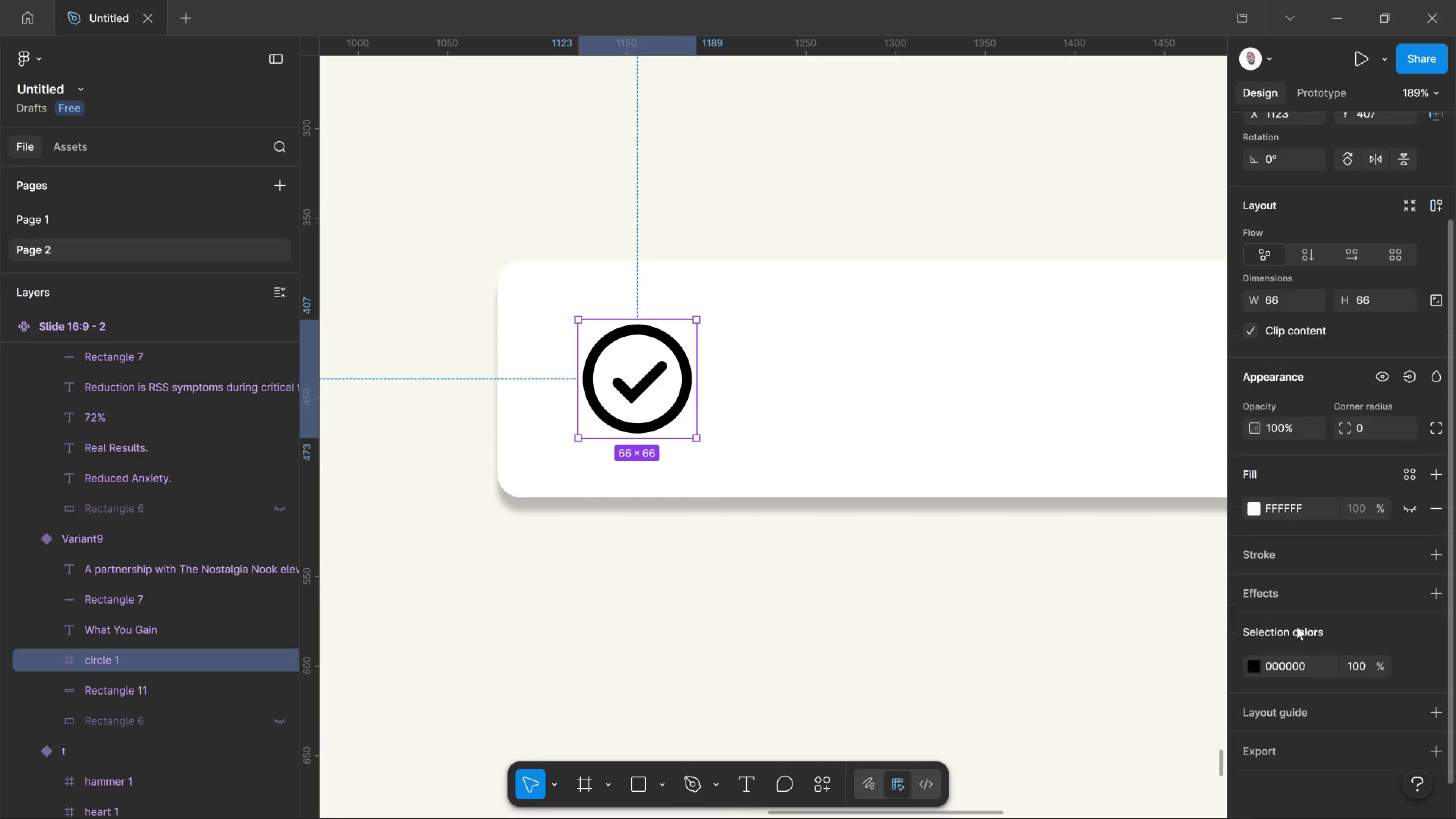 
scroll: coordinate [1305, 626], scroll_direction: down, amount: 5.0
 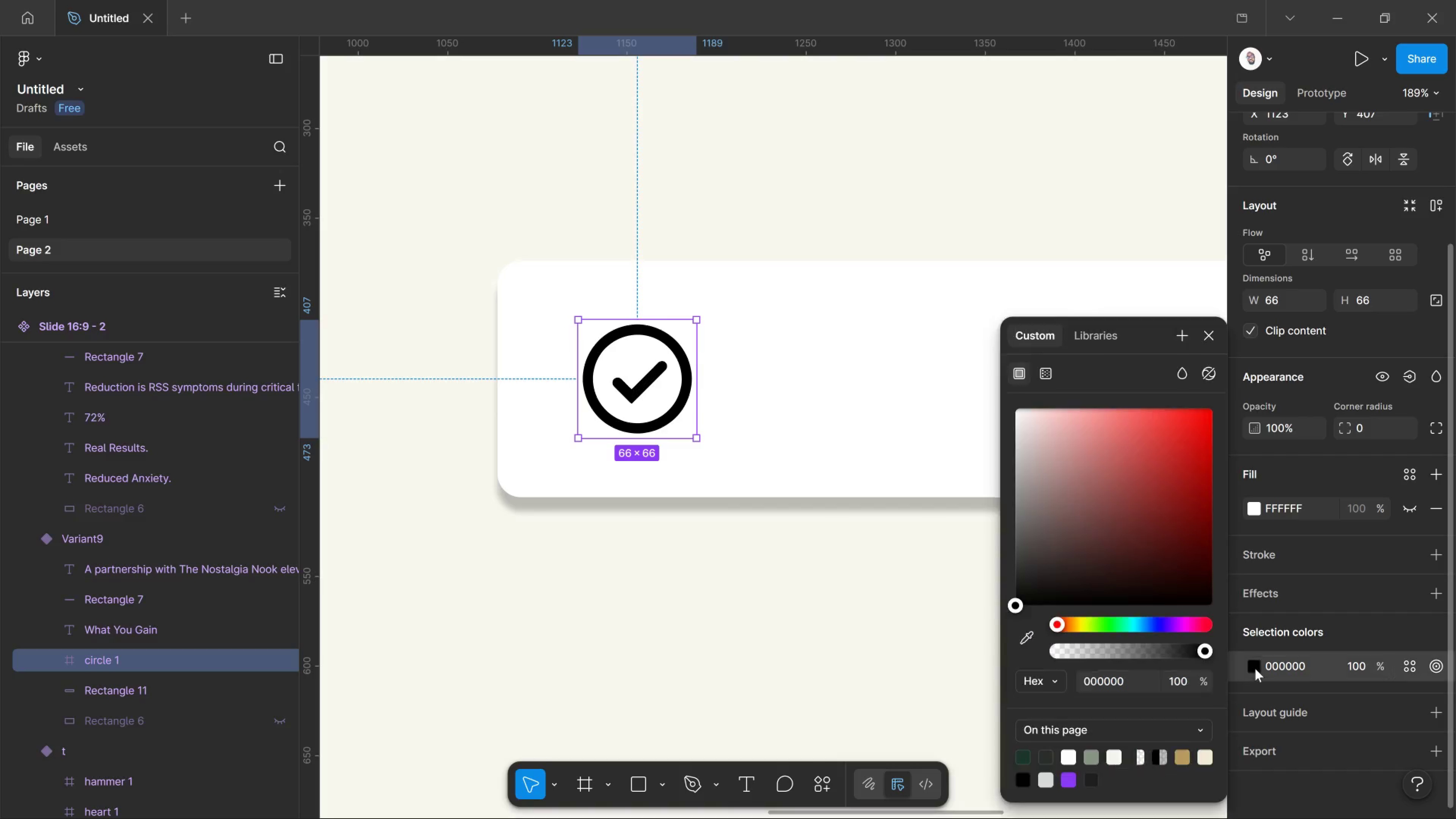 
left_click([1255, 668])
 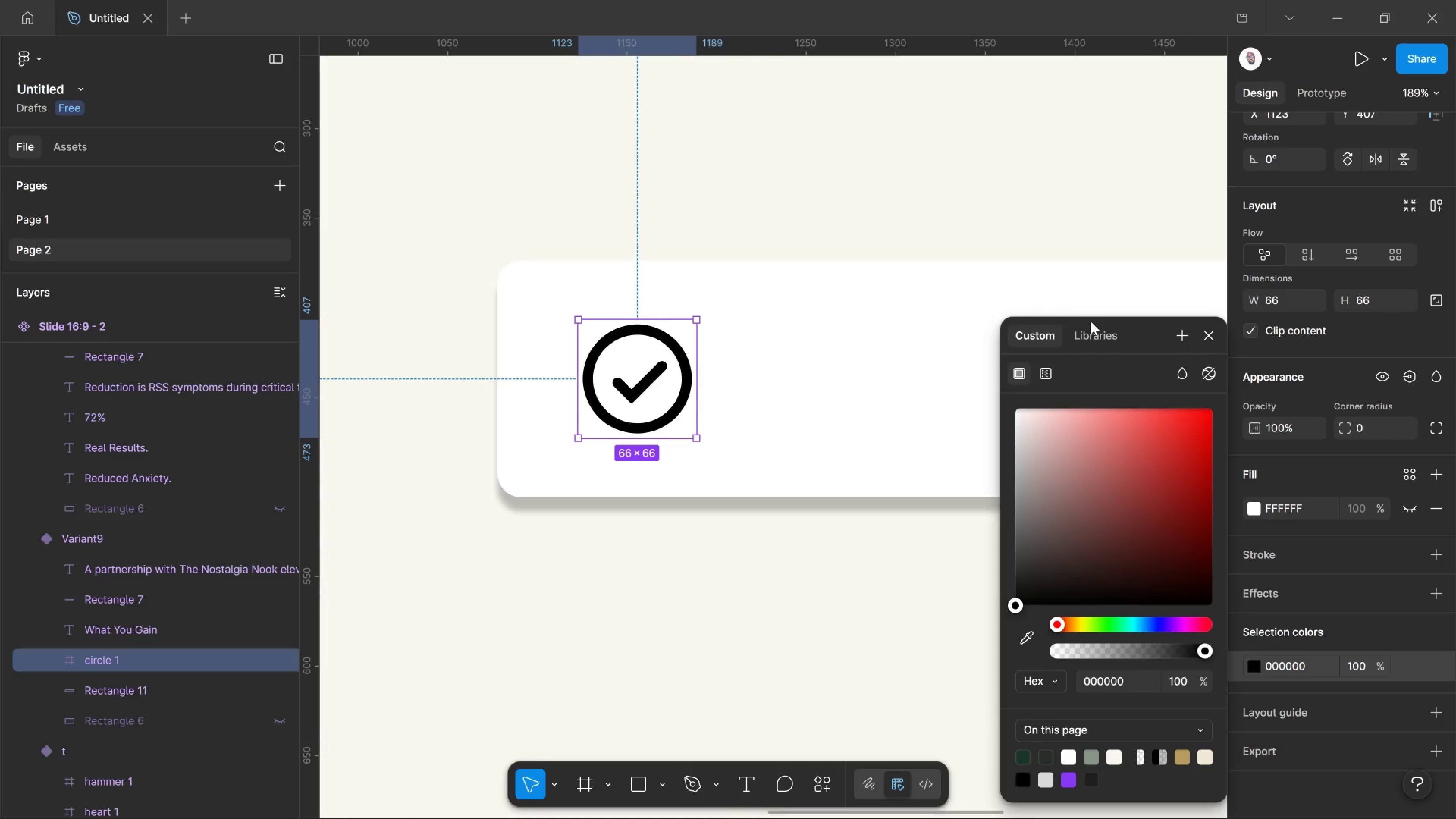 
left_click([1091, 322])
 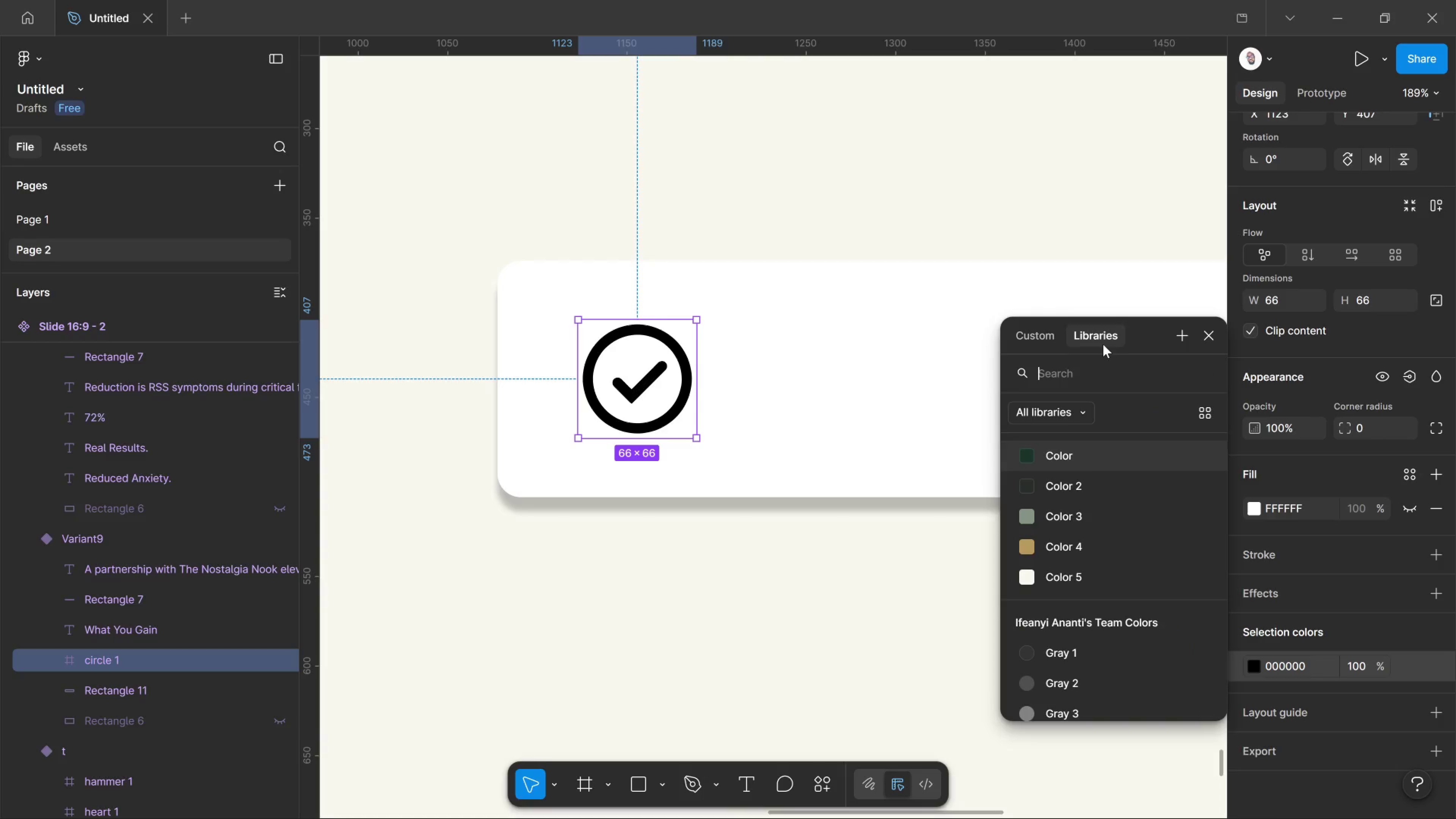 
left_click([1103, 344])
 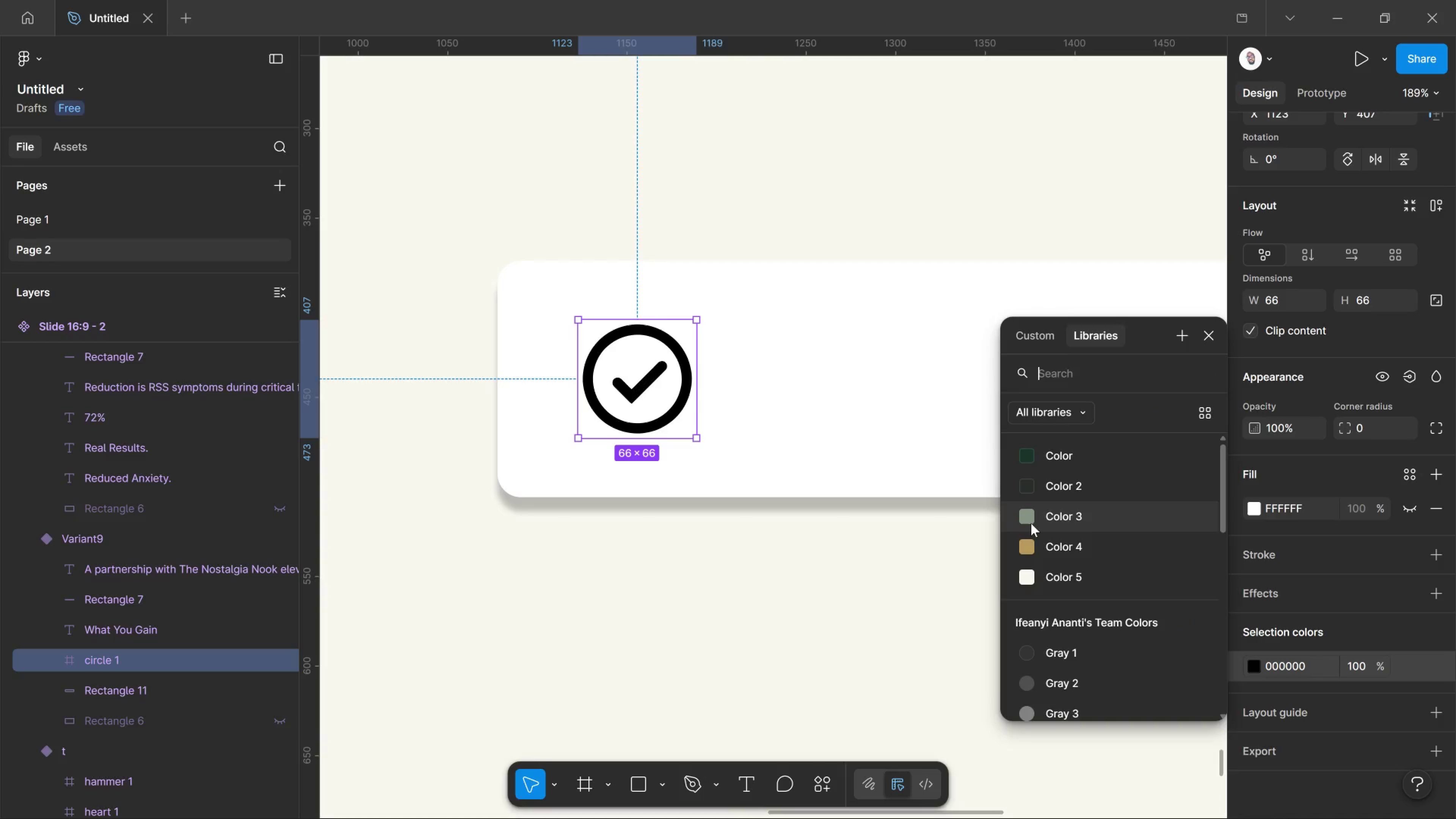 
left_click([1031, 523])
 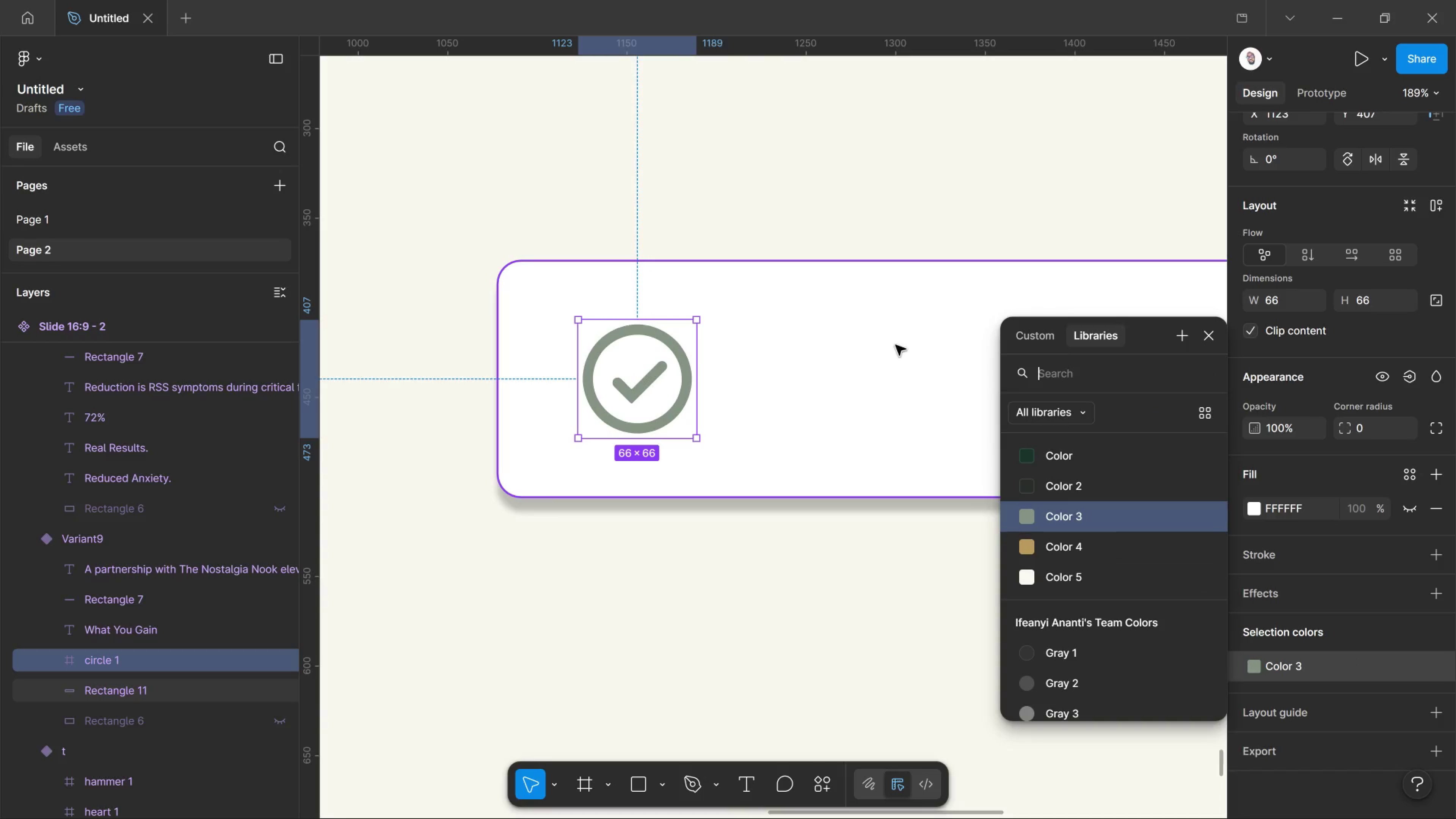 
wait(5.23)
 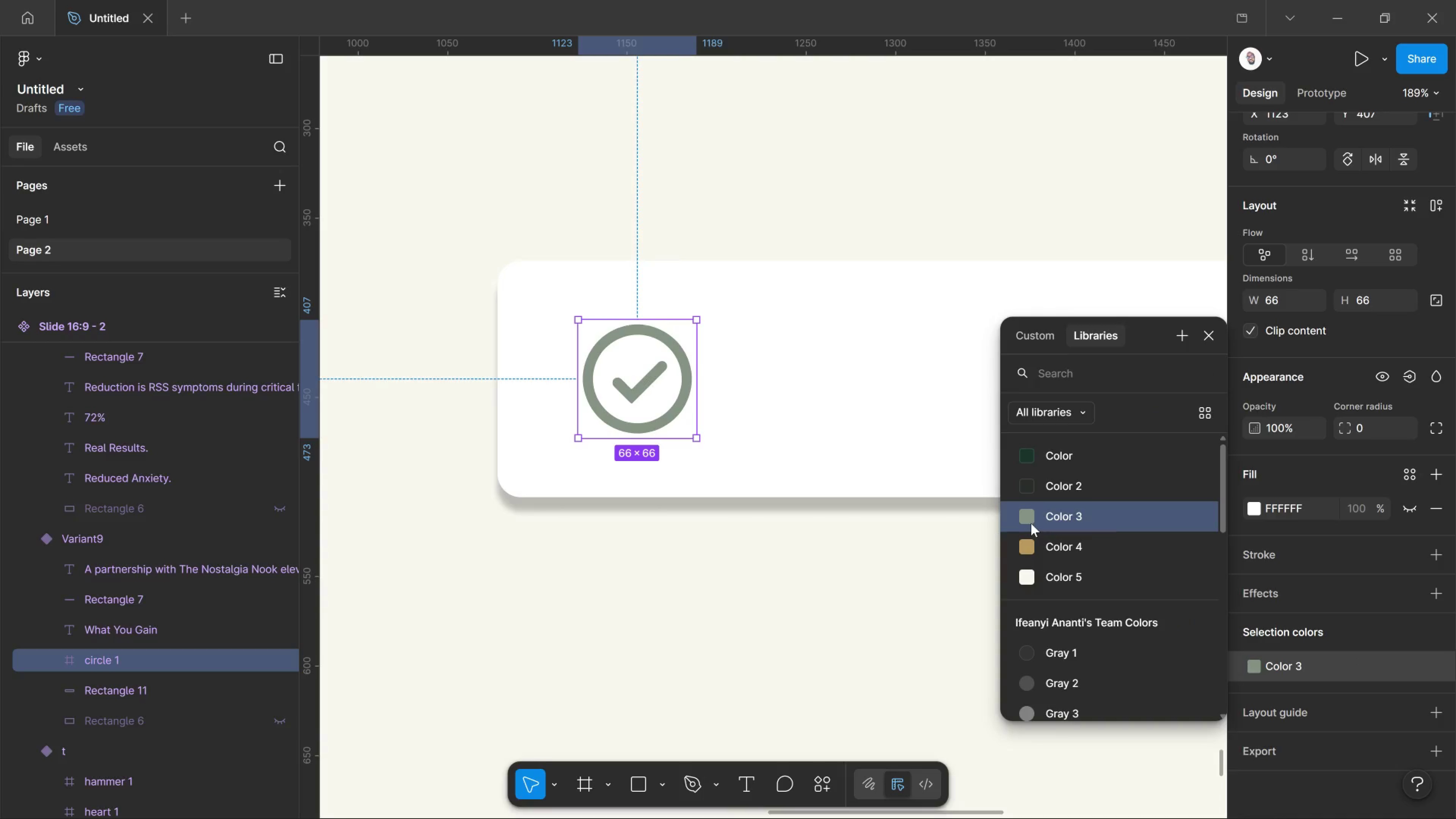 
left_click([903, 342])
 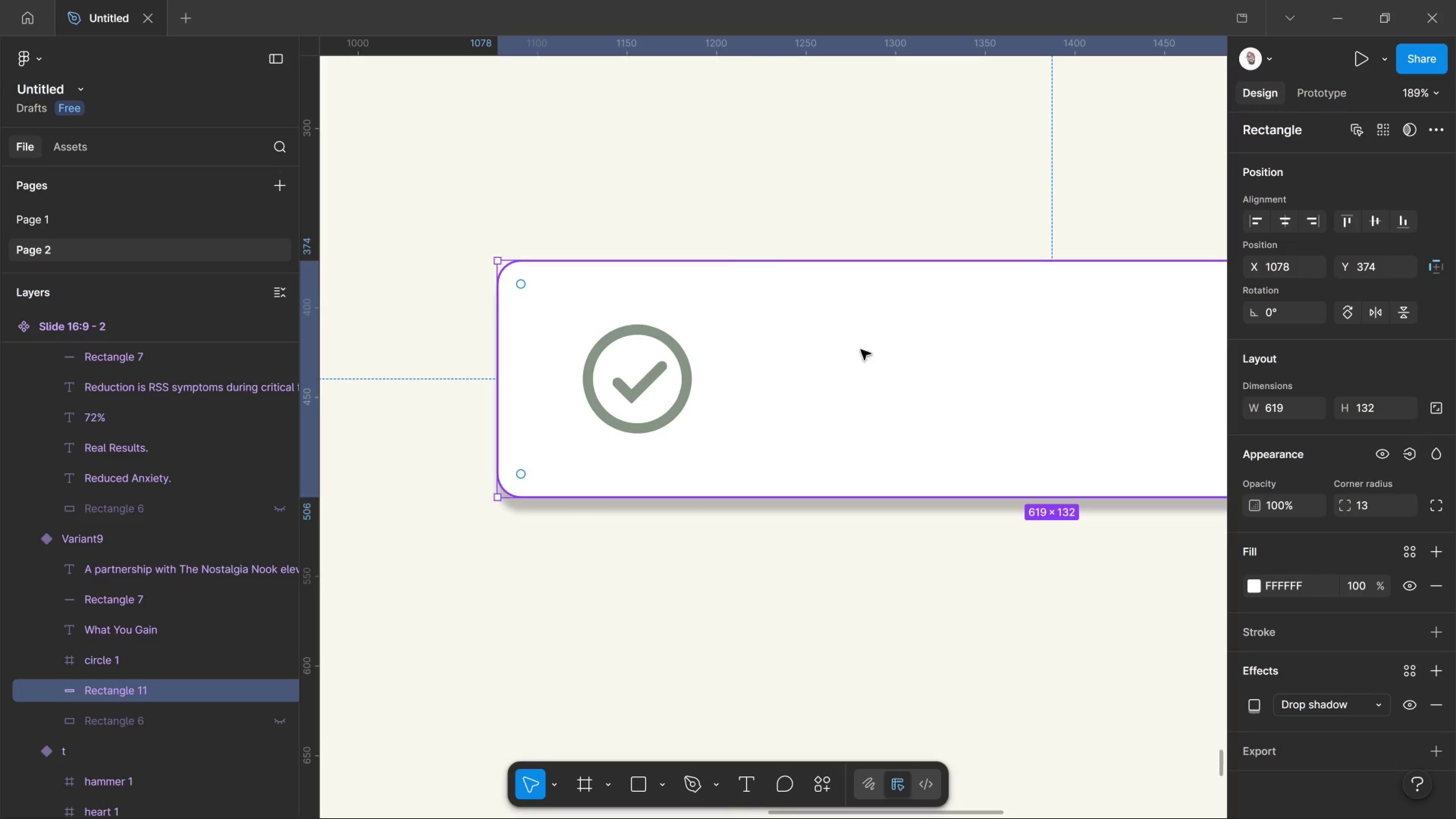 
hold_key(key=AltLeft, duration=0.44)
hold_key(key=ControlLeft, duration=2.3)
scroll: coordinate [782, 369], scroll_direction: down, amount: 31.0
 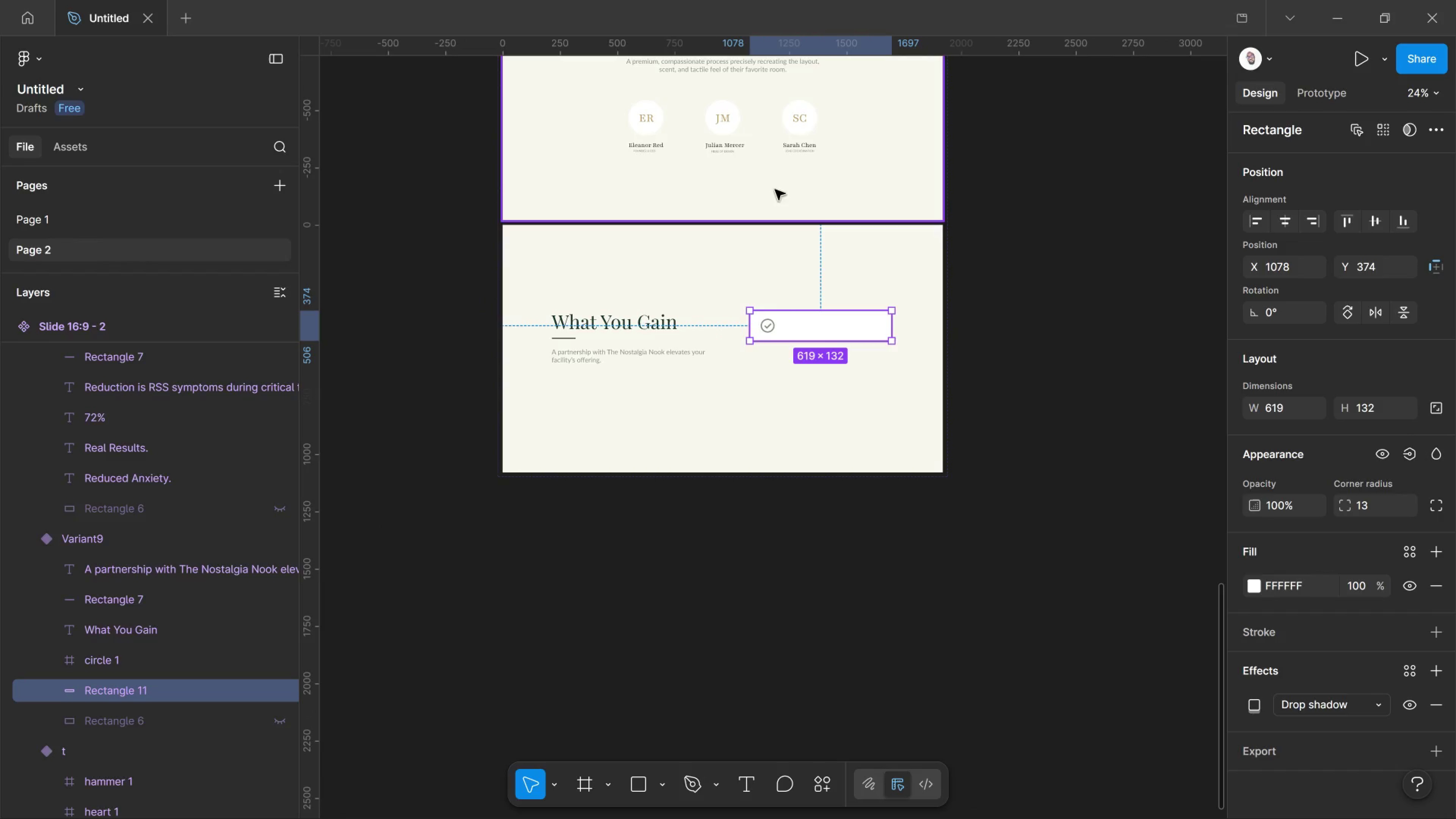 
hold_key(key=ControlLeft, duration=0.95)
scroll: coordinate [798, 157], scroll_direction: up, amount: 4.0
 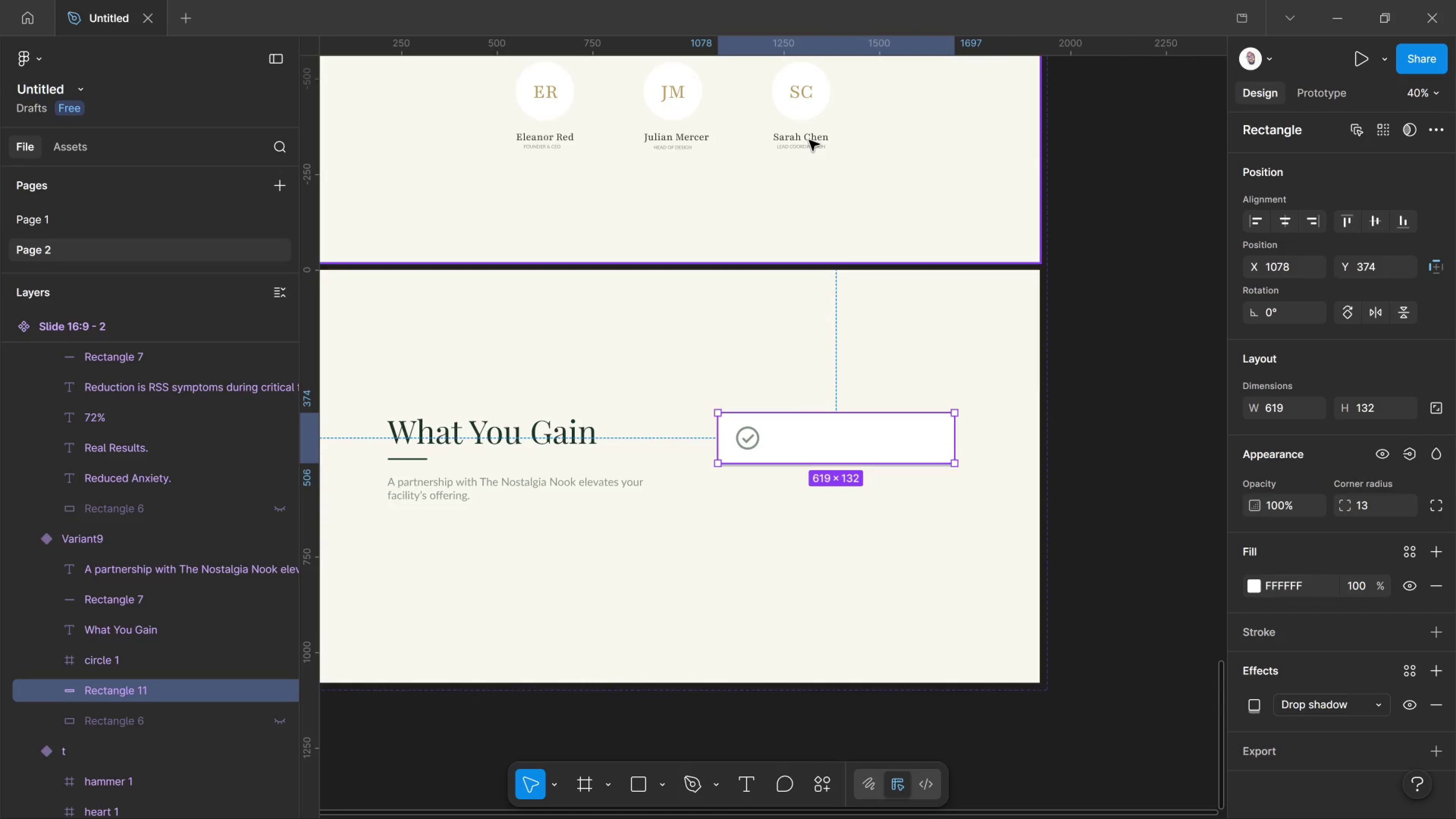 
hold_key(key=ControlLeft, duration=1.32)
left_click([809, 140])
 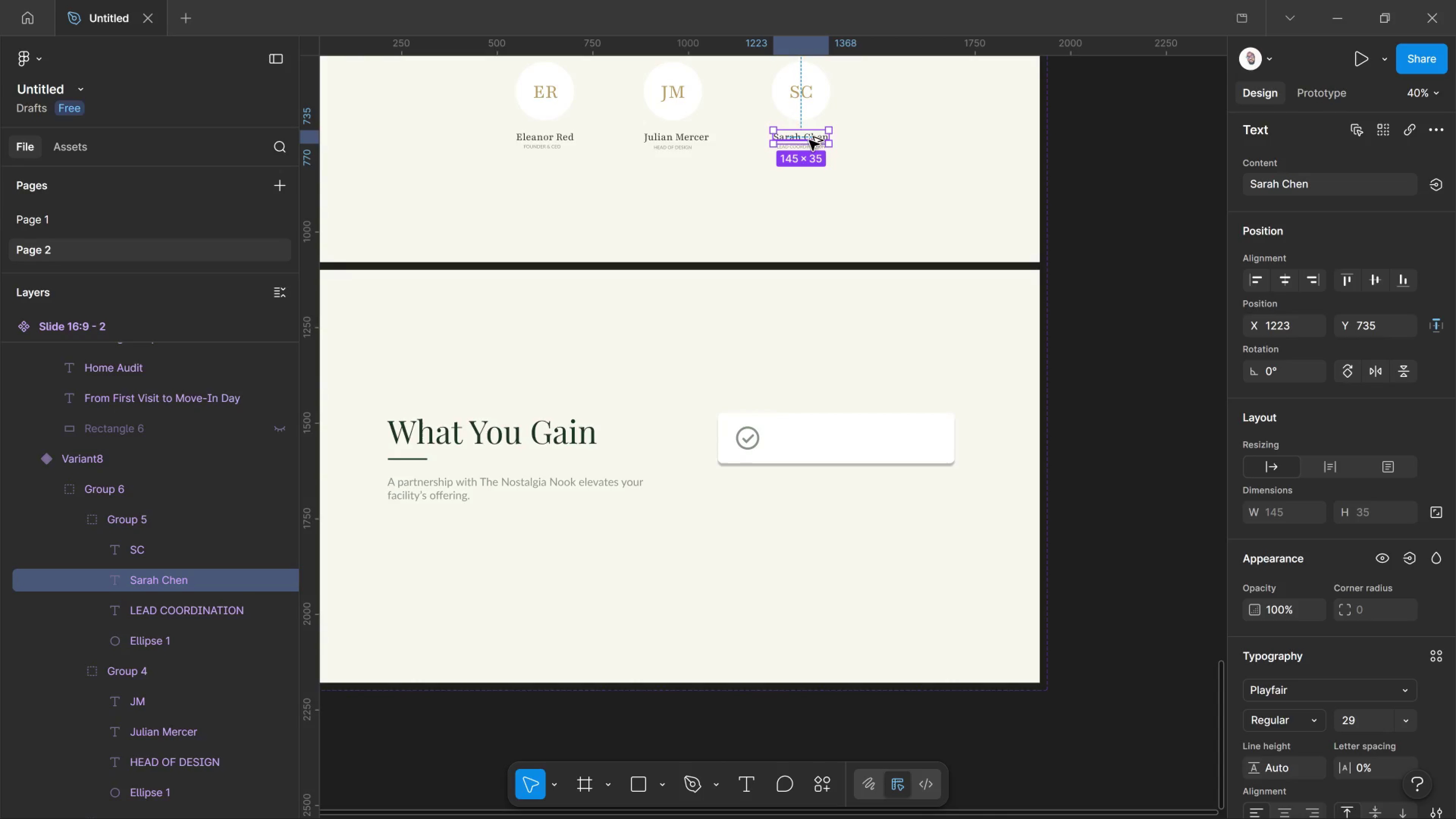 
hold_key(key=AltLeft, duration=4.53)
left_click_drag(start_coordinate=[809, 140], to_coordinate=[804, 442])
 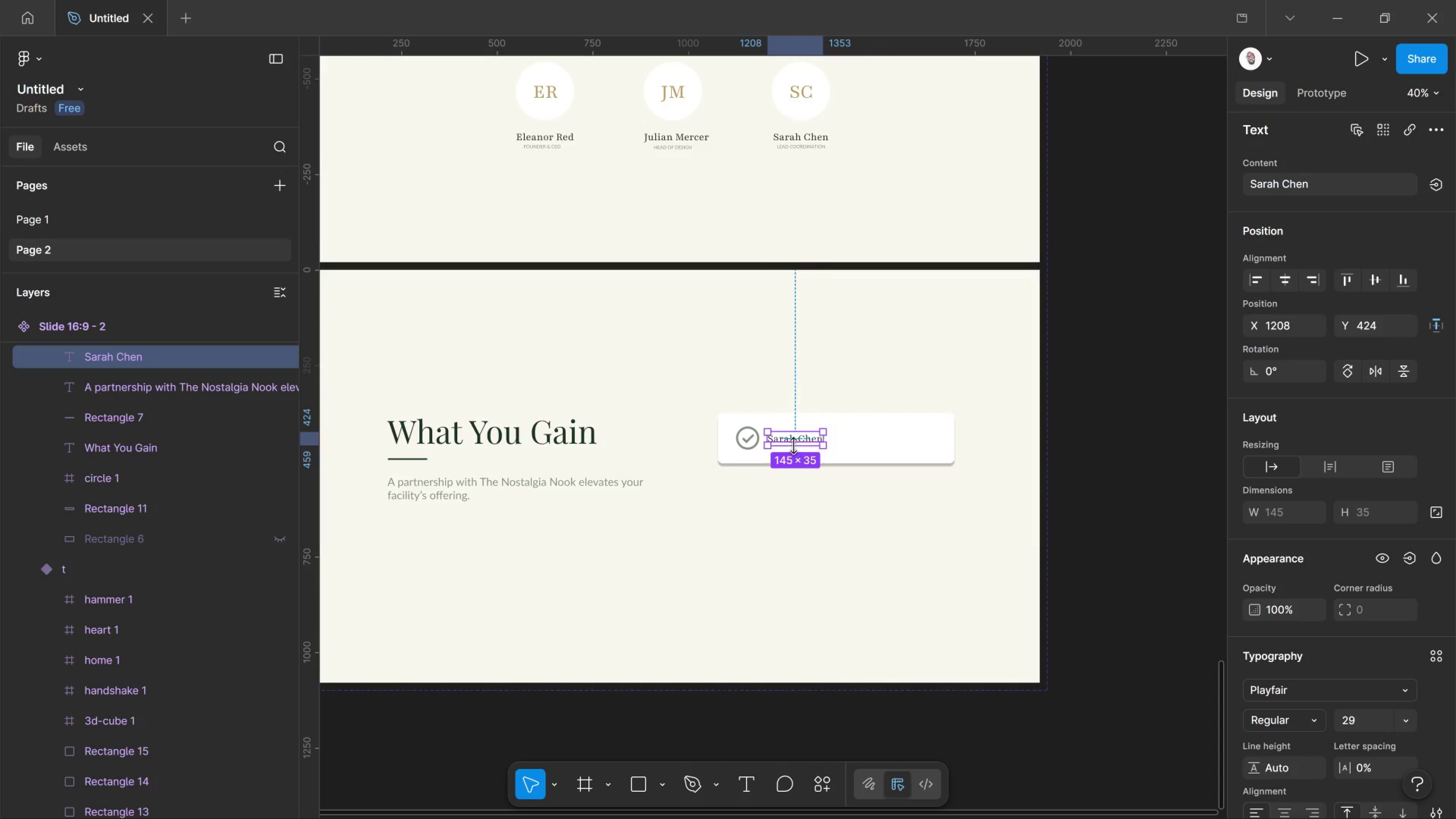 
scroll: coordinate [1348, 599], scroll_direction: down, amount: 2.0
 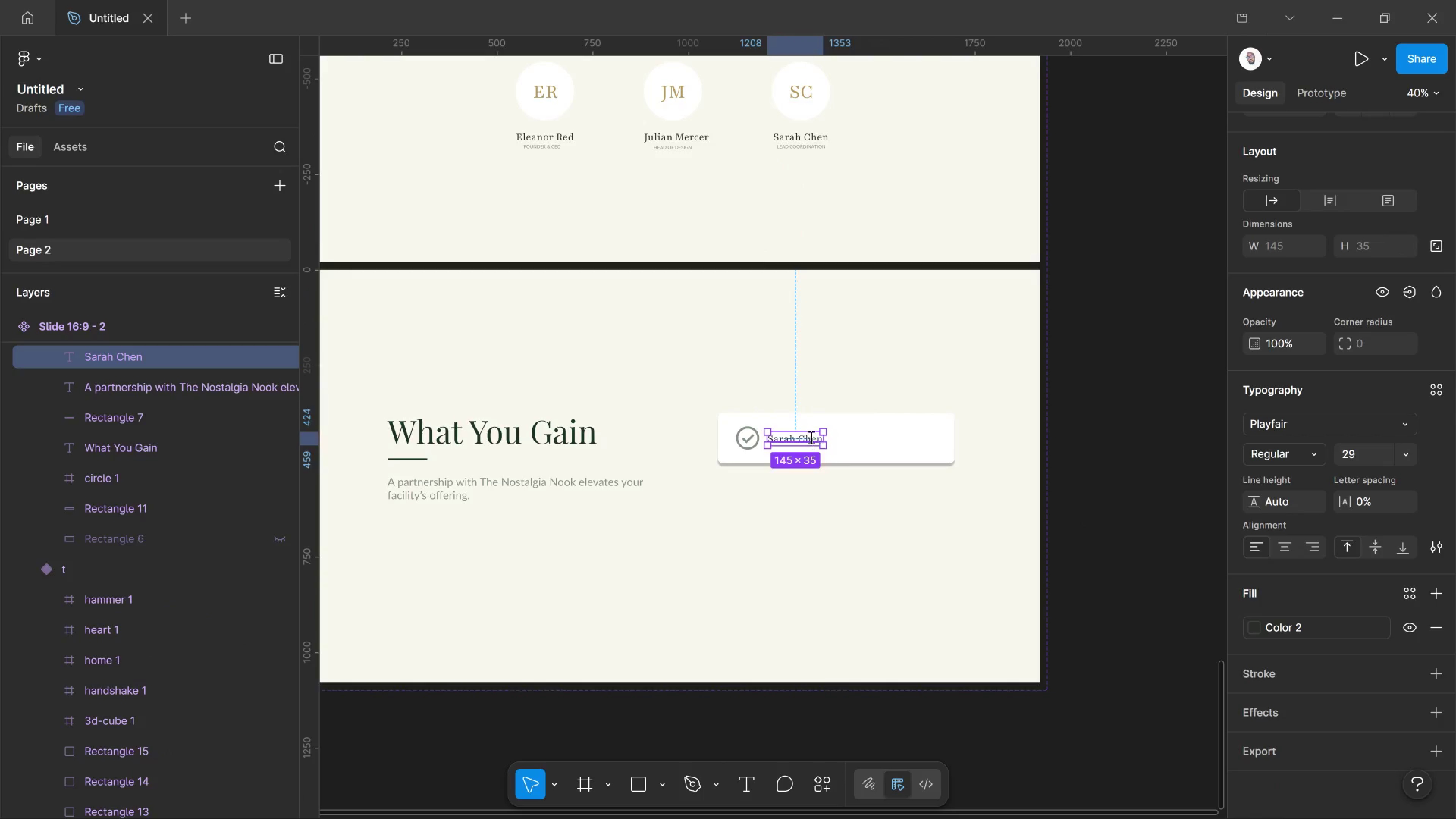 
double_click([810, 437])
 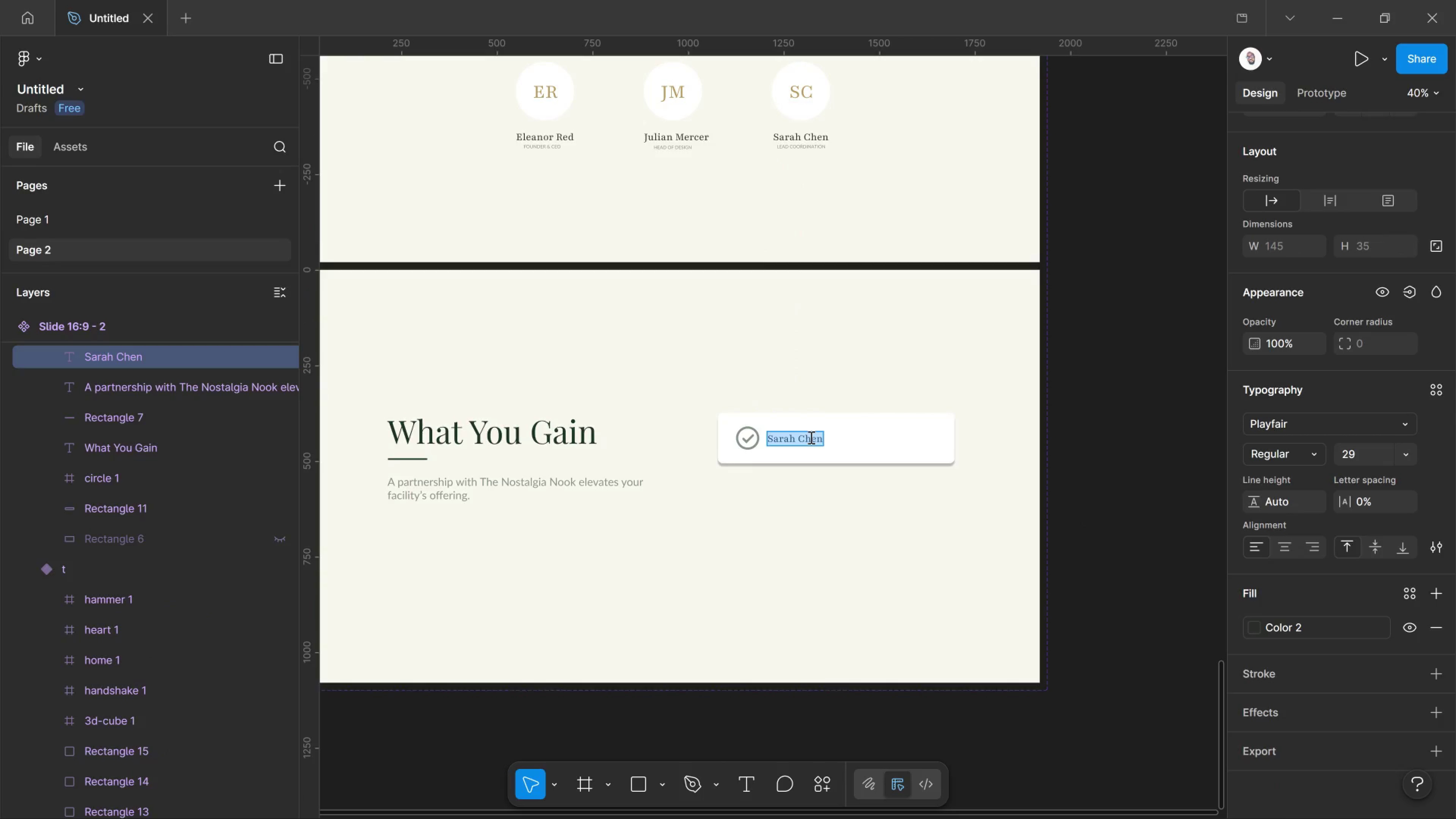 
triple_click([810, 437])
 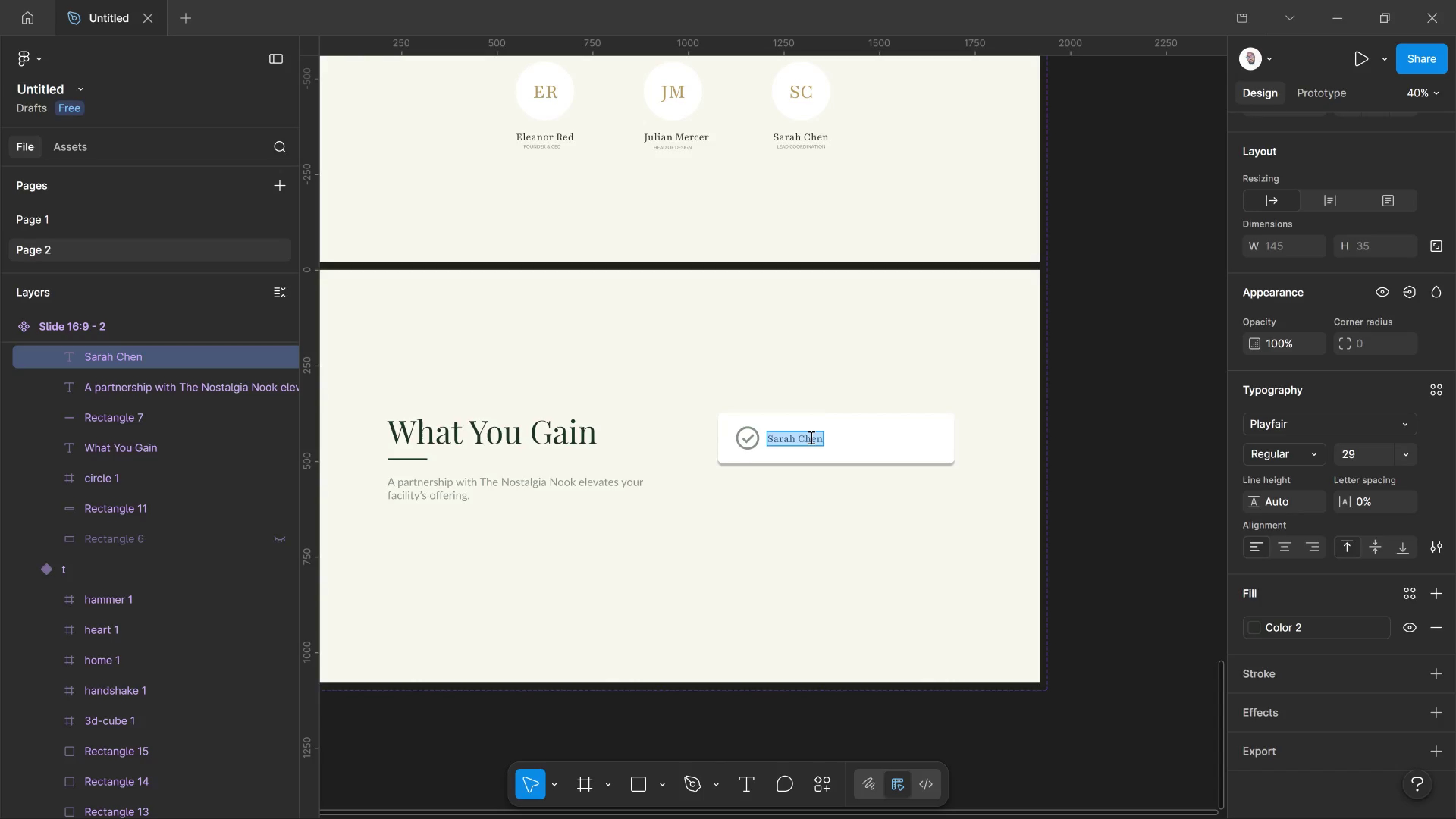 
type(Higher conversion rates on facilities tours)
 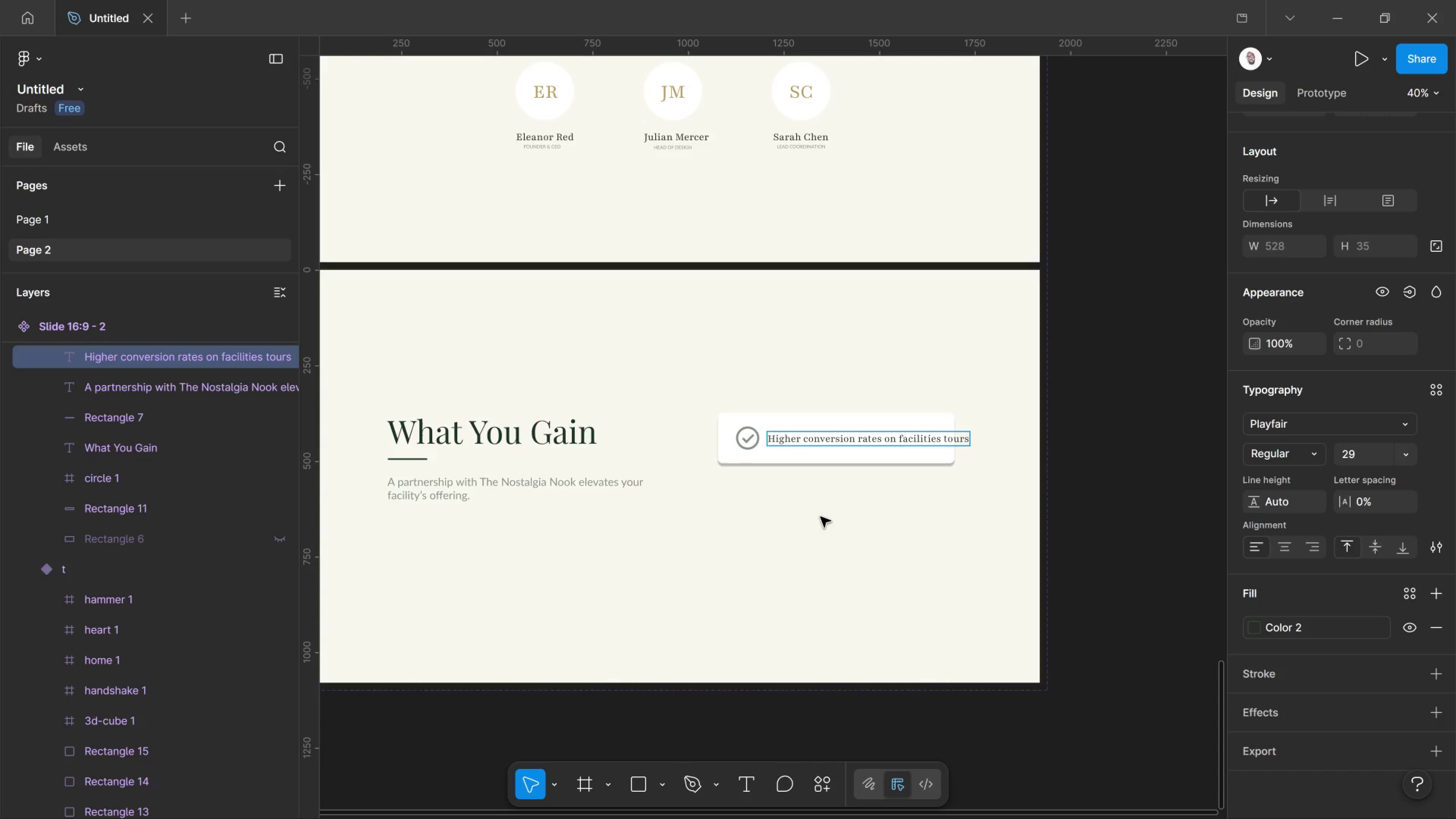 
wait(7.37)
 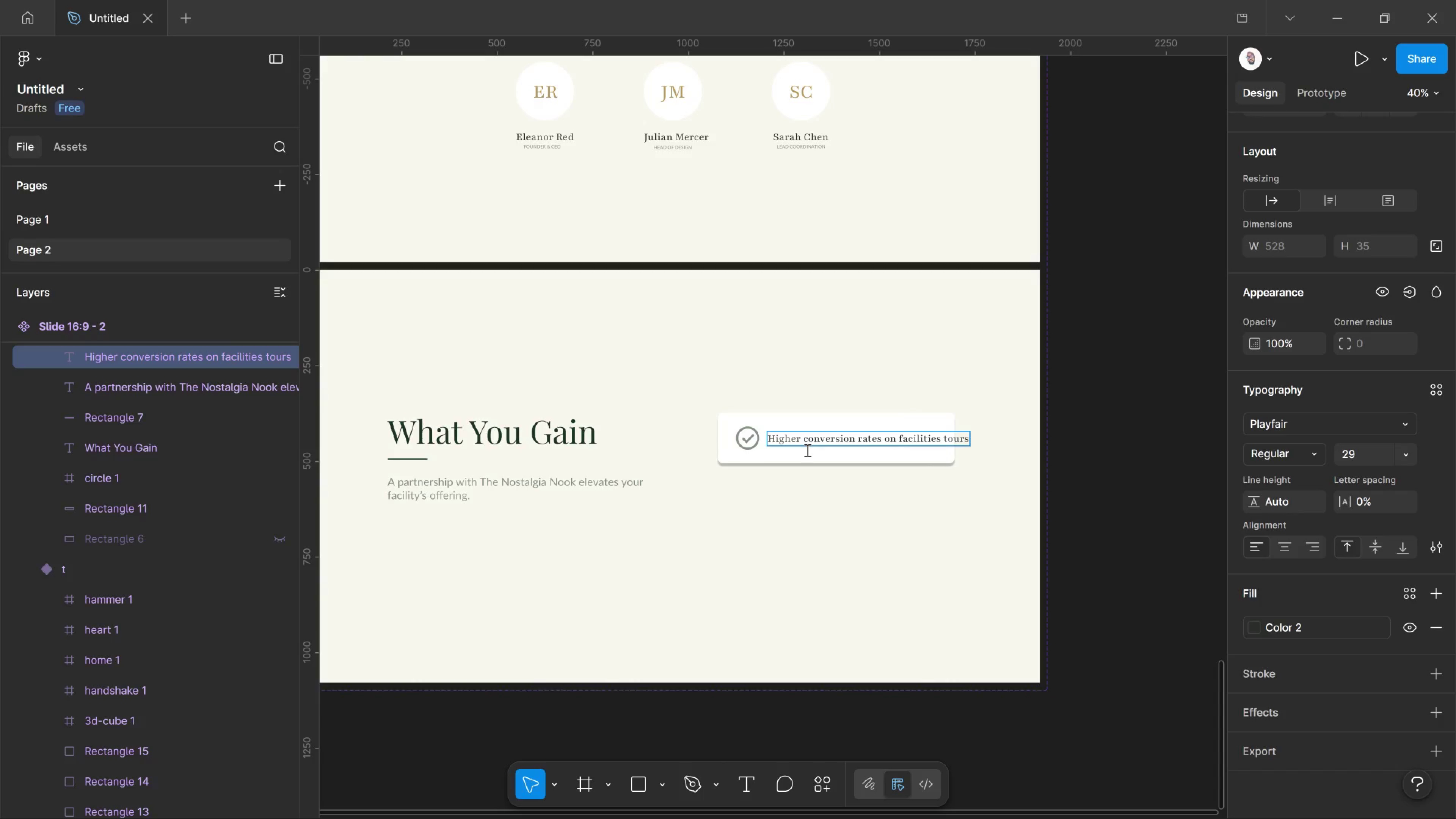 
left_click([1117, 493])
 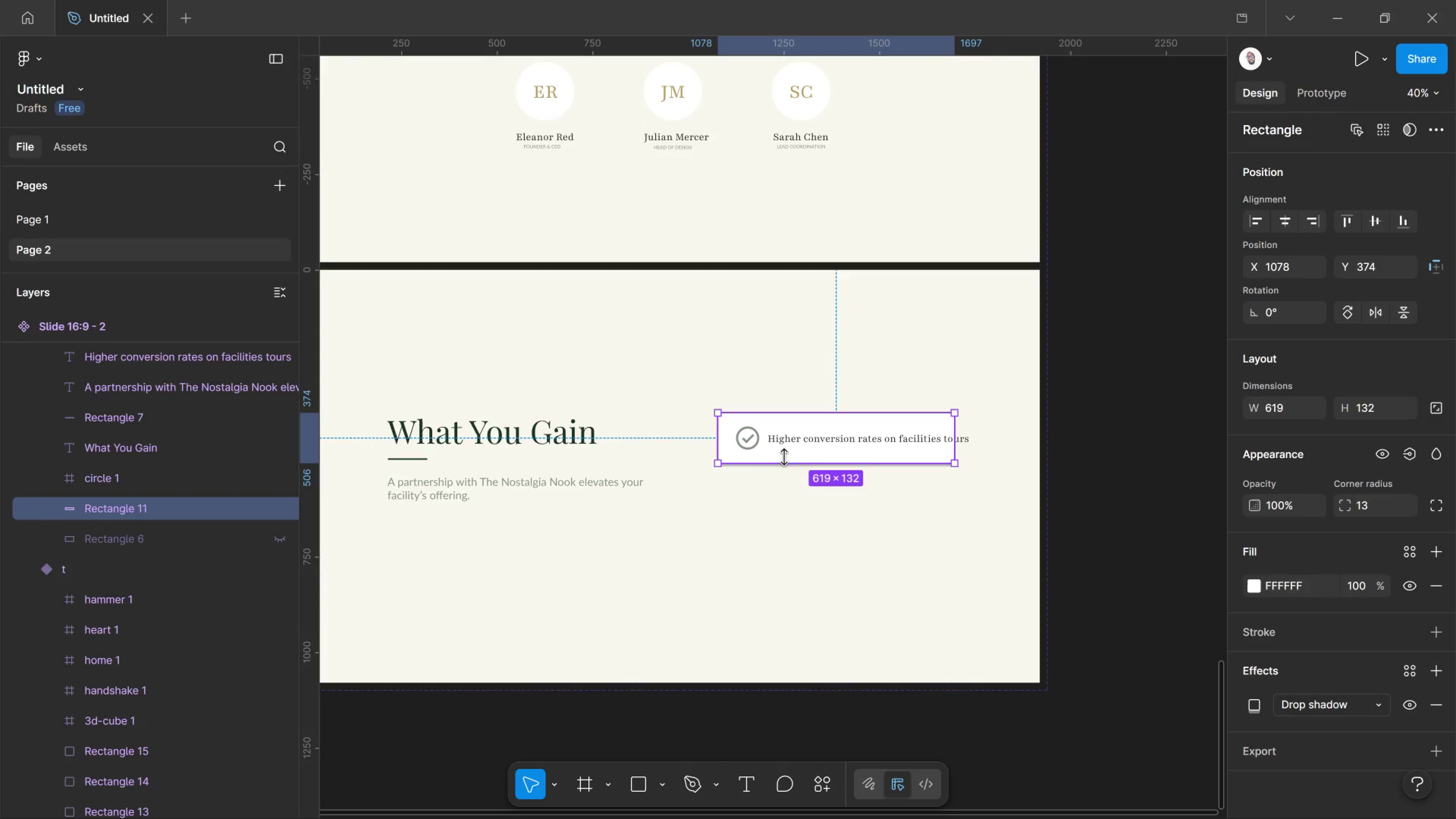 
left_click([774, 461])
 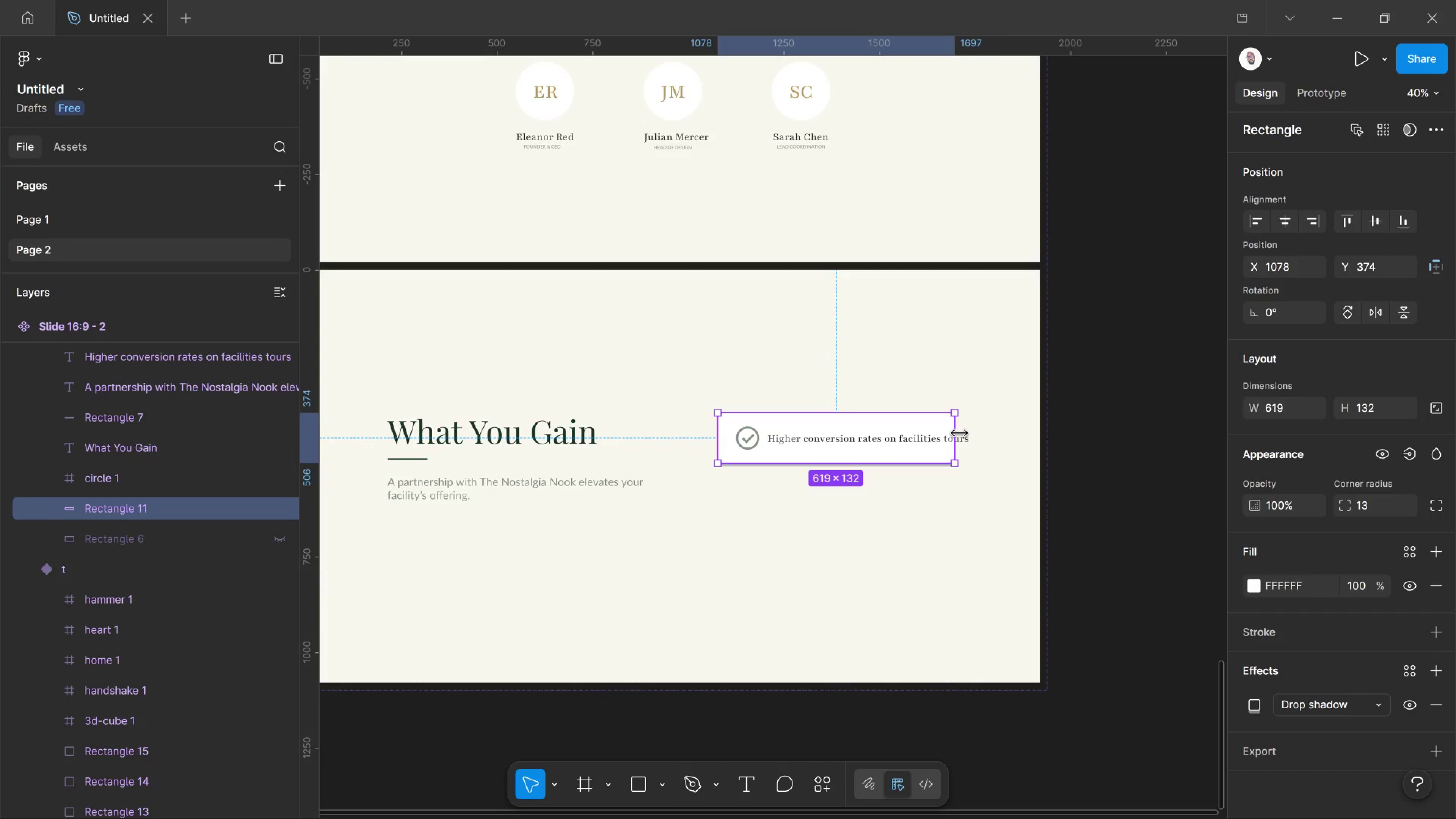 
left_click_drag(start_coordinate=[959, 433], to_coordinate=[1000, 444])
 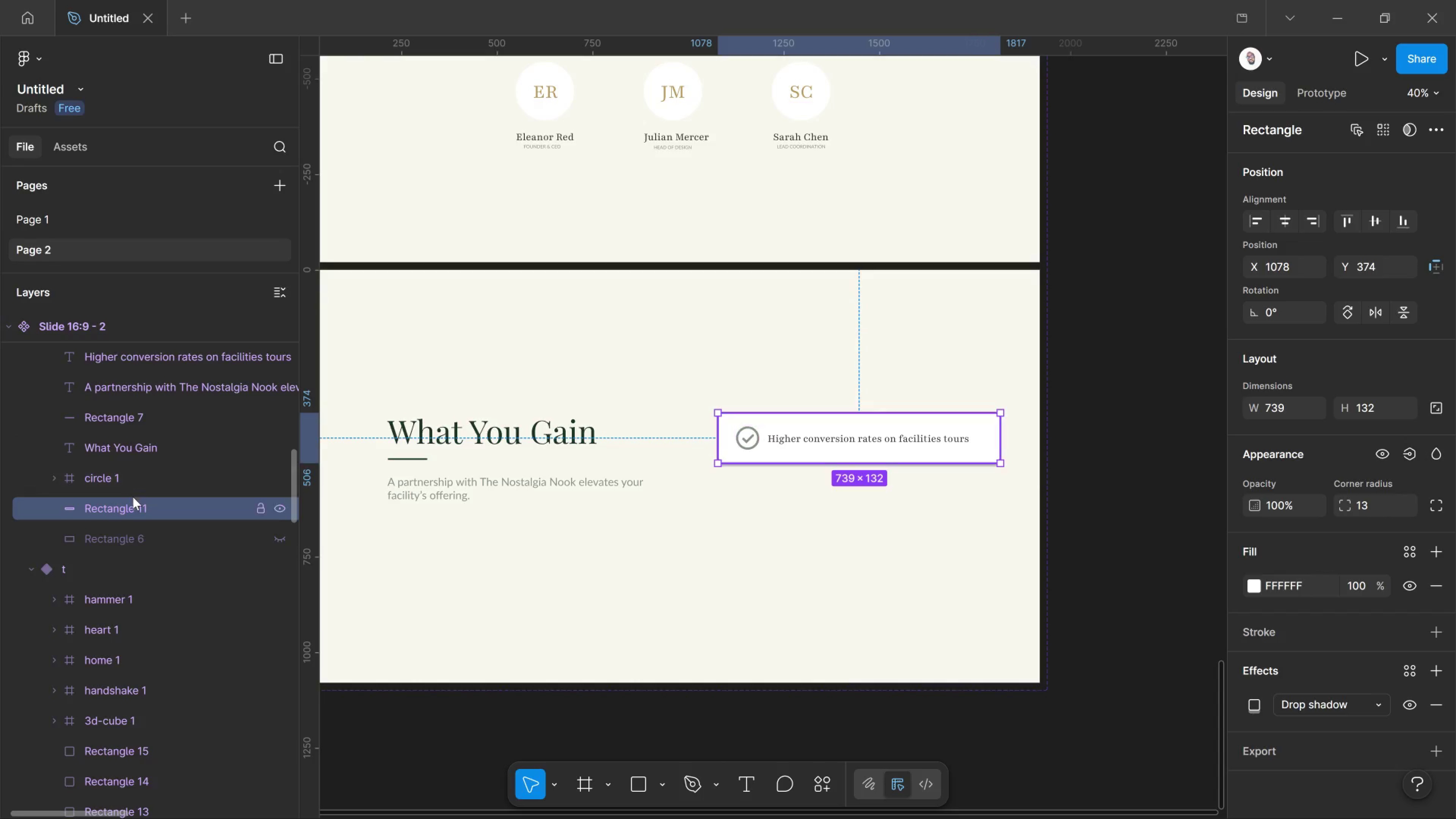 
wait(5.72)
 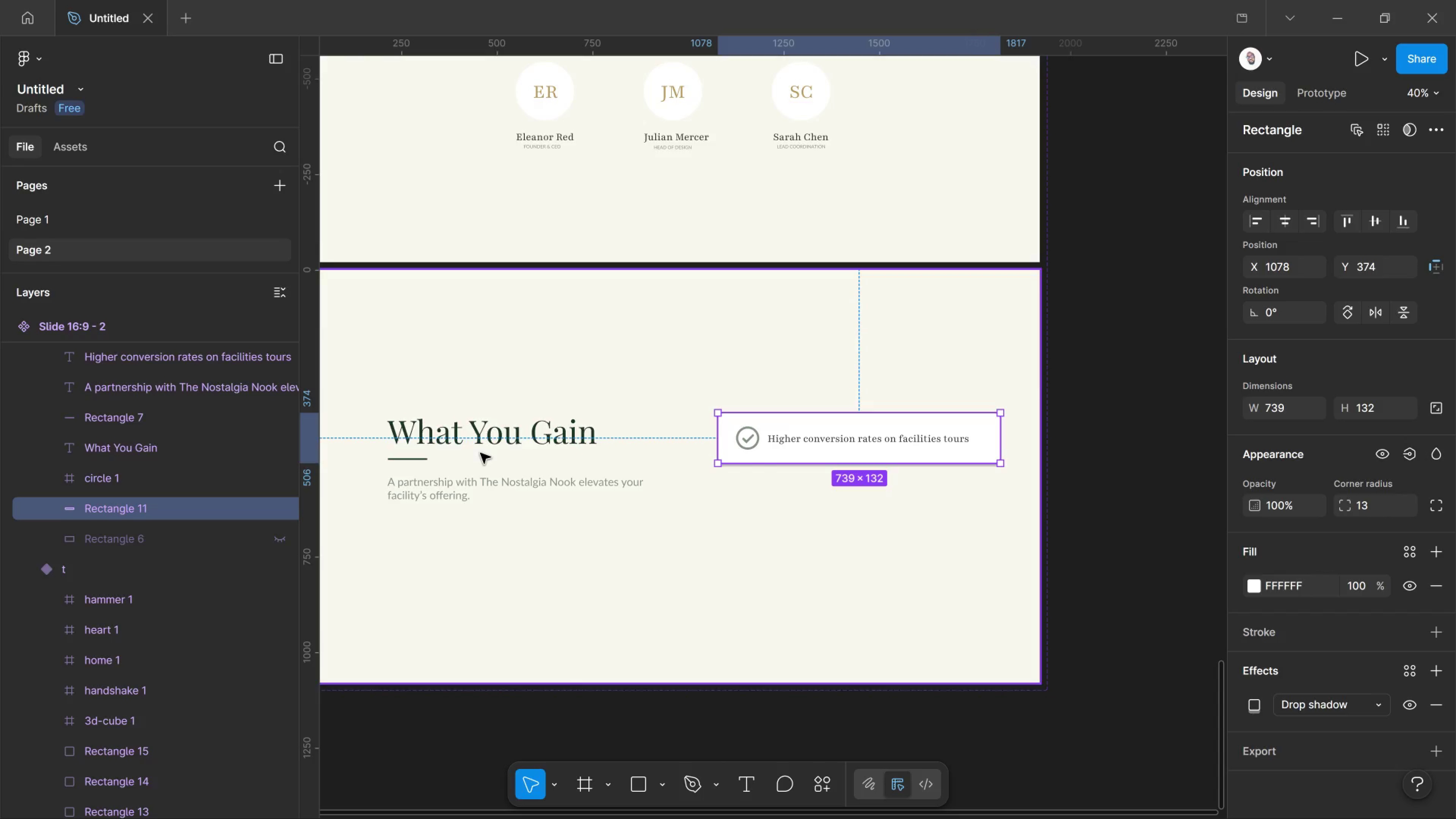 
hold_key(key=ControlLeft, duration=1.11)
 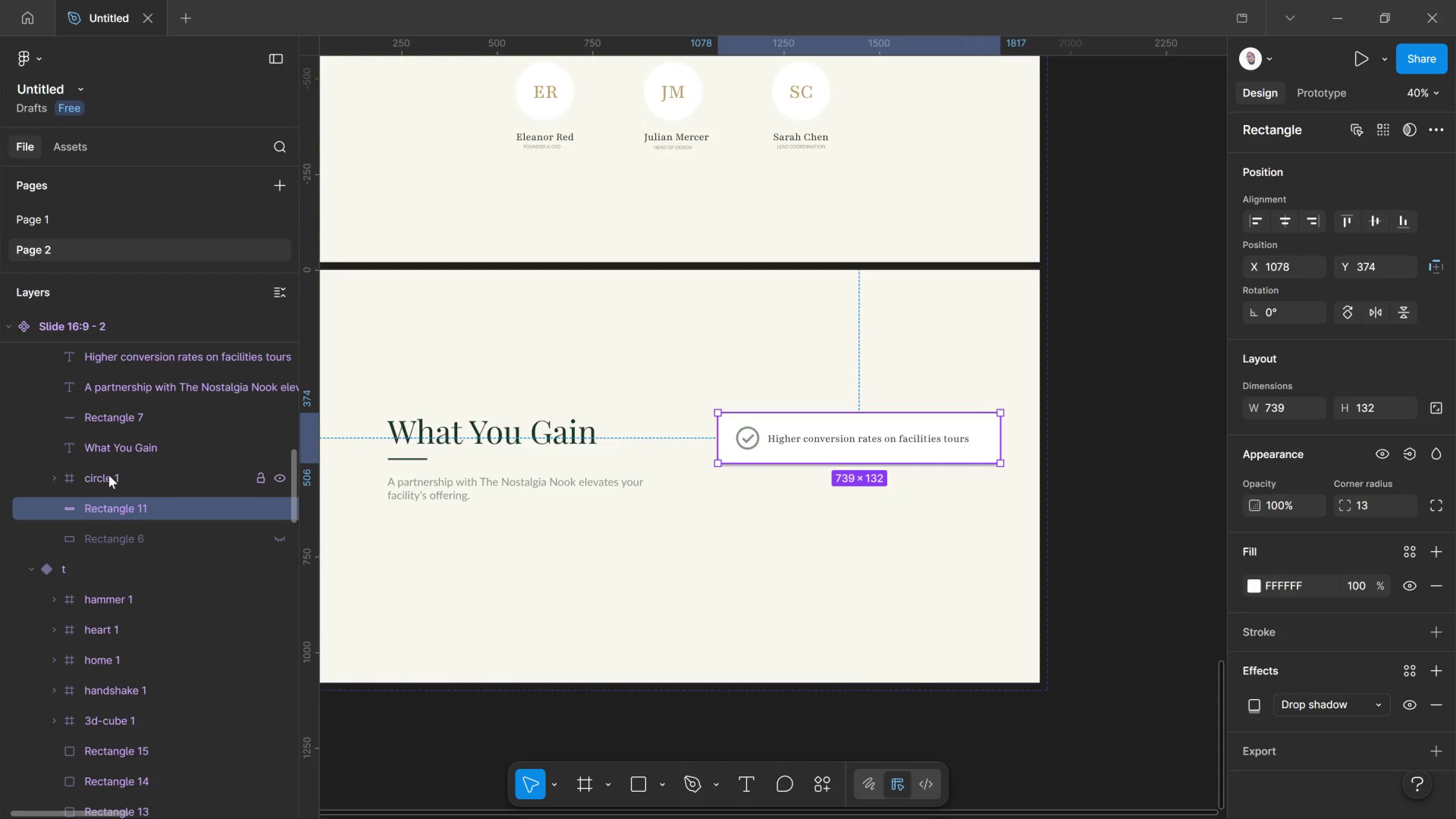 
hold_key(key=ControlLeft, duration=2.31)
left_click([109, 475])
 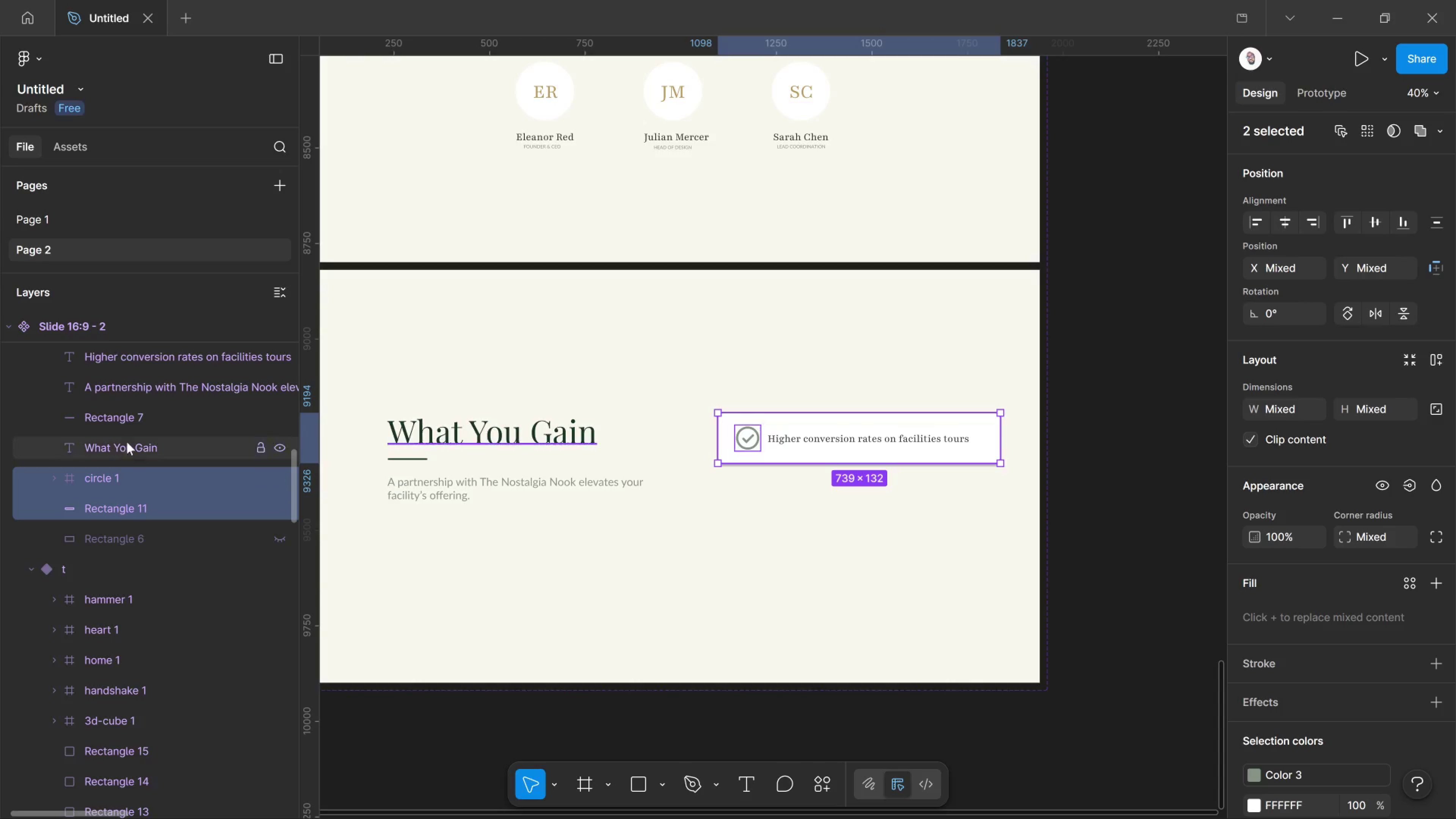 
hold_key(key=ControlLeft, duration=1.29)
left_click_drag(start_coordinate=[151, 367], to_coordinate=[151, 370])
 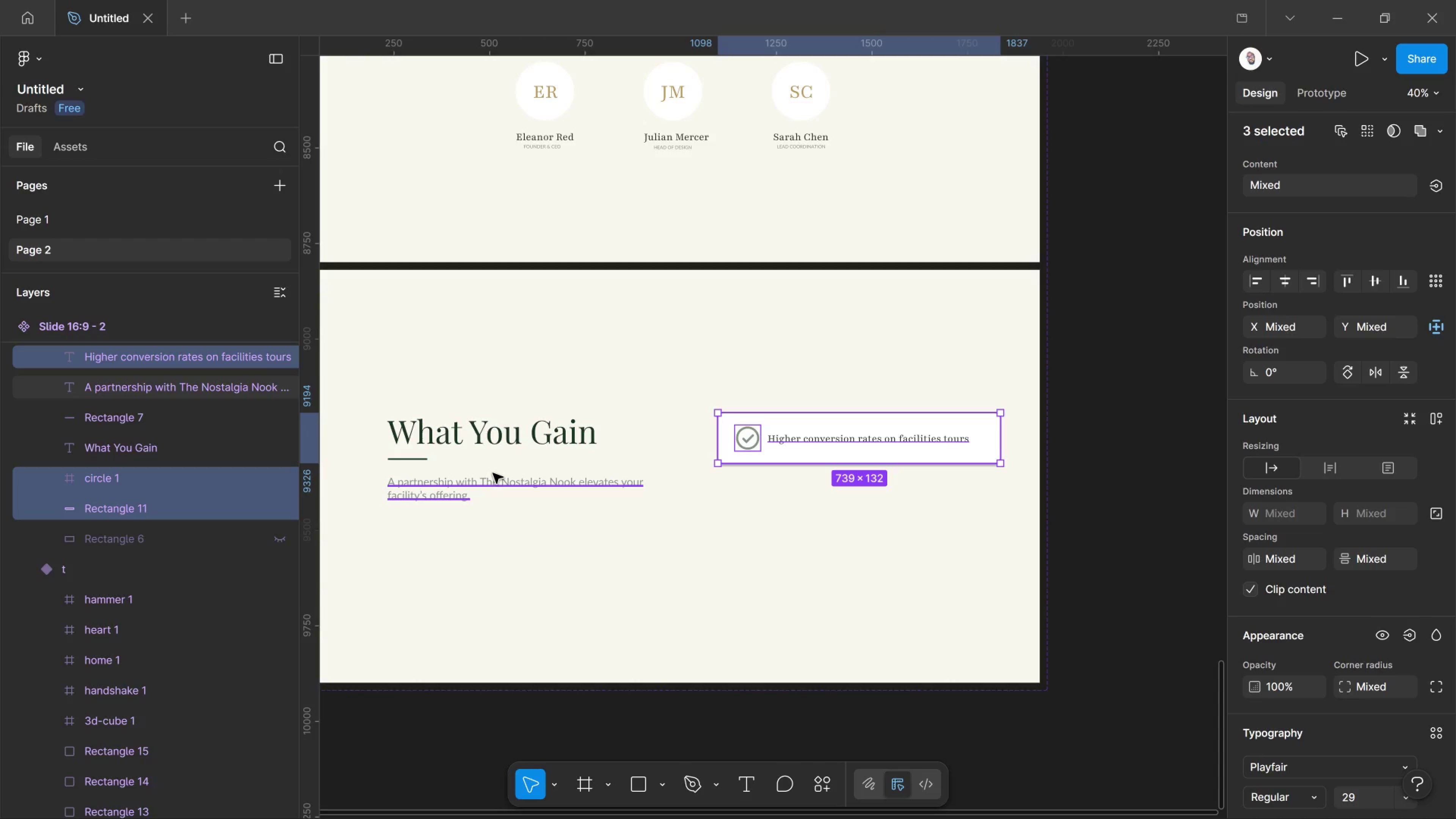 
wait(157.66)
 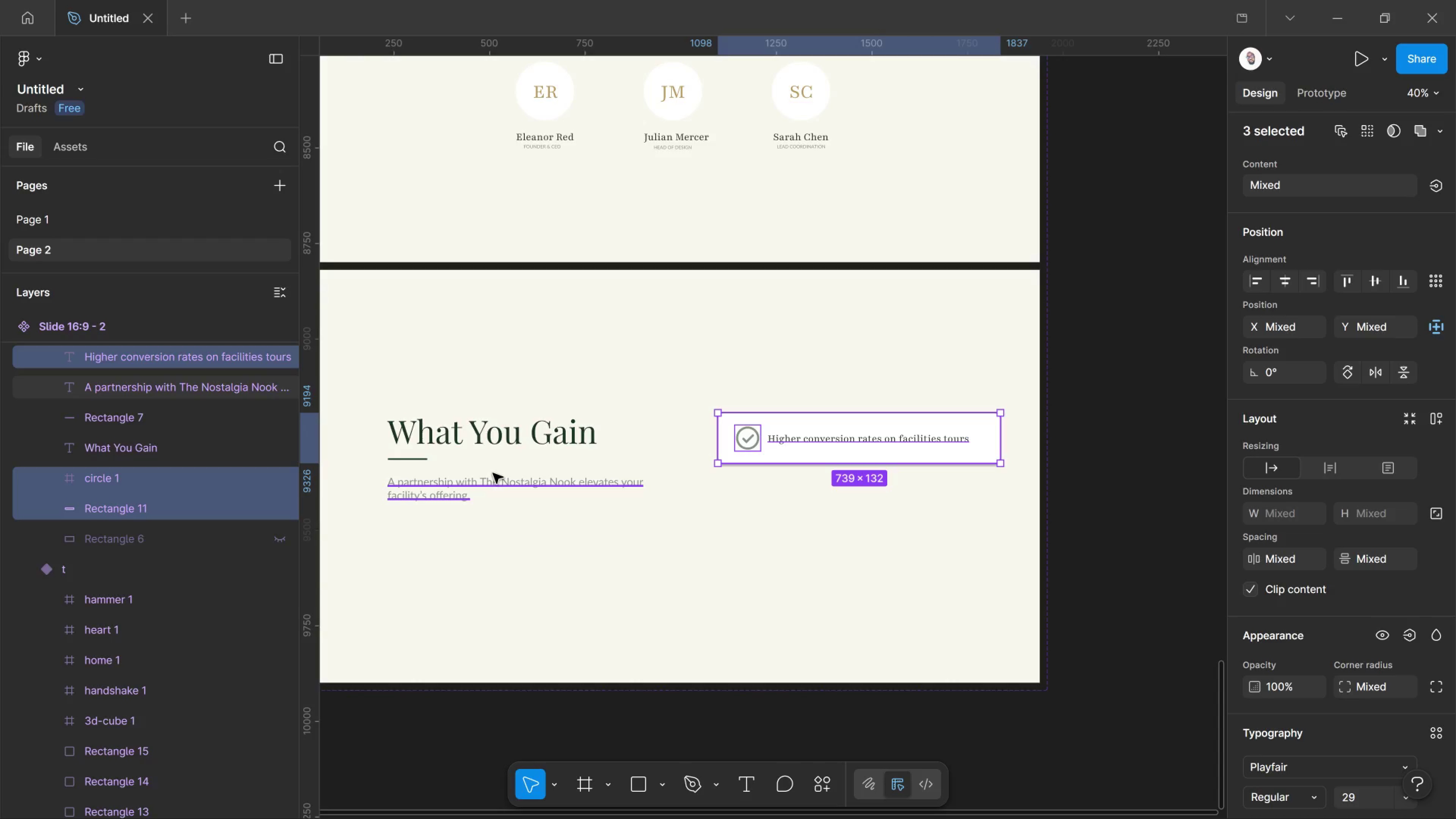 
right_click([905, 432])
 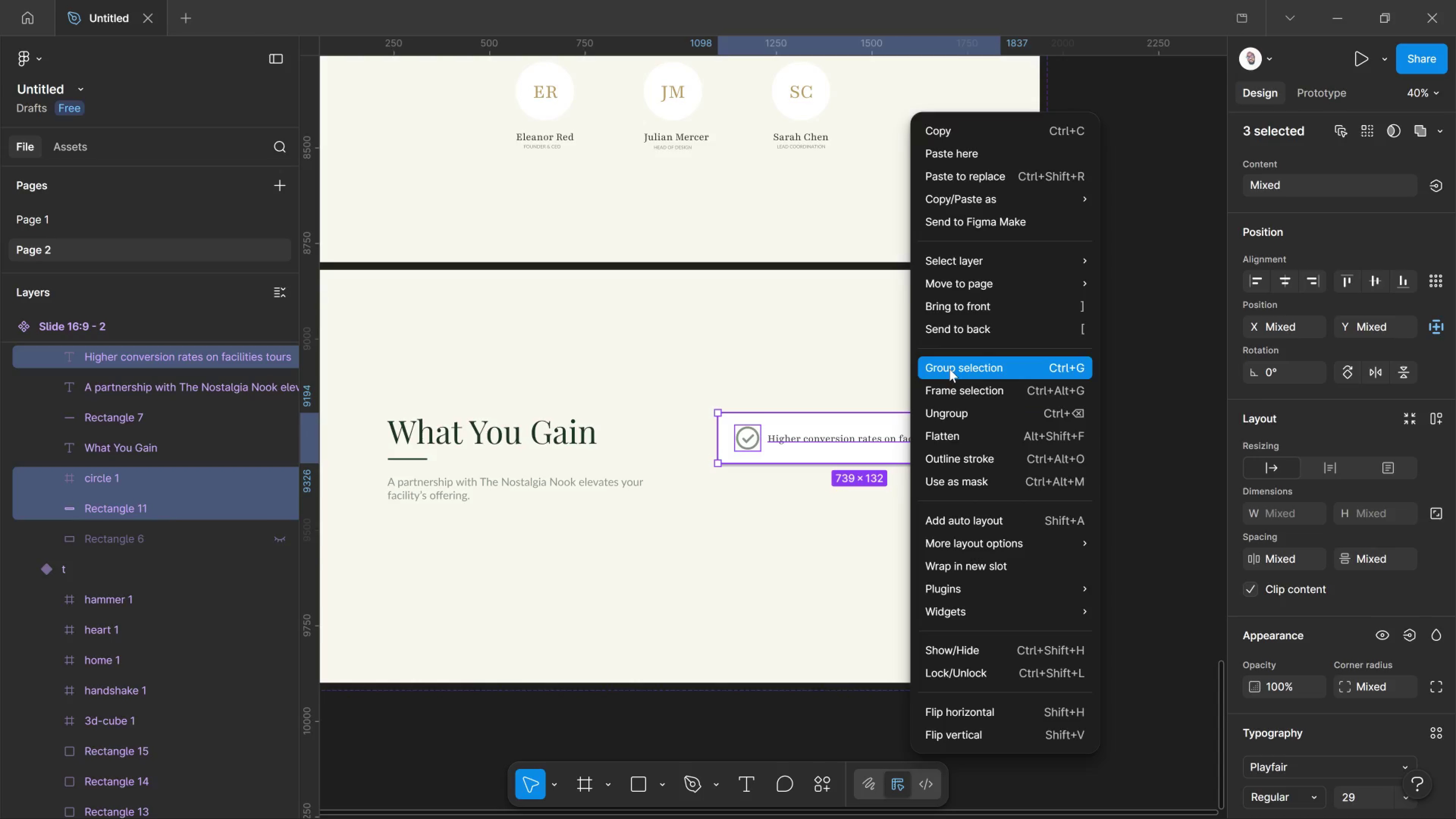 
left_click([949, 369])
 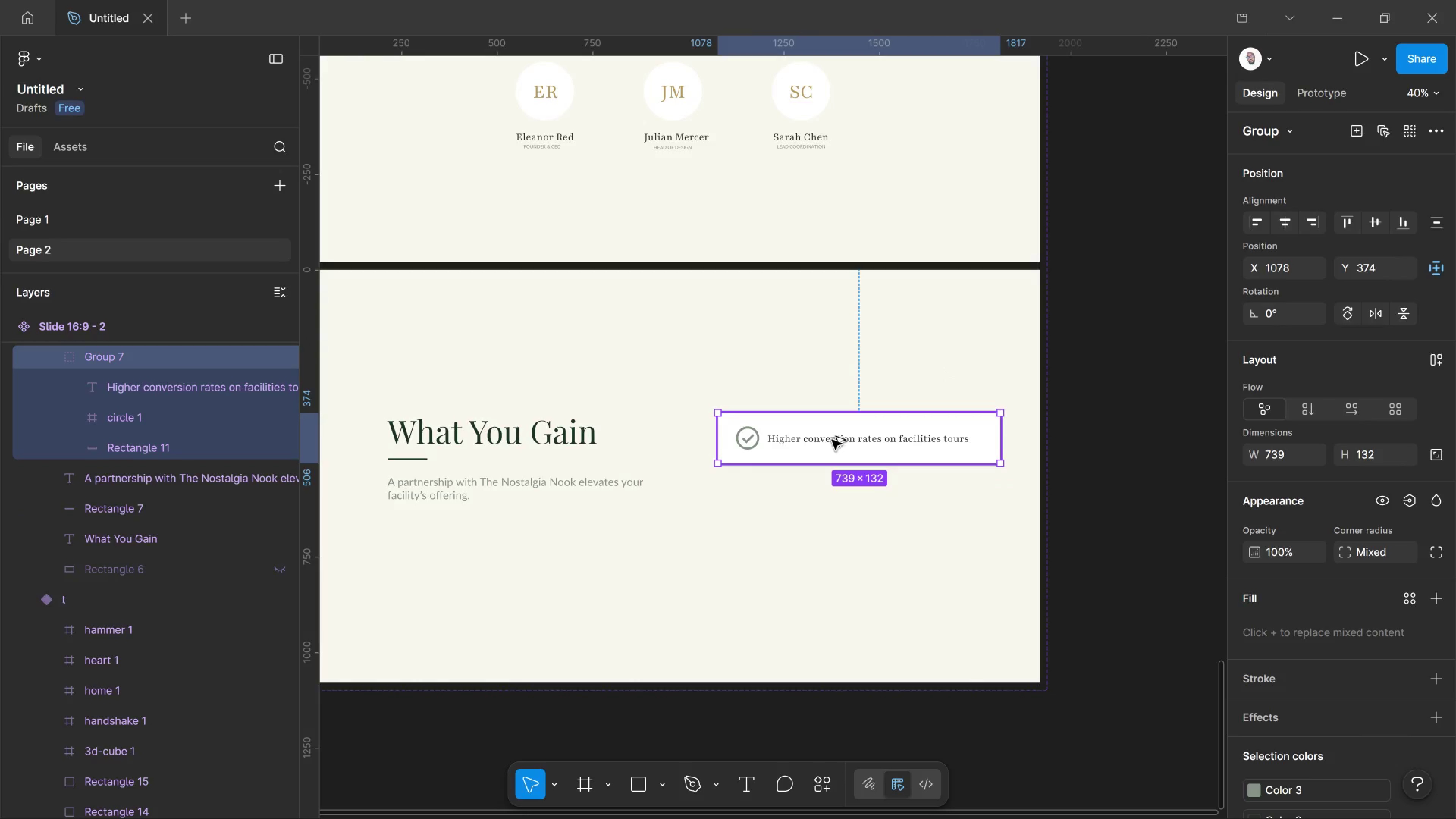 
hold_key(key=AltLeft, duration=2.2)
left_click_drag(start_coordinate=[836, 436], to_coordinate=[829, 506])
 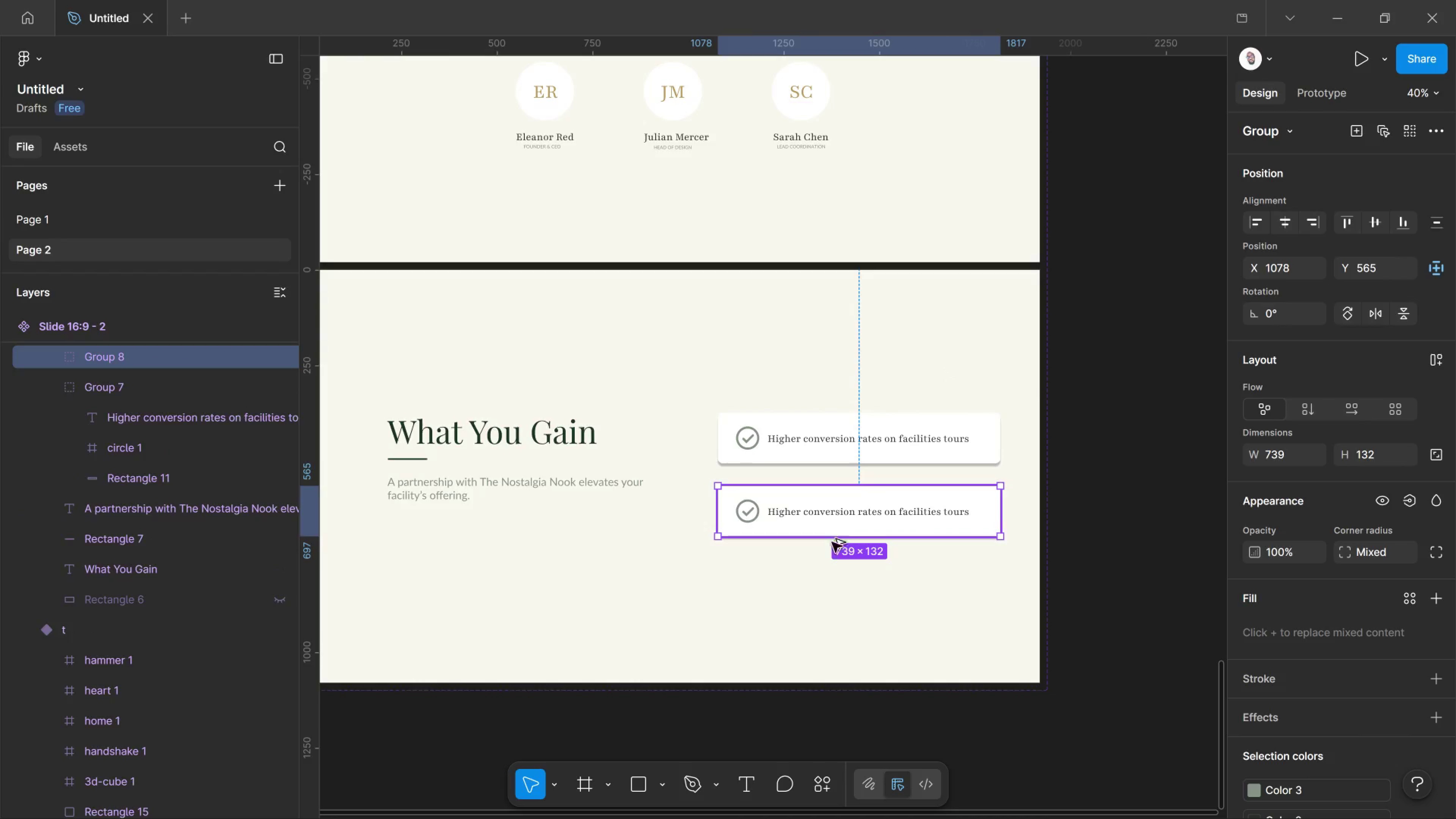 
hold_key(key=ShiftLeft, duration=1.0)
 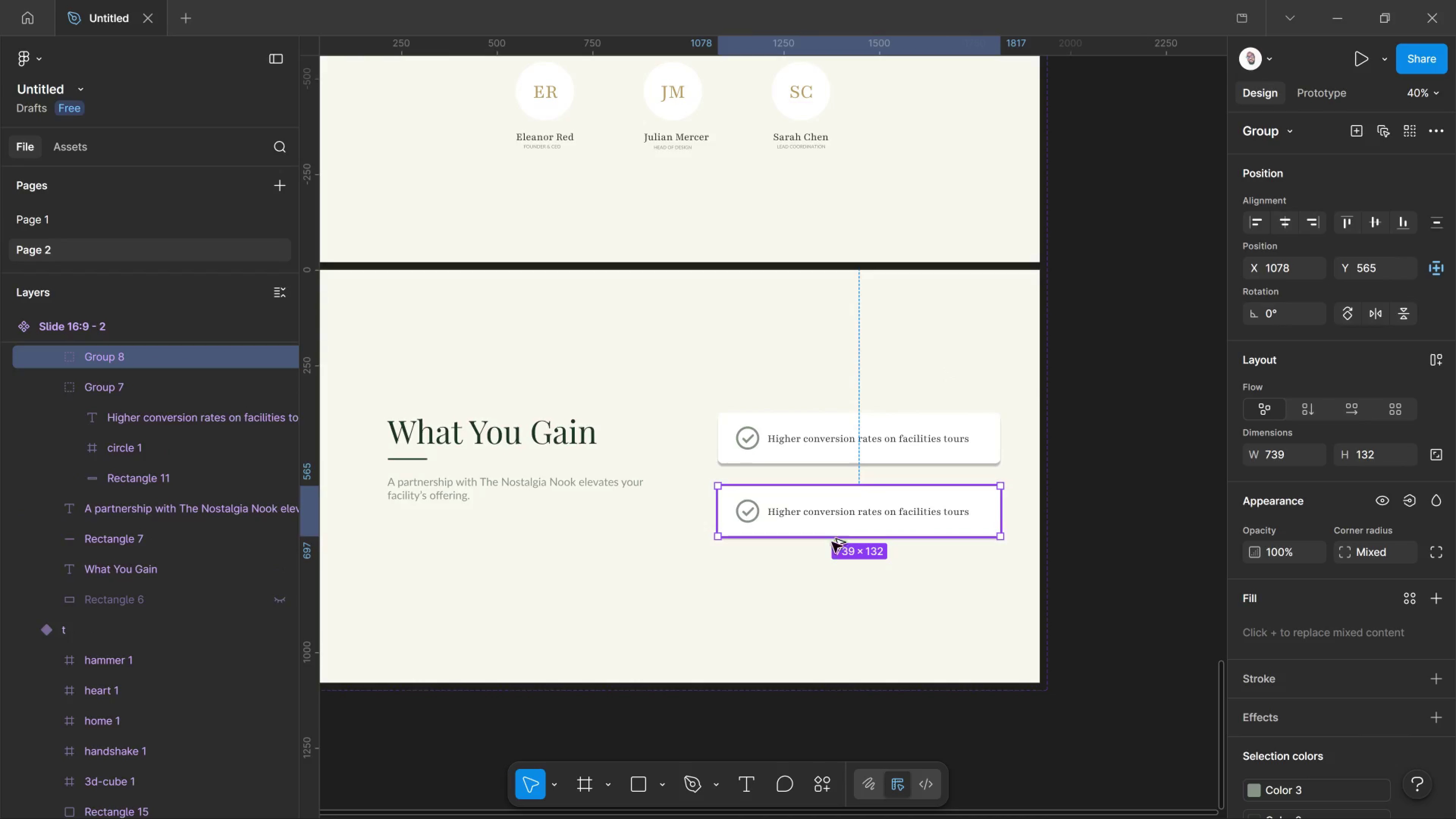 
hold_key(key=AltLeft, duration=5.04)
left_click_drag(start_coordinate=[829, 506], to_coordinate=[827, 580])
 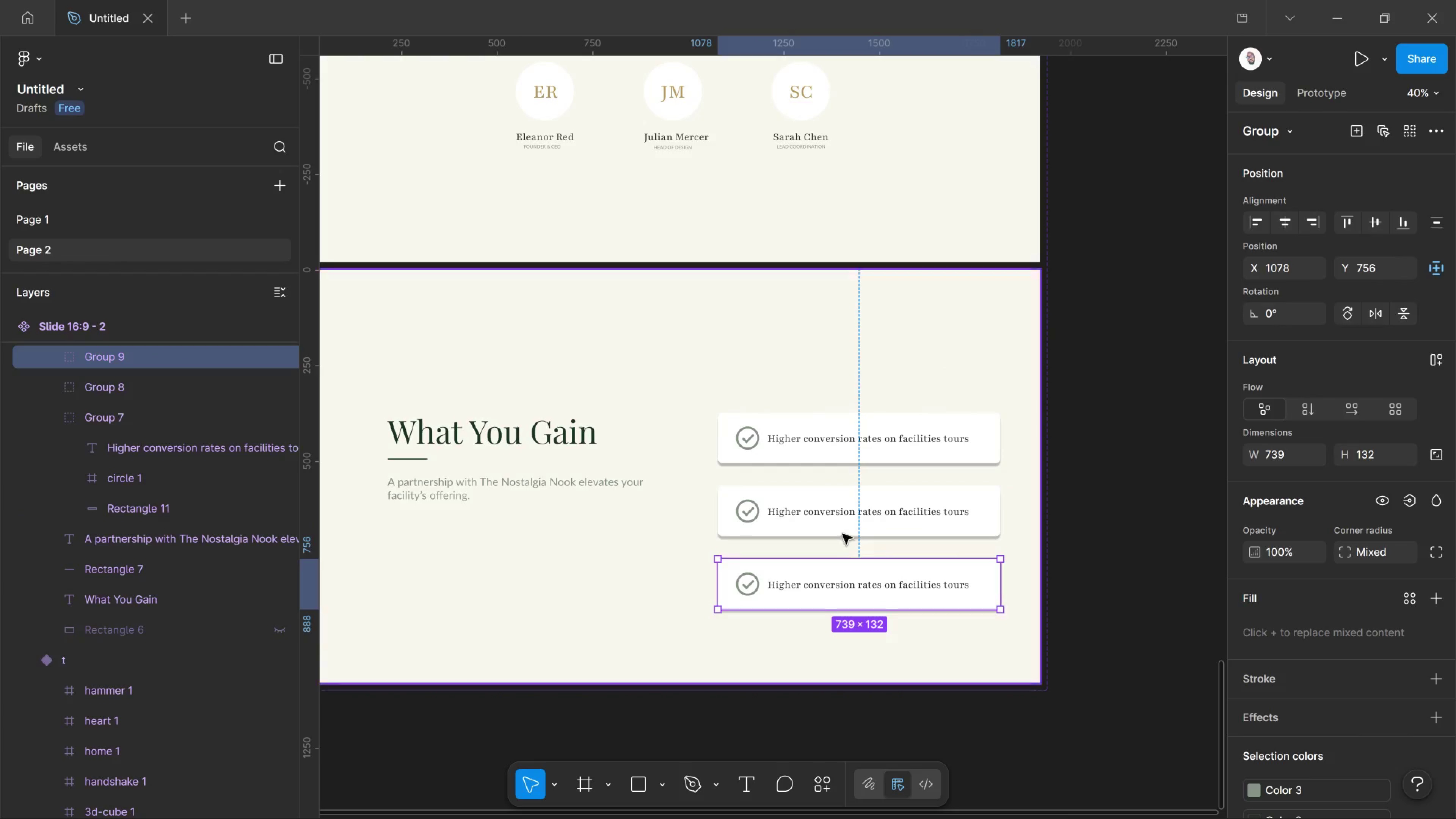 
hold_key(key=ShiftLeft, duration=4.43)
 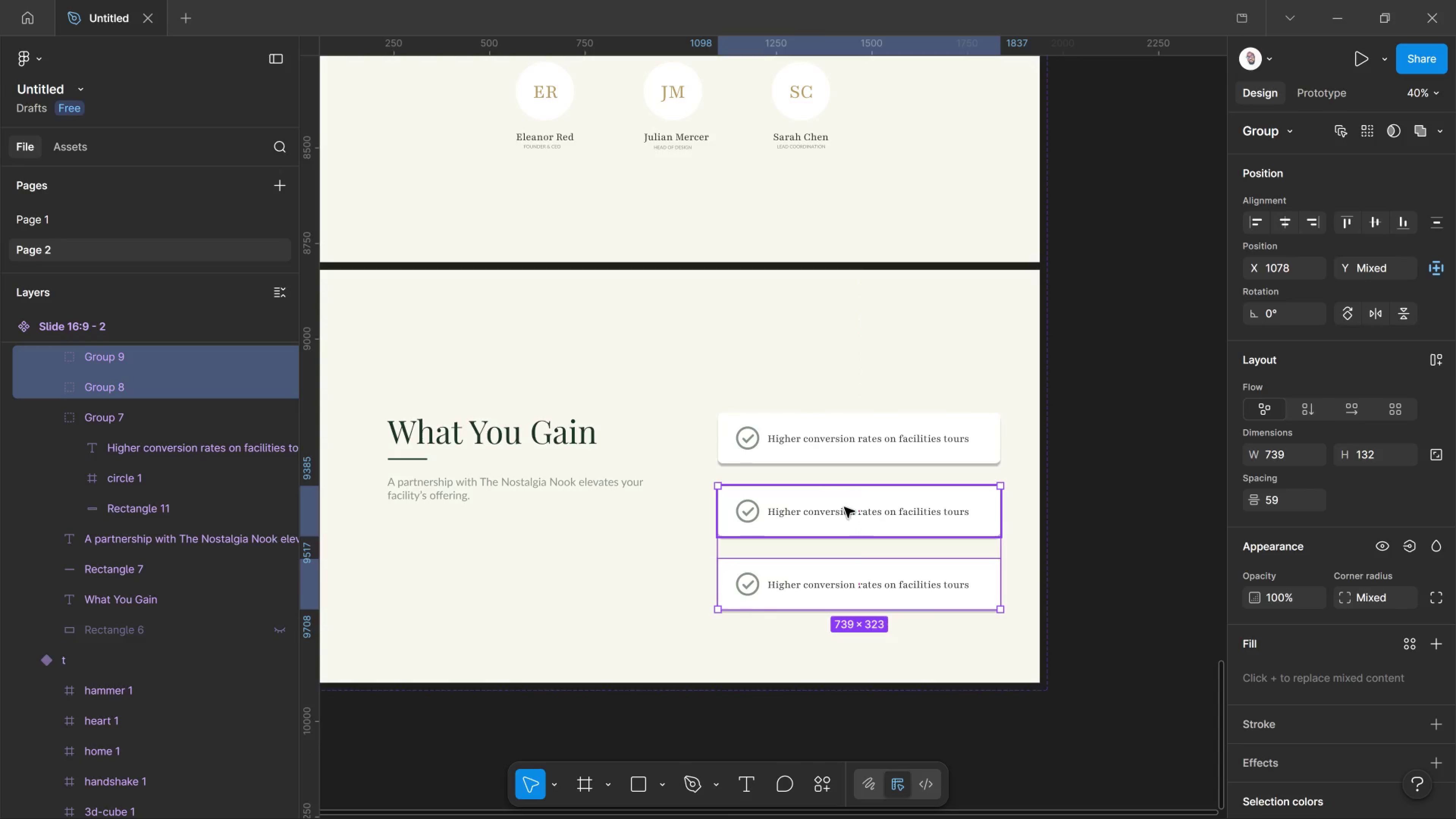 
hold_key(key=ShiftLeft, duration=1.24)
left_click([844, 507])
 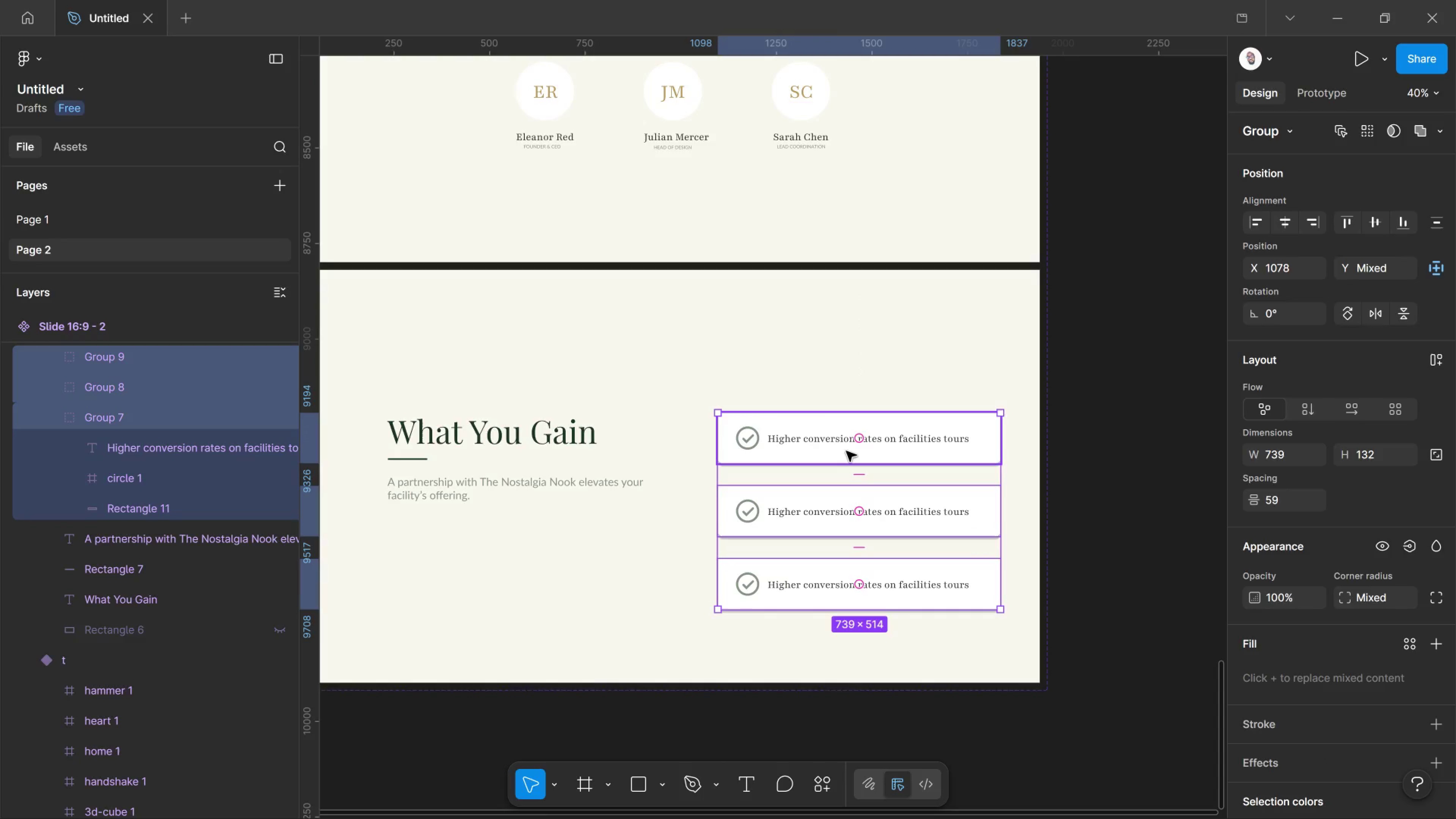 
left_click([846, 451])
 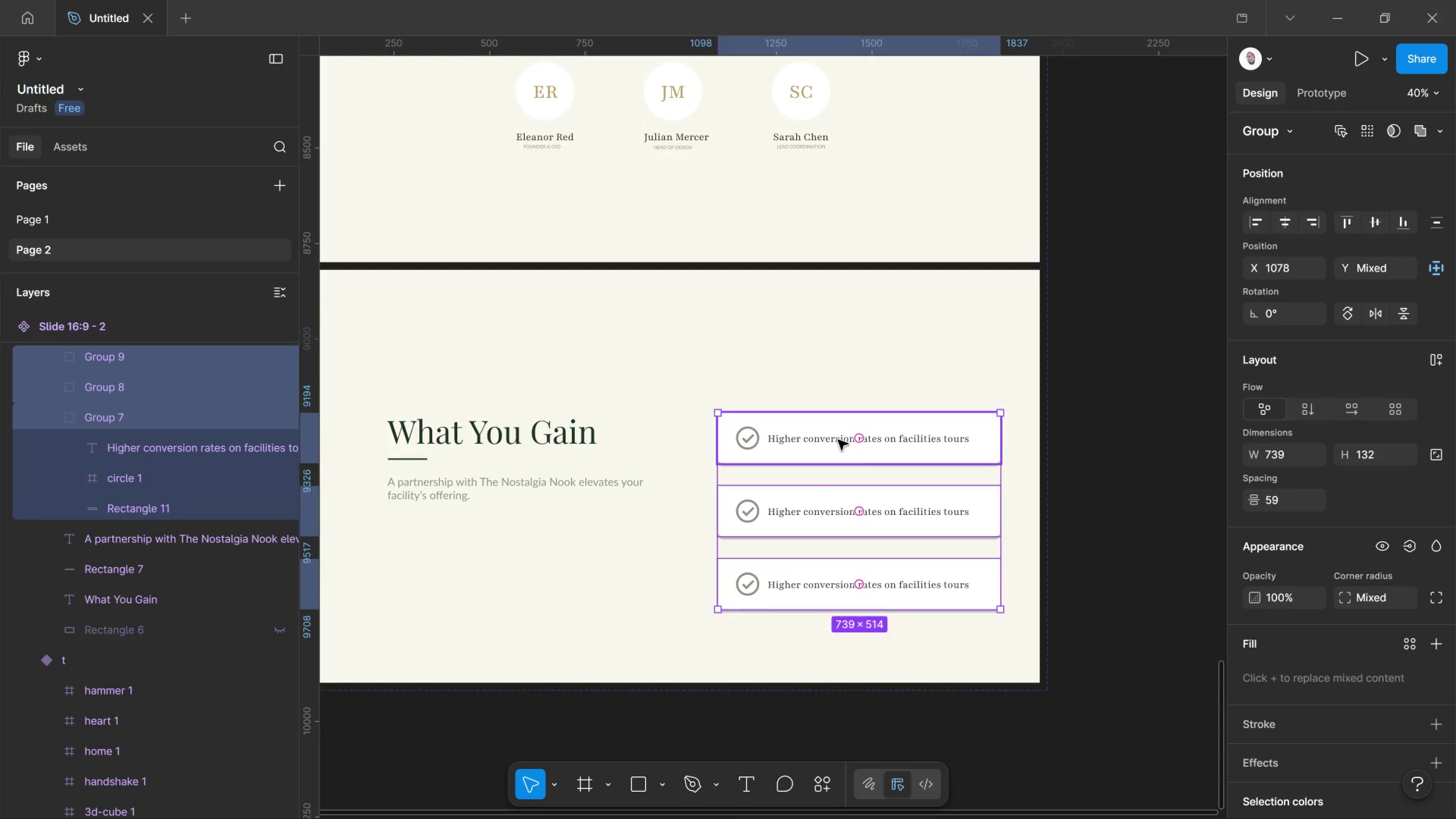 
left_click_drag(start_coordinate=[846, 451], to_coordinate=[806, 410])
 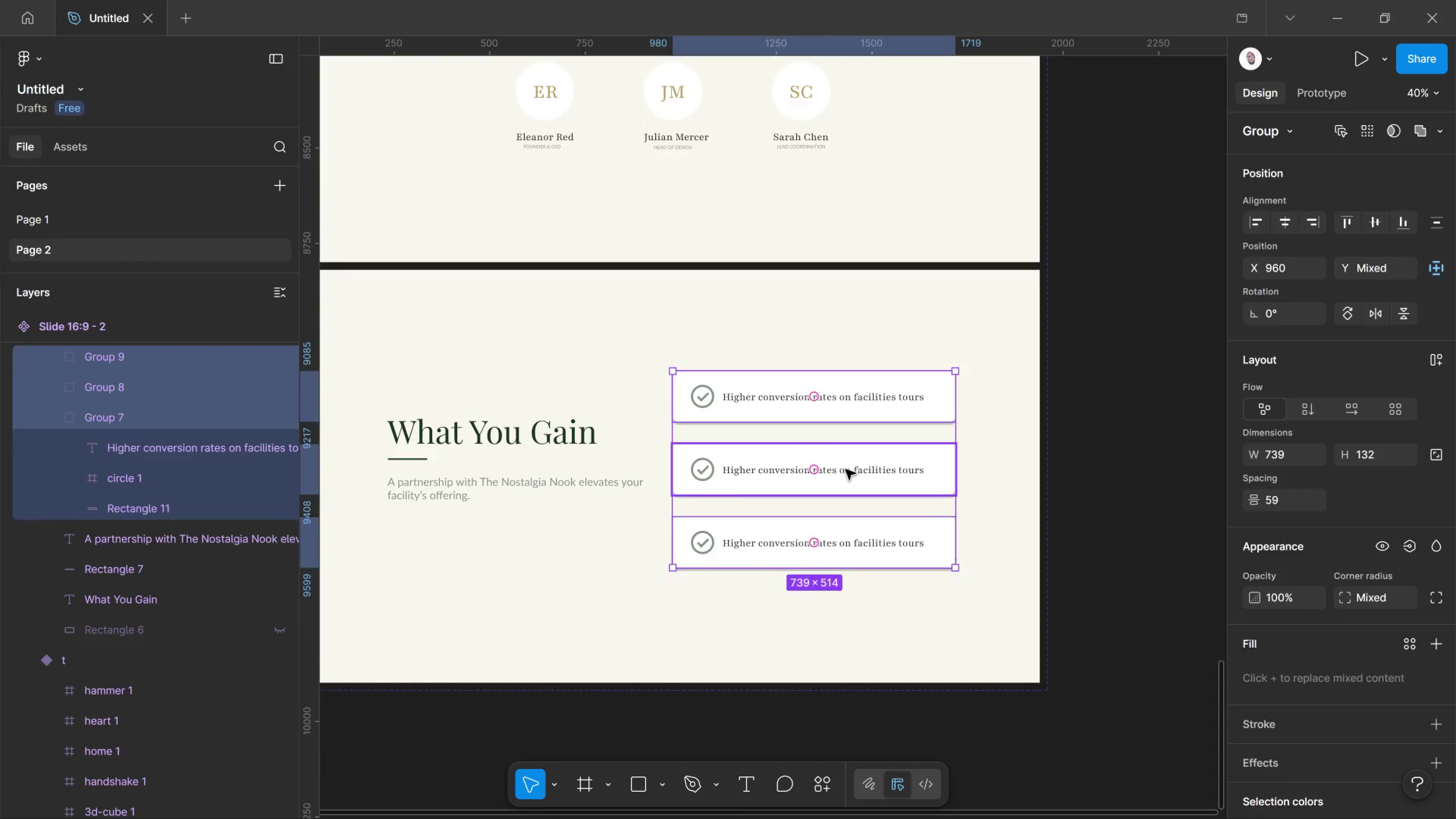 
double_click([846, 469])
 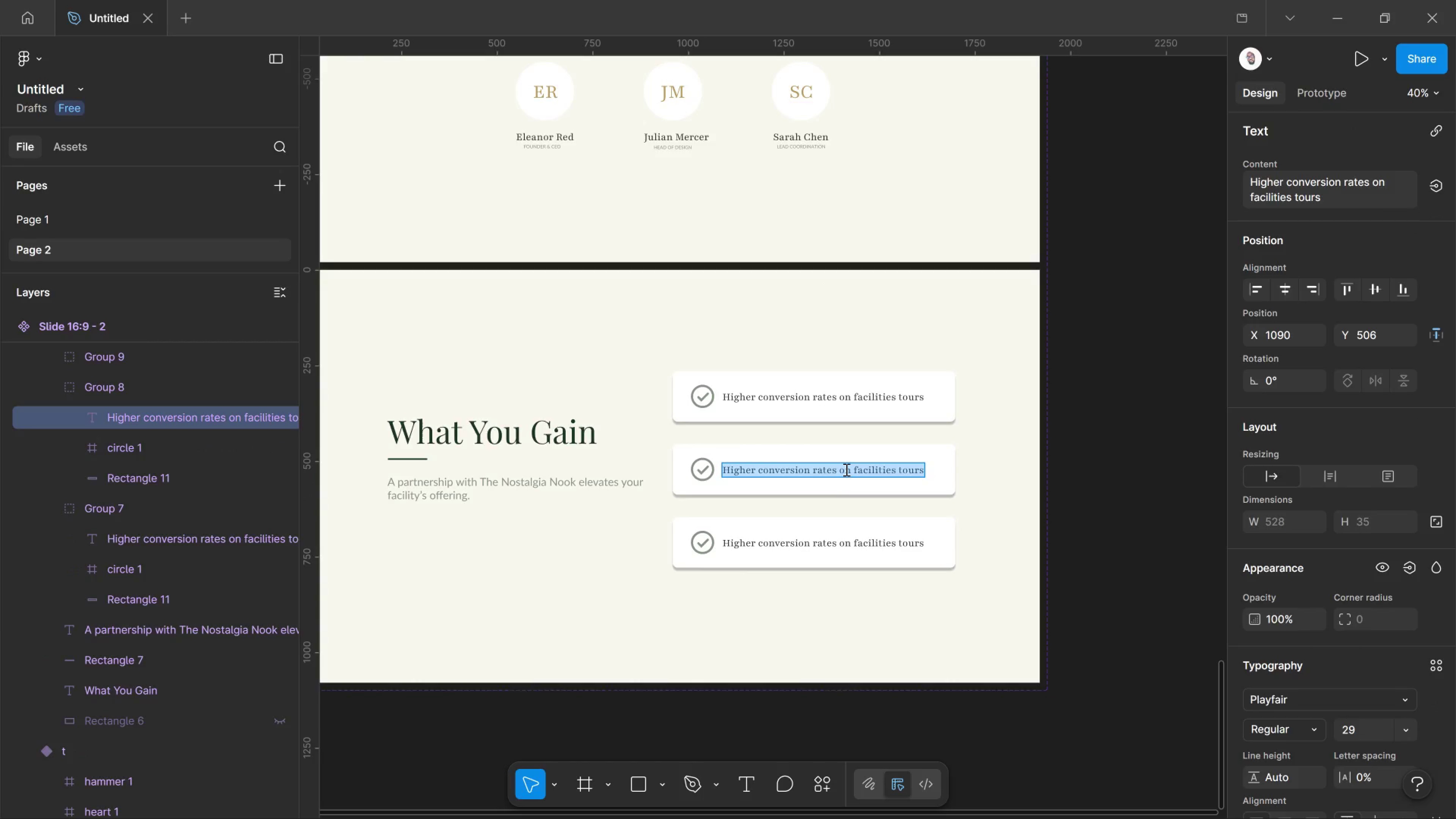 
double_click([846, 469])
 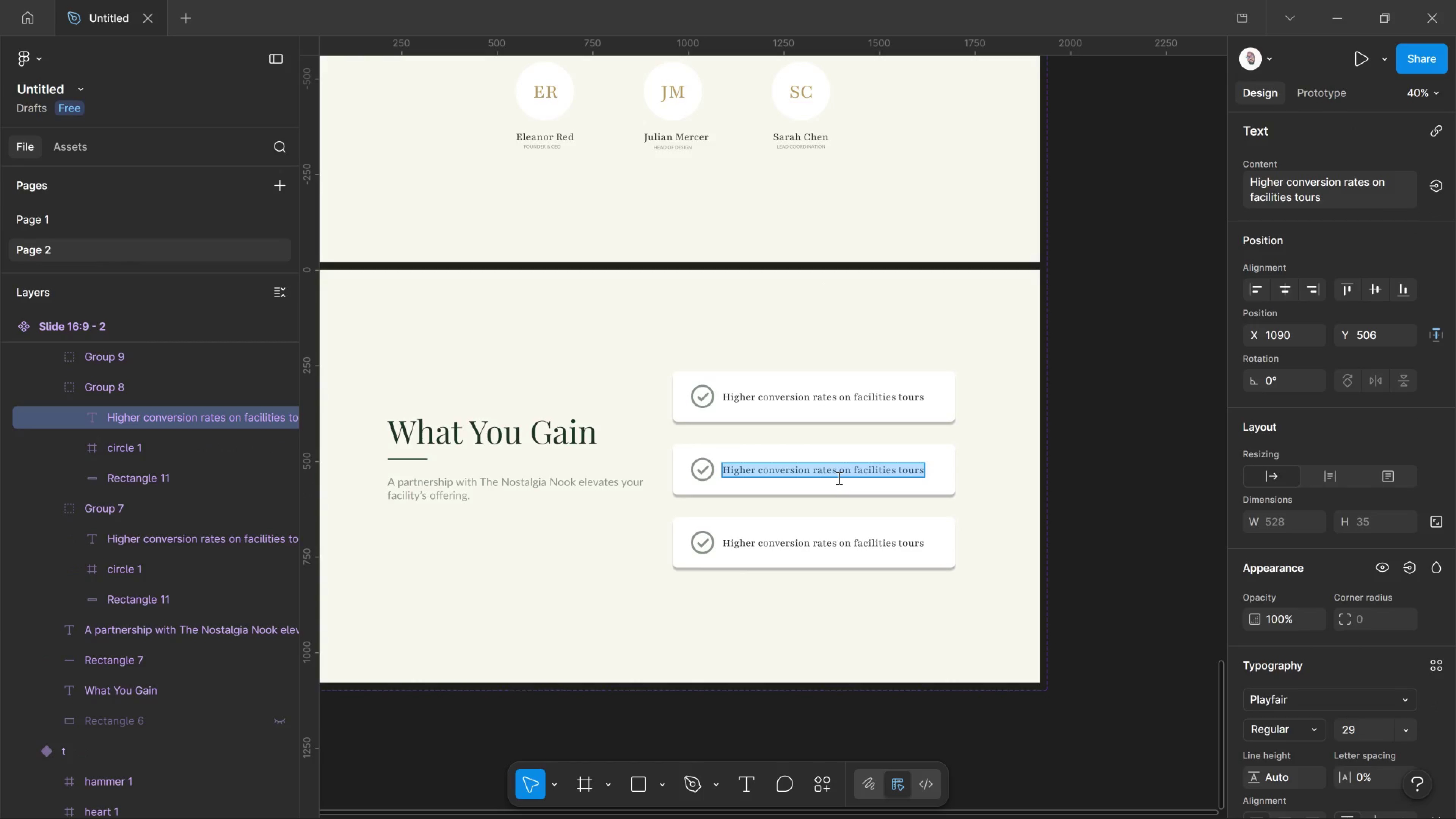 
type(Smooth )
key(Backspace)
type(er resident onboarding perios)
key(Backspace)
type(d)
 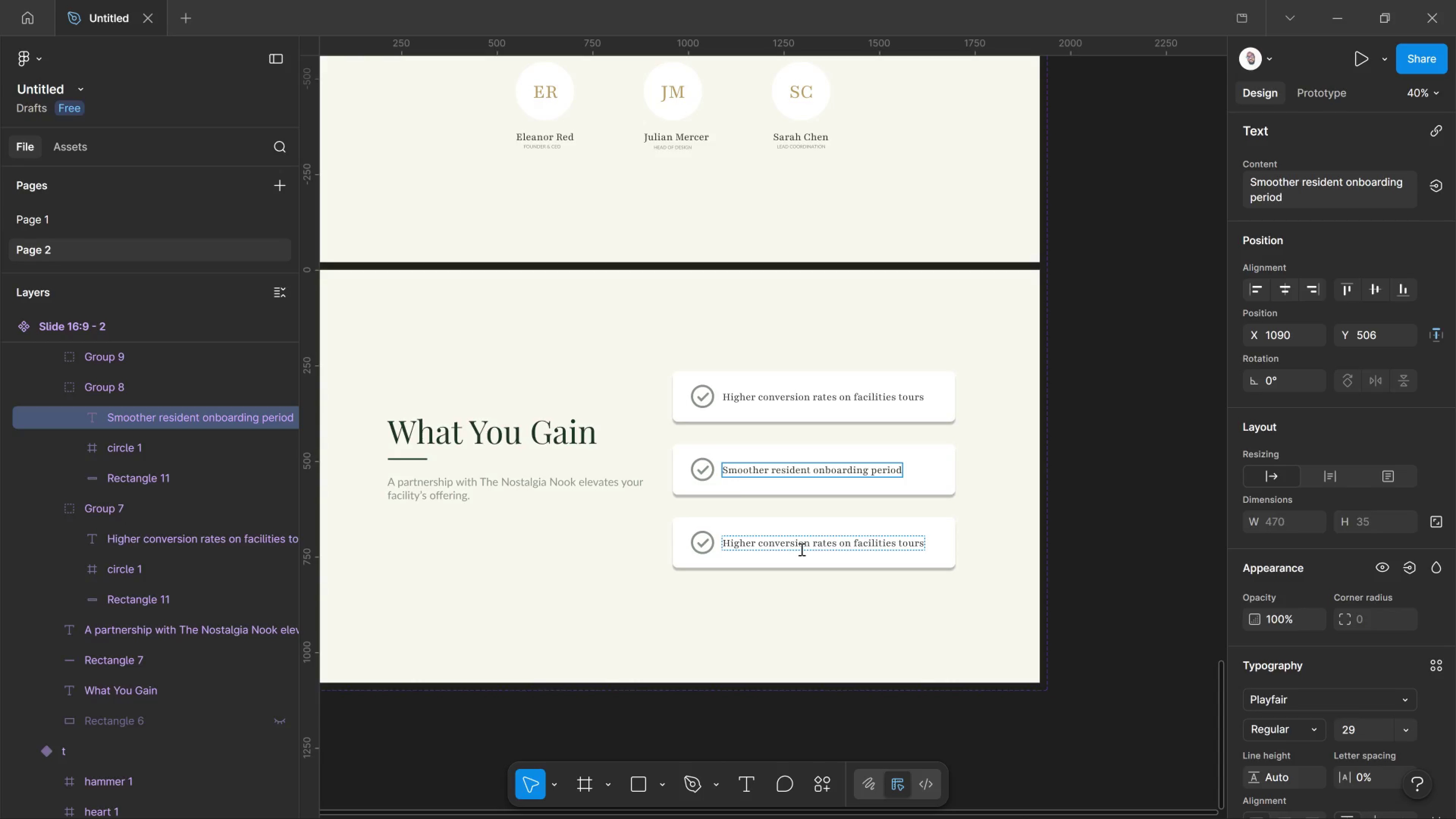 
double_click([801, 549])
 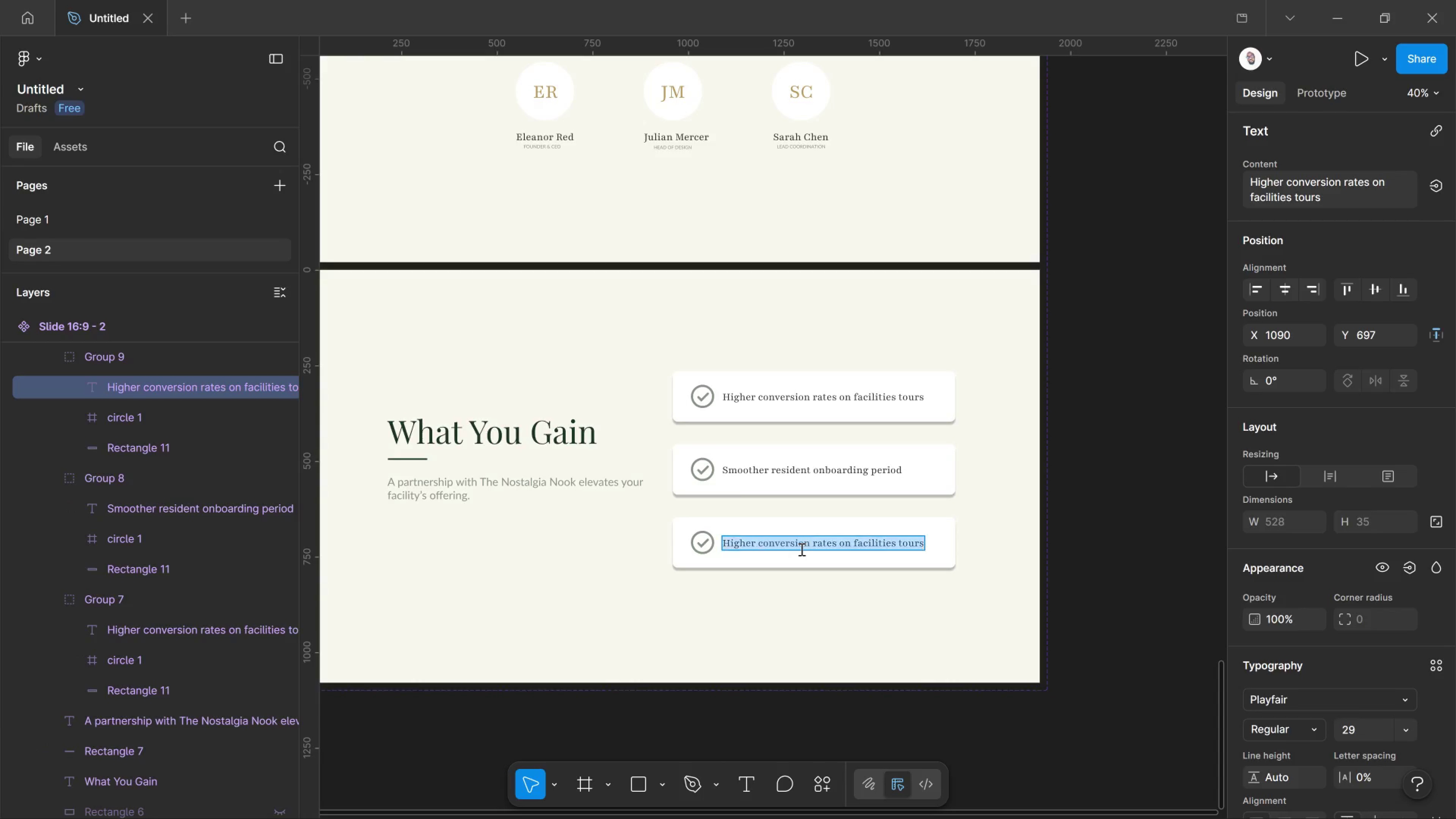 
key(Control+A)
 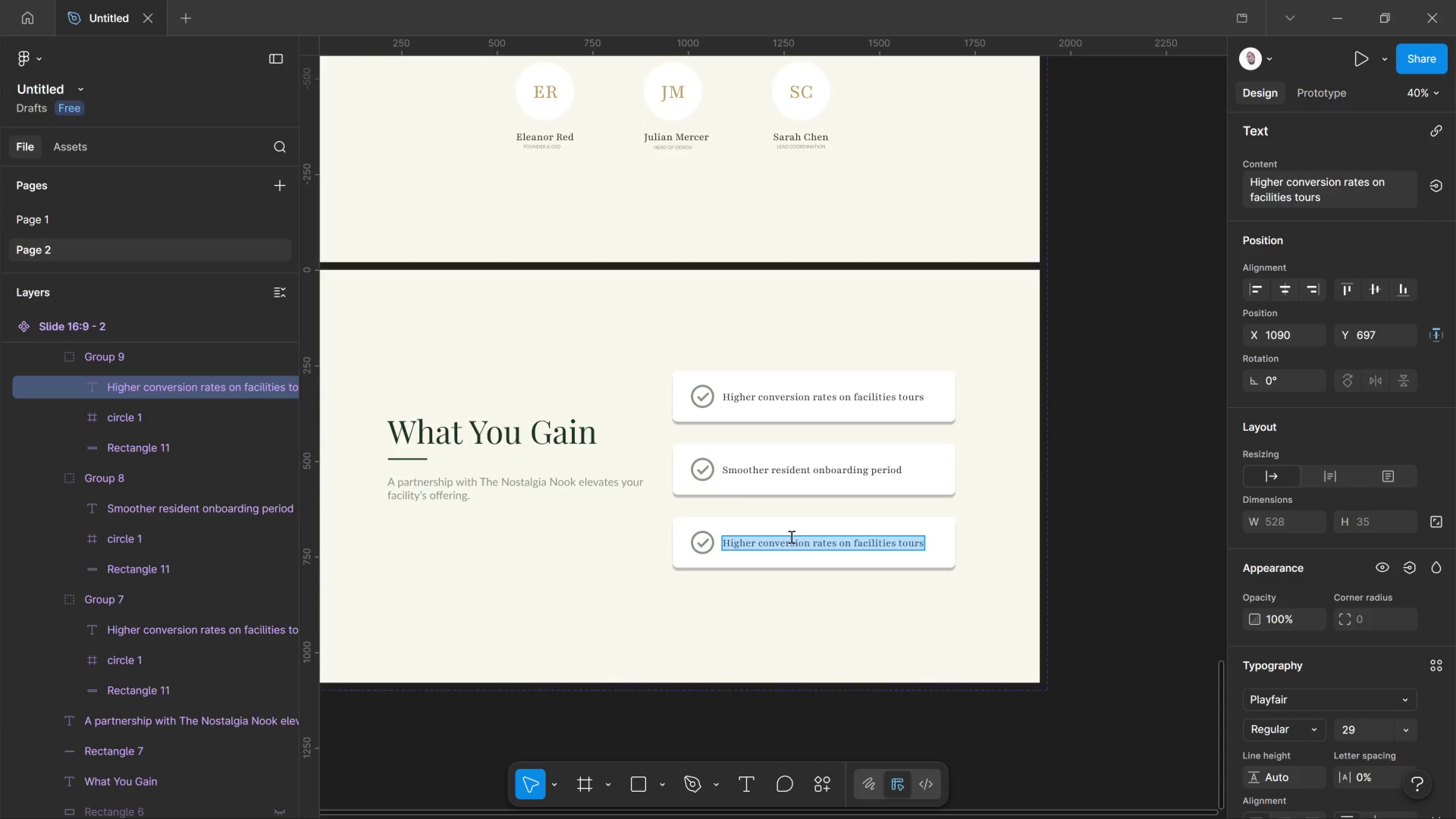 
type(Increased family satifaction & )
 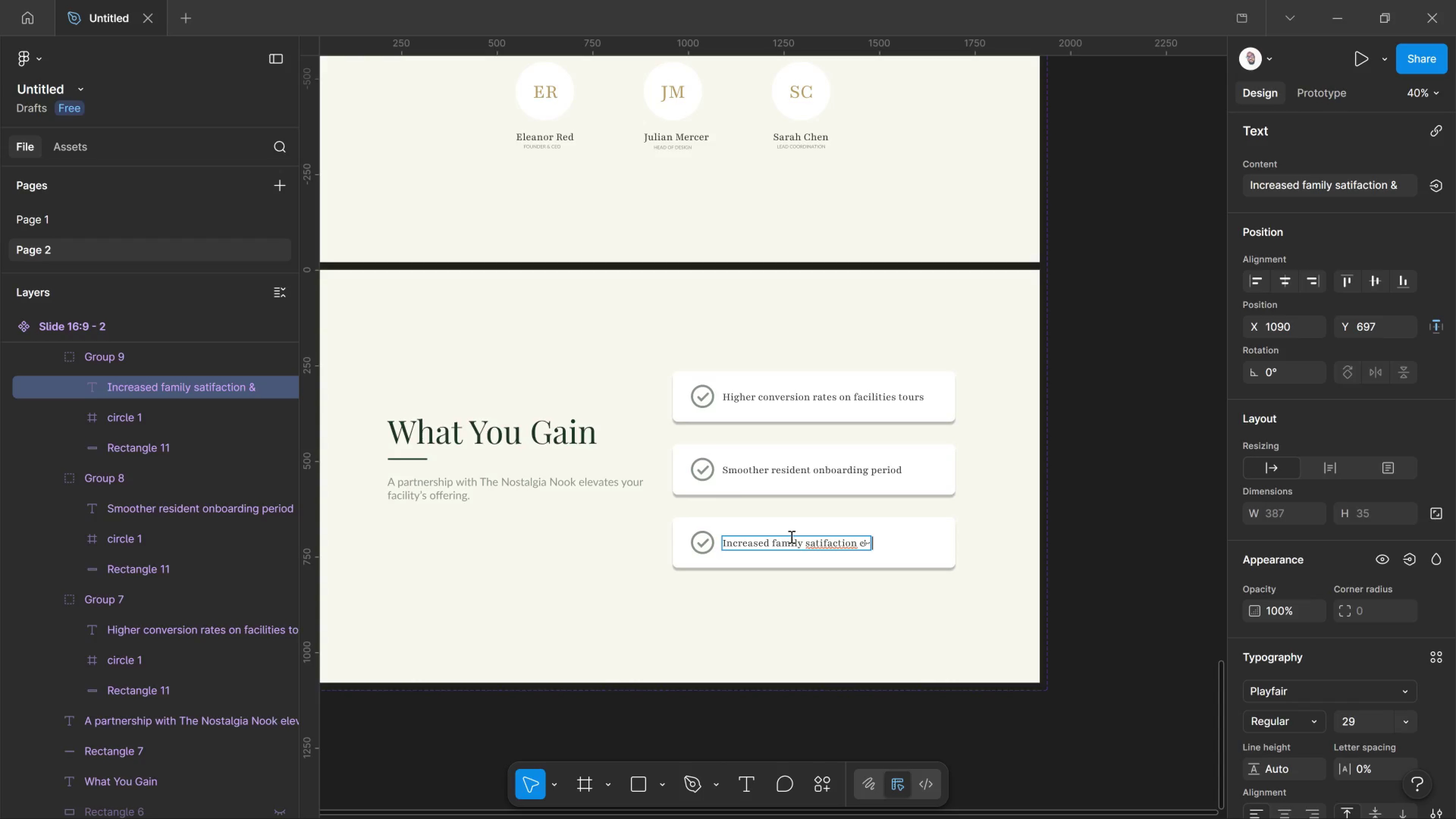 
hold_key(key=Backspace, duration=0.91)
 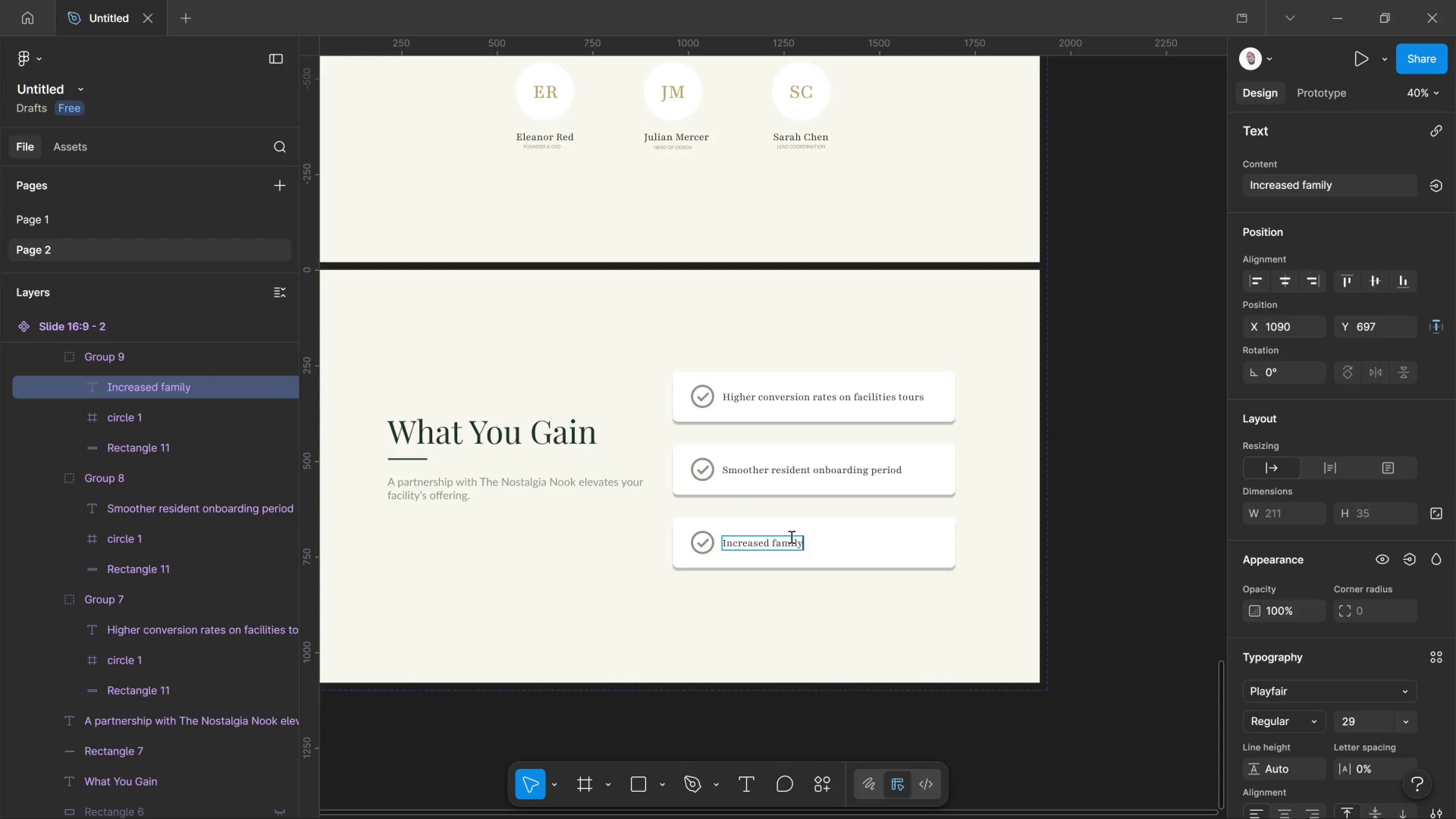 
type( satisfaction )
 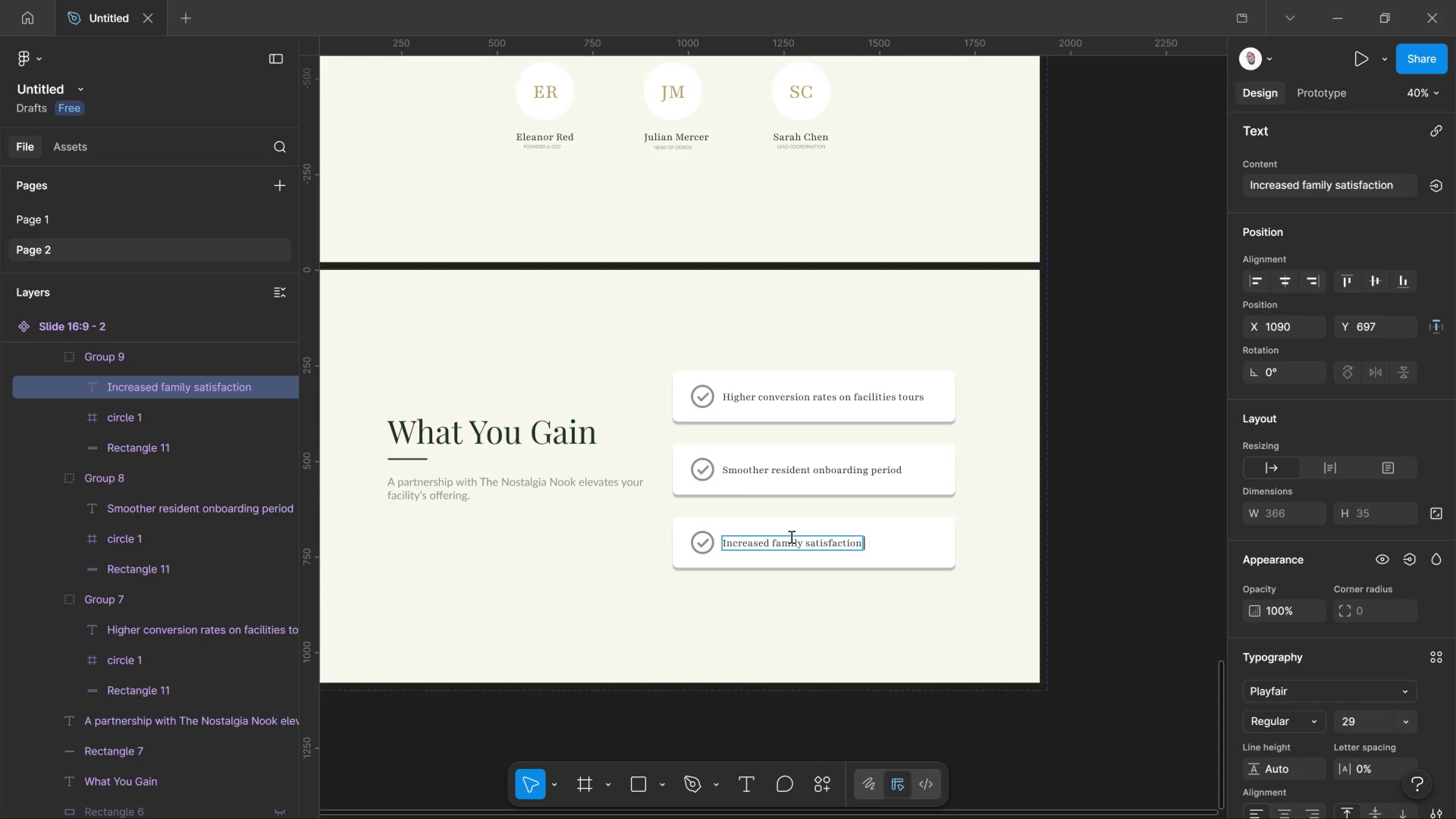 
type(& referrals)
 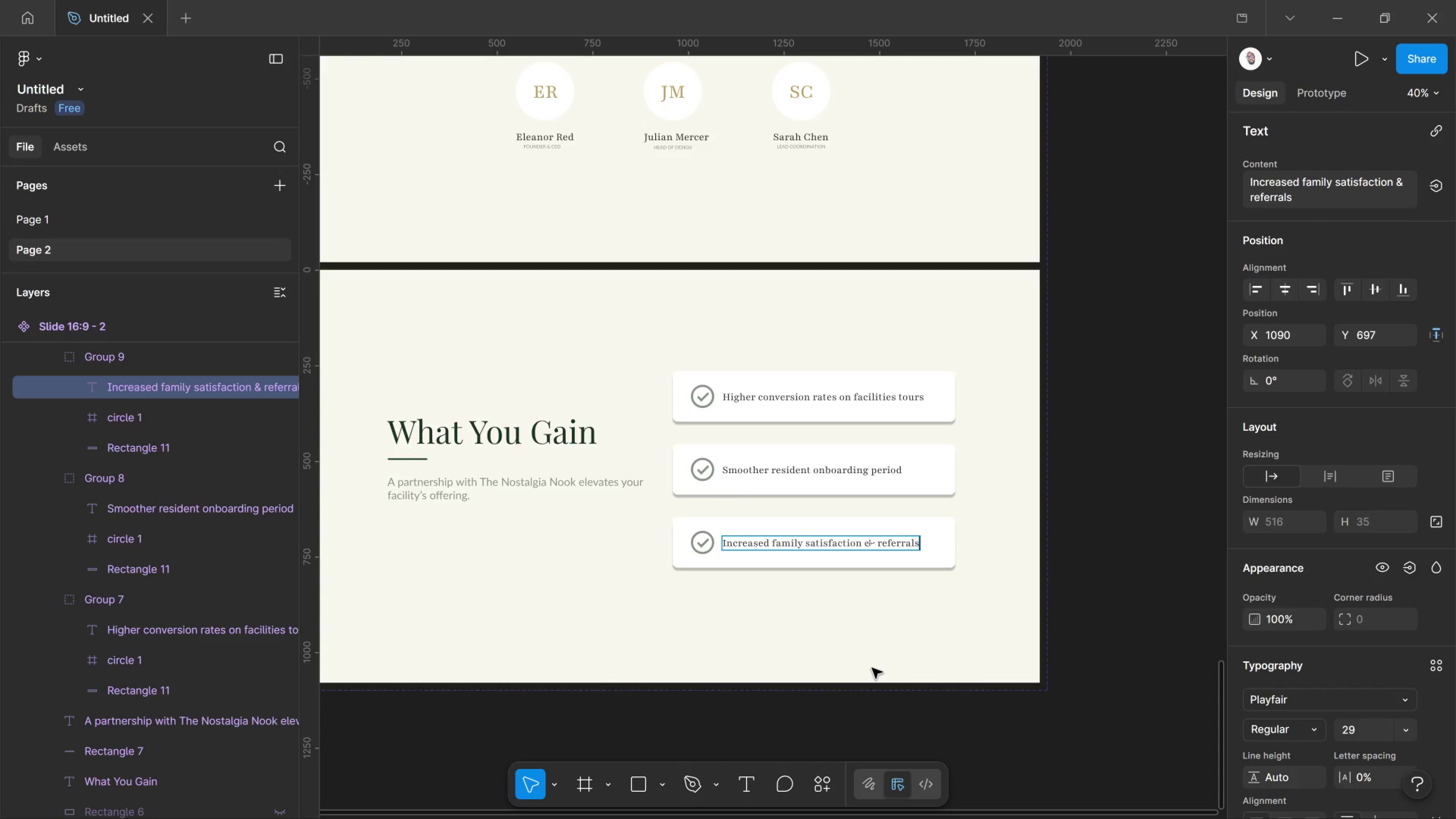 
wait(34.76)
 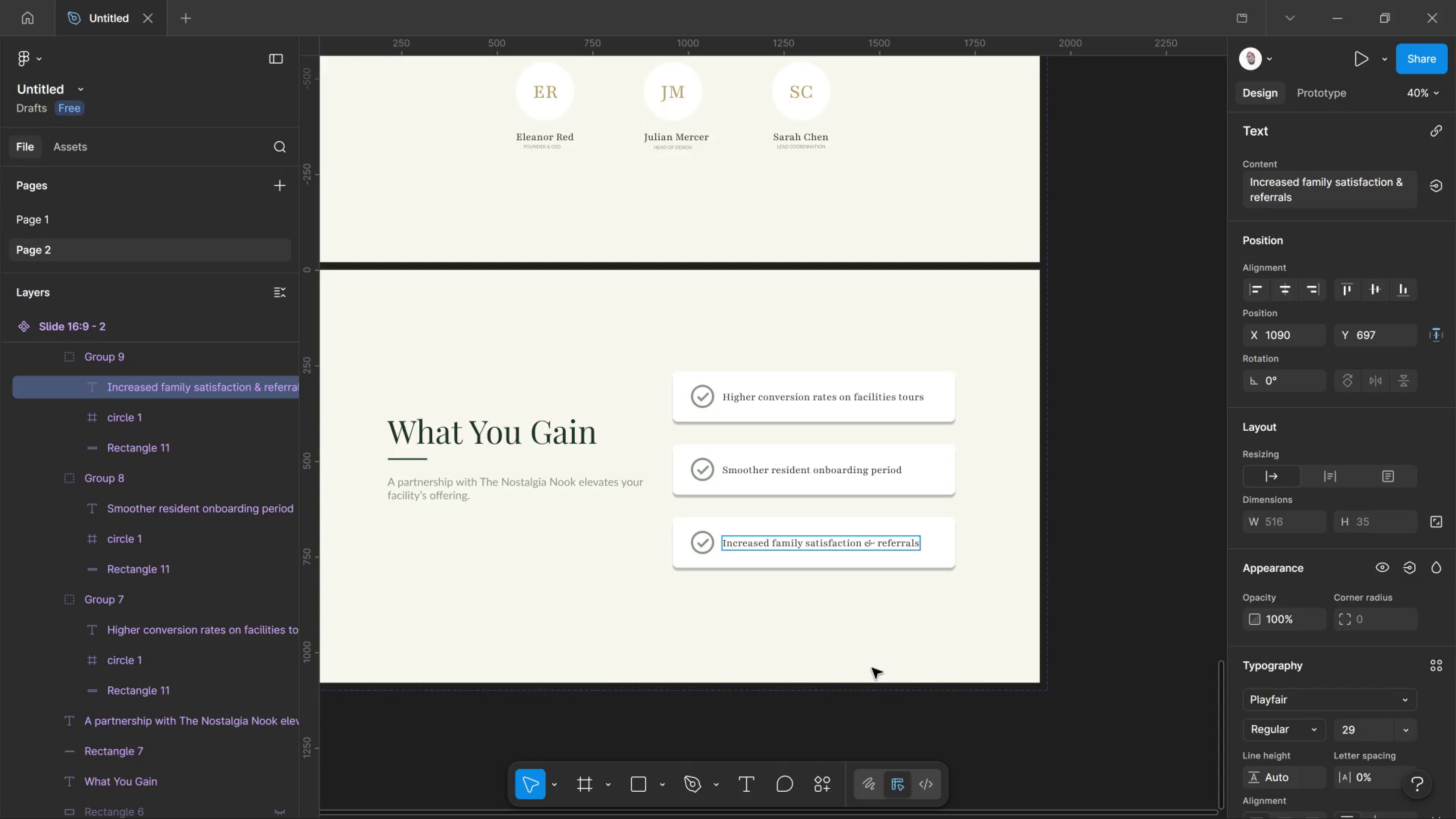 
hold_key(key=ControlLeft, duration=0.48)
scroll: coordinate [907, 595], scroll_direction: down, amount: 4.0
 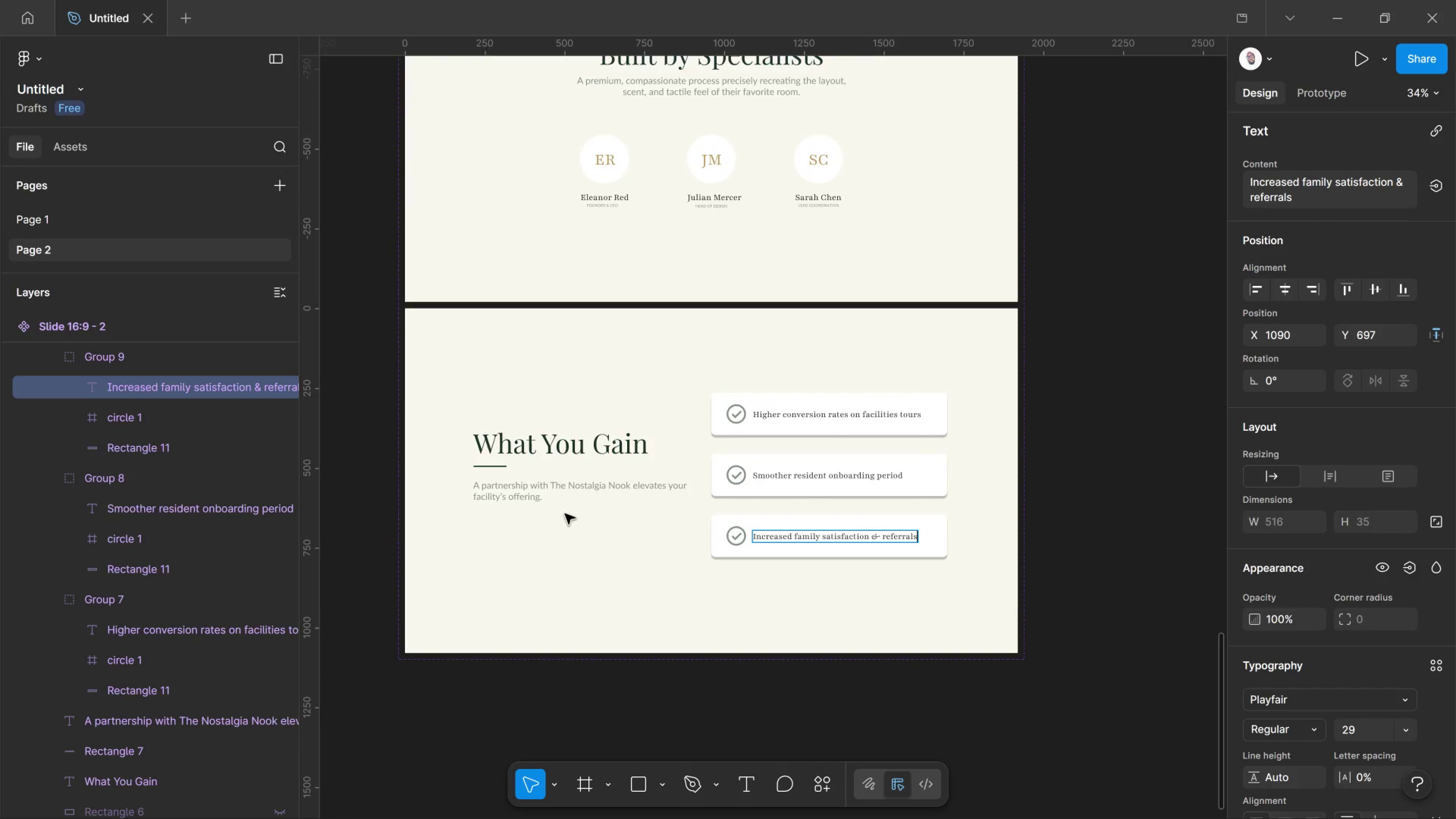 
hold_key(key=ControlLeft, duration=0.8)
 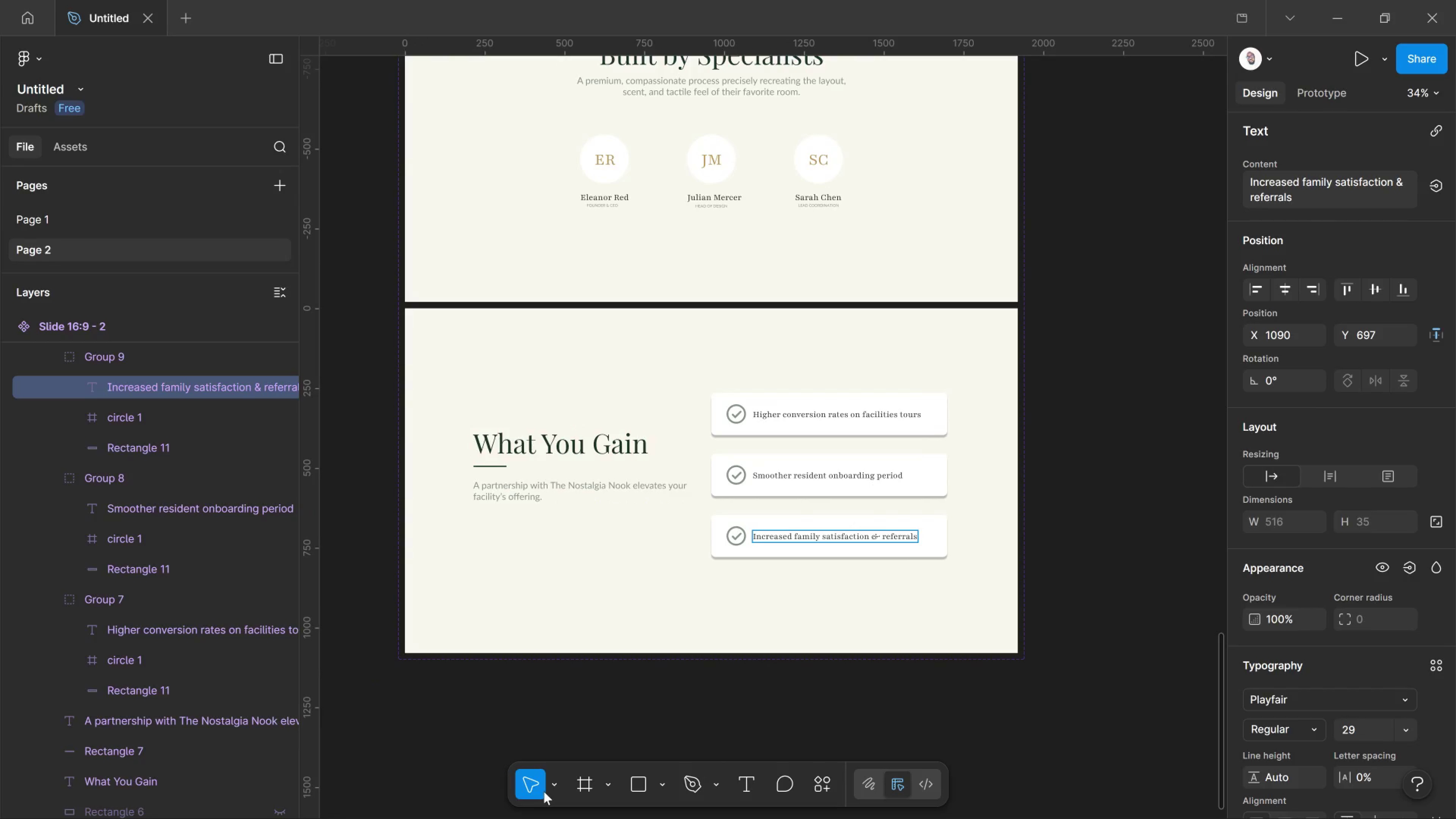 
left_click([544, 791])
 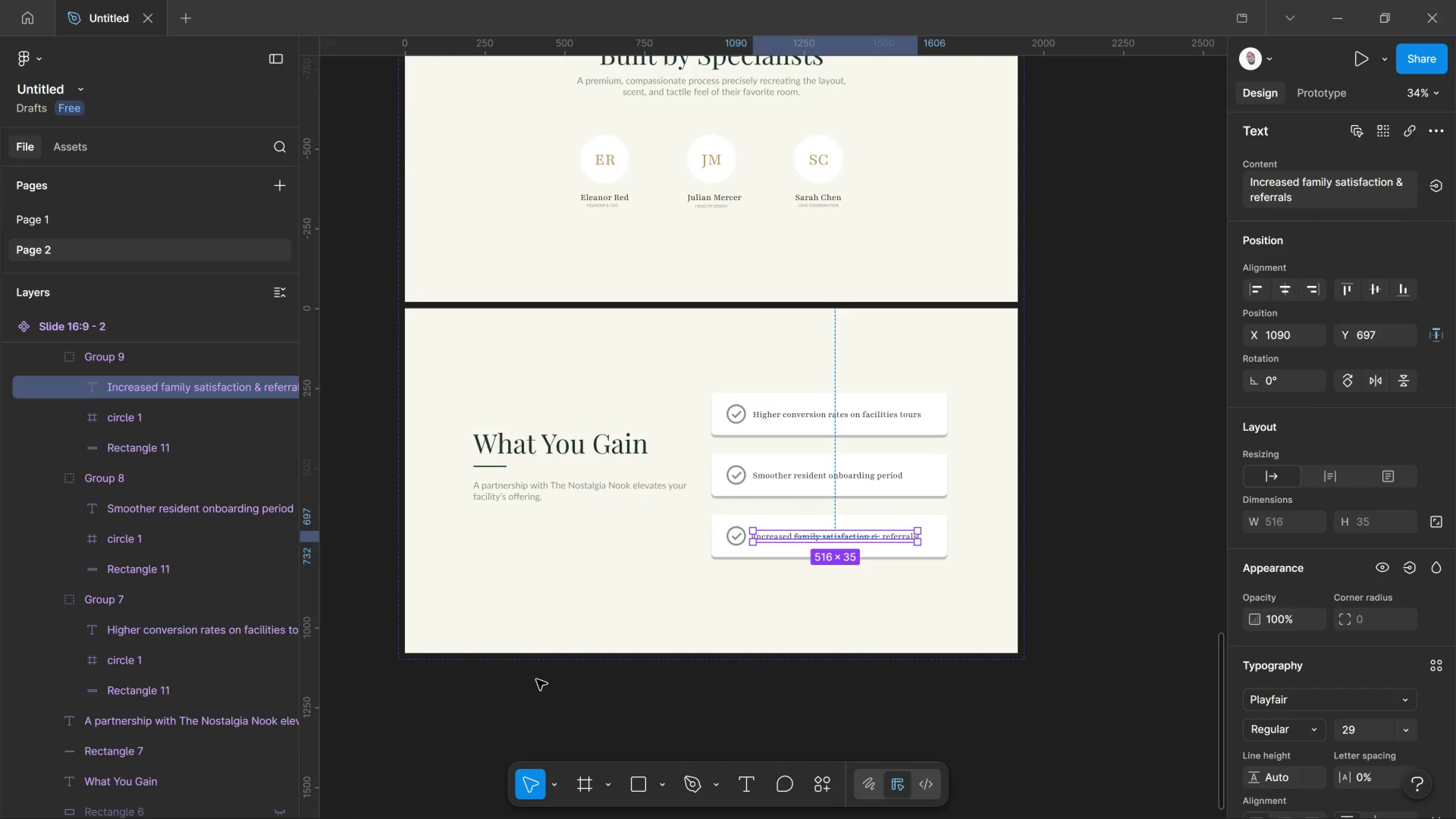 
left_click([537, 679])
 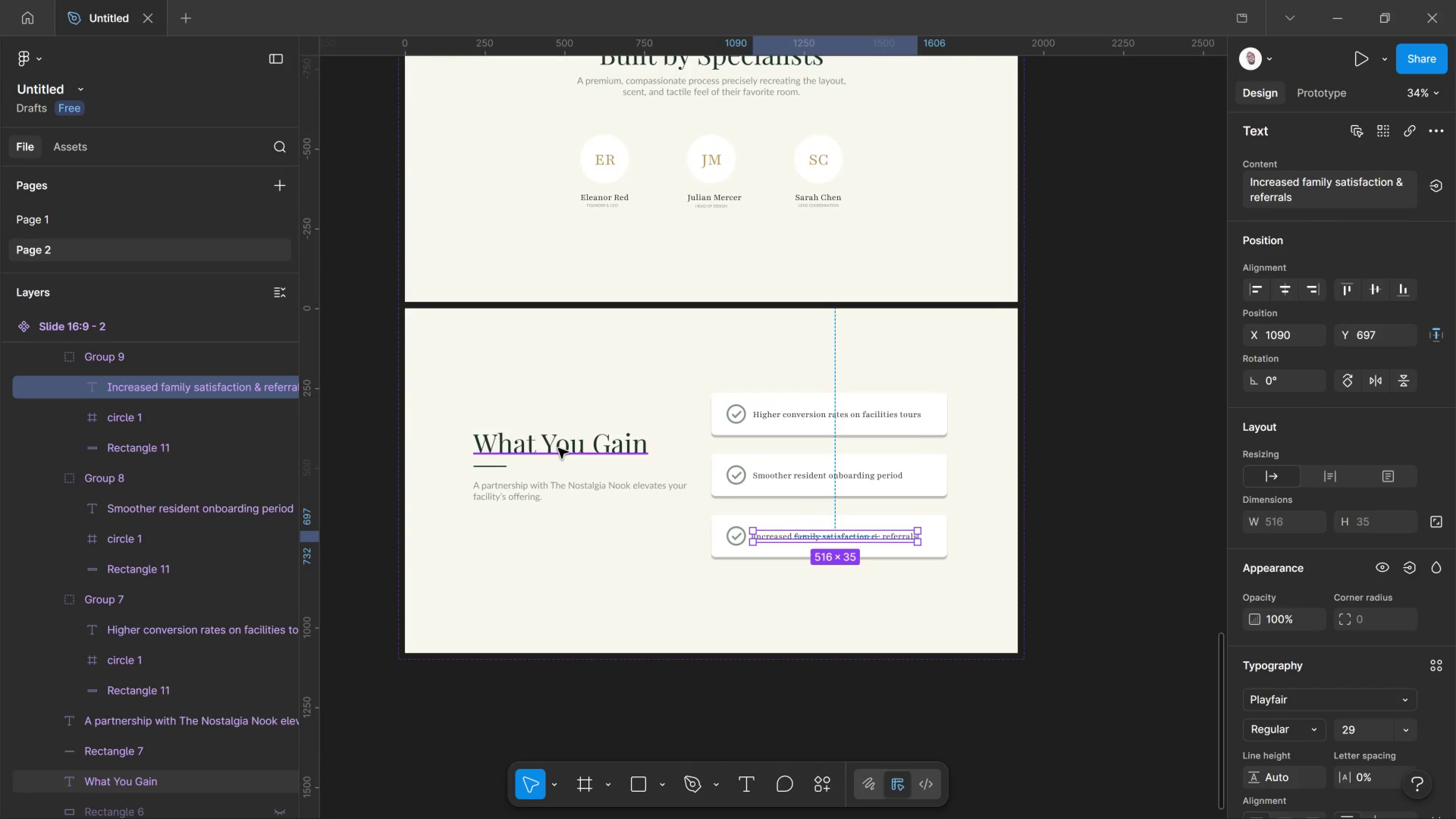 
hold_key(key=ControlLeft, duration=3.56)
left_click([558, 448])
 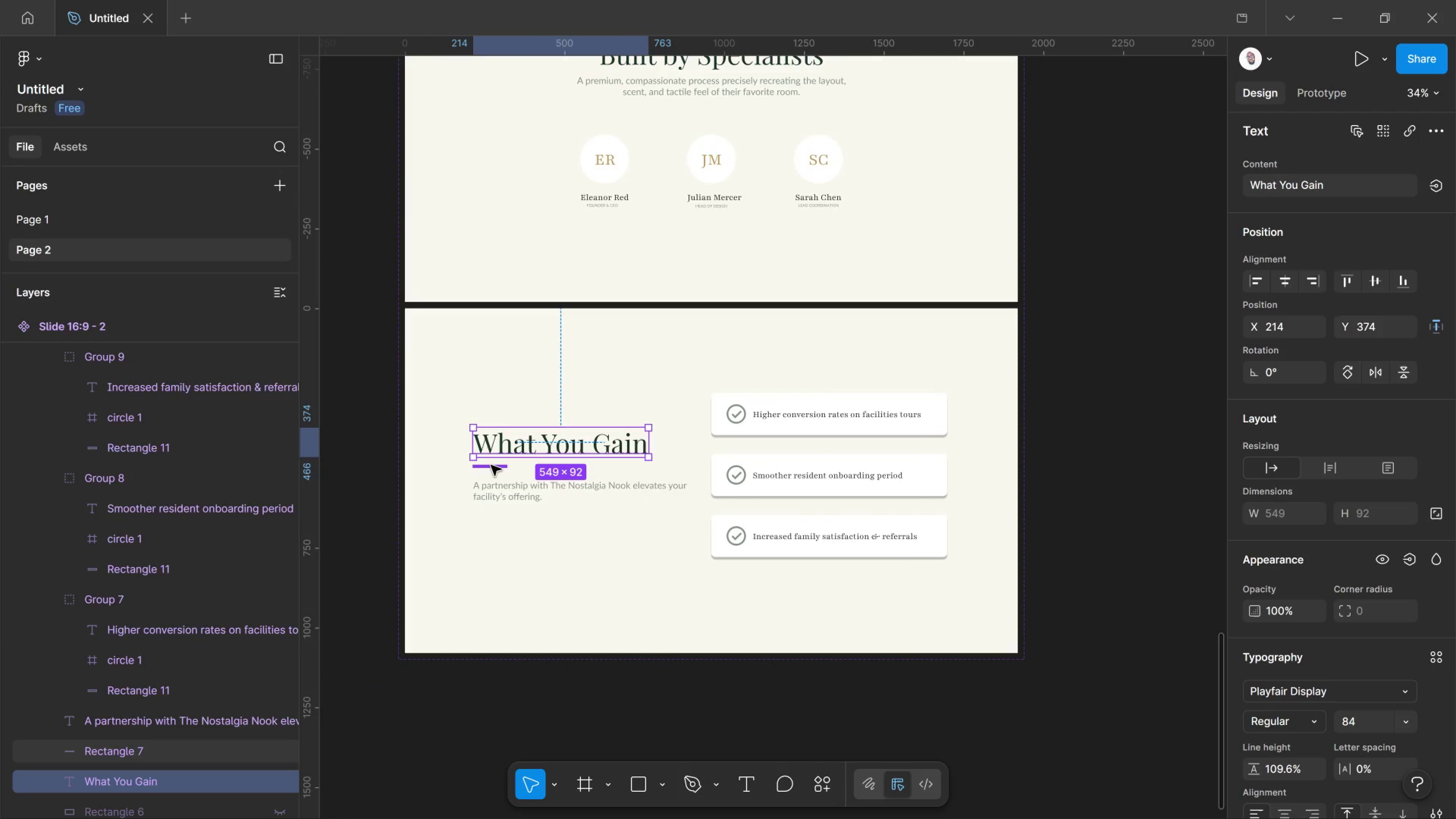 
hold_key(key=ShiftLeft, duration=2.65)
left_click([491, 465])
 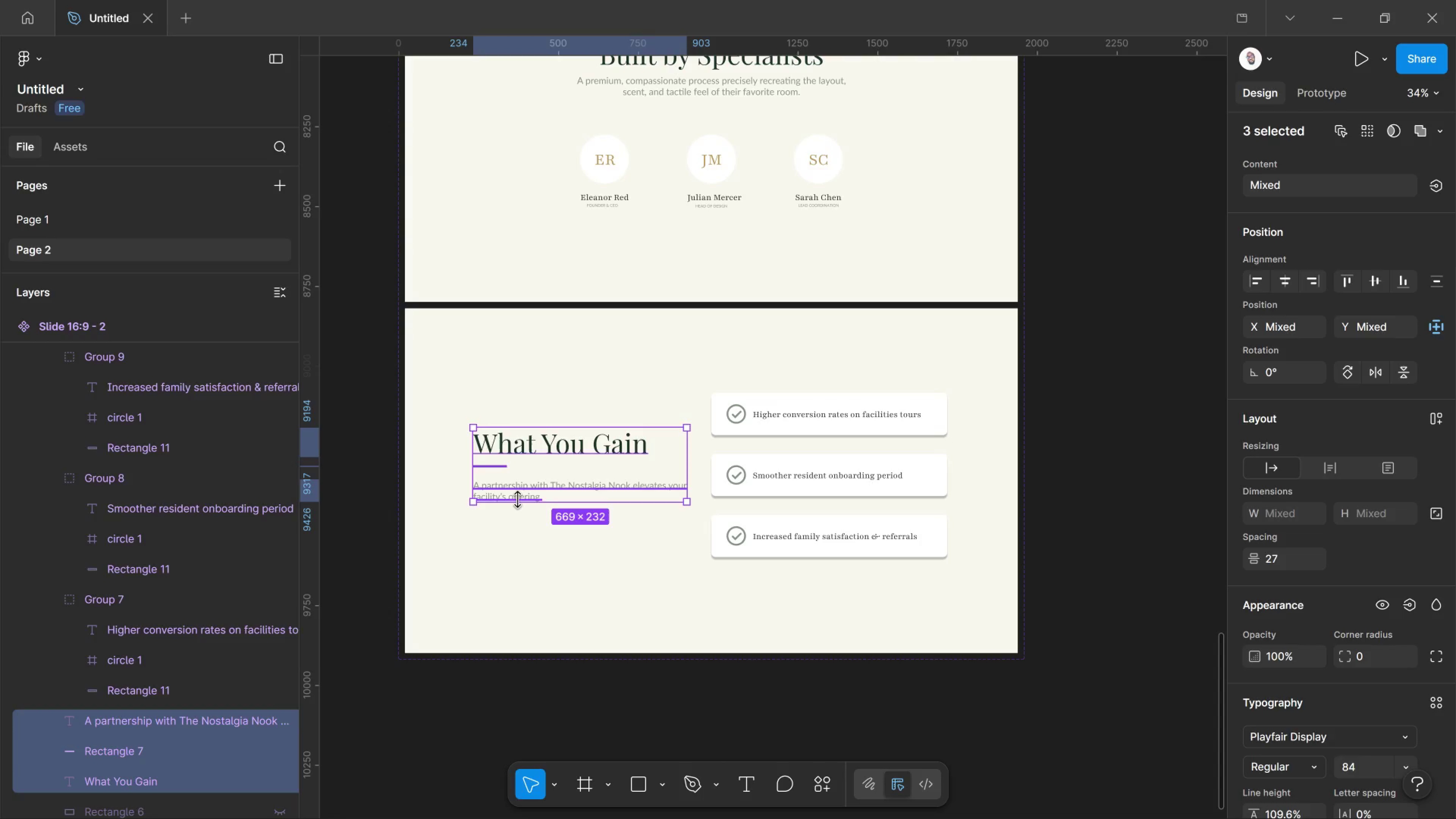 
left_click([517, 499])
 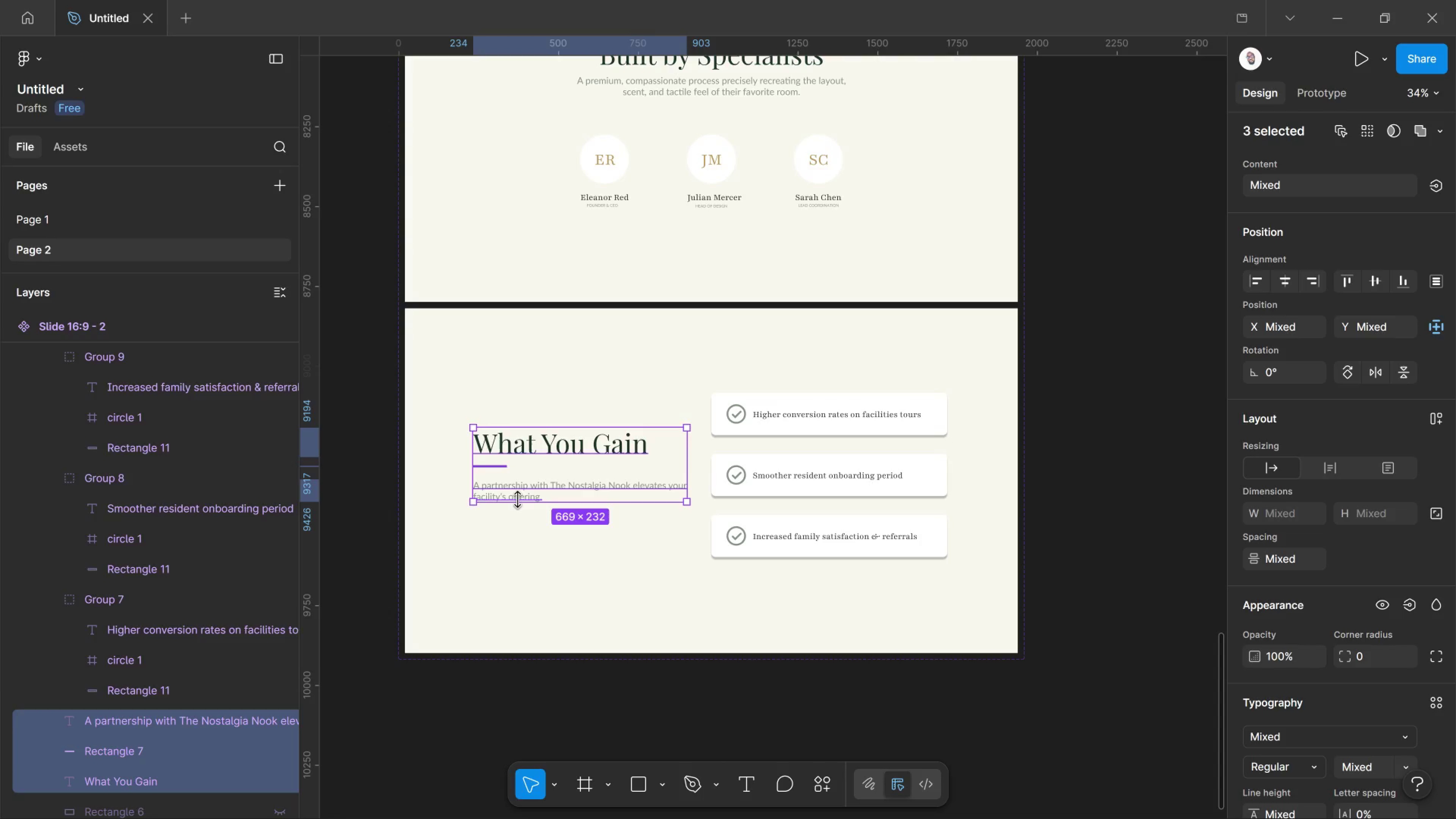 
key(Shift+ArrowLeft)
 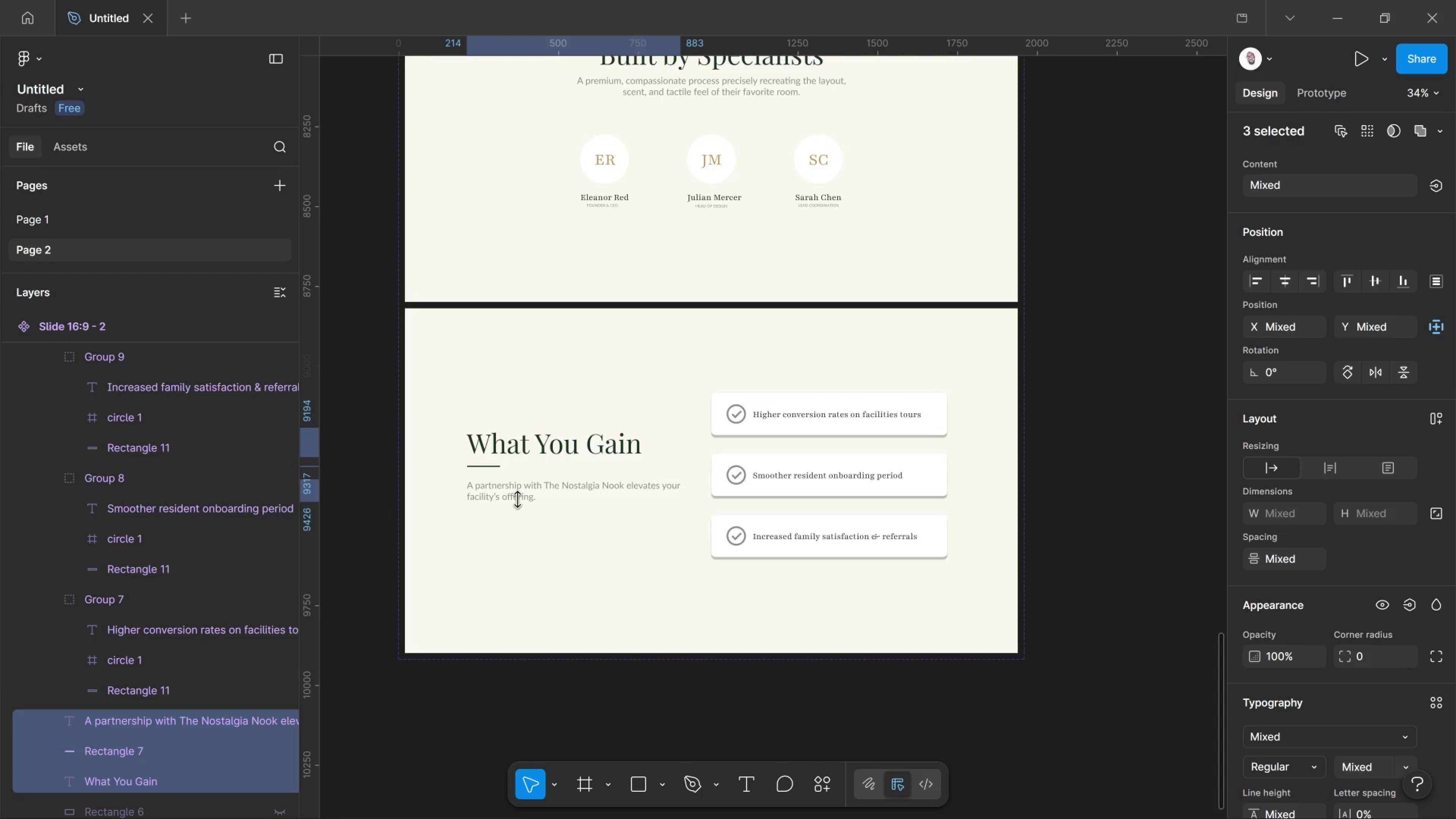 
key(Shift+ArrowLeft)
 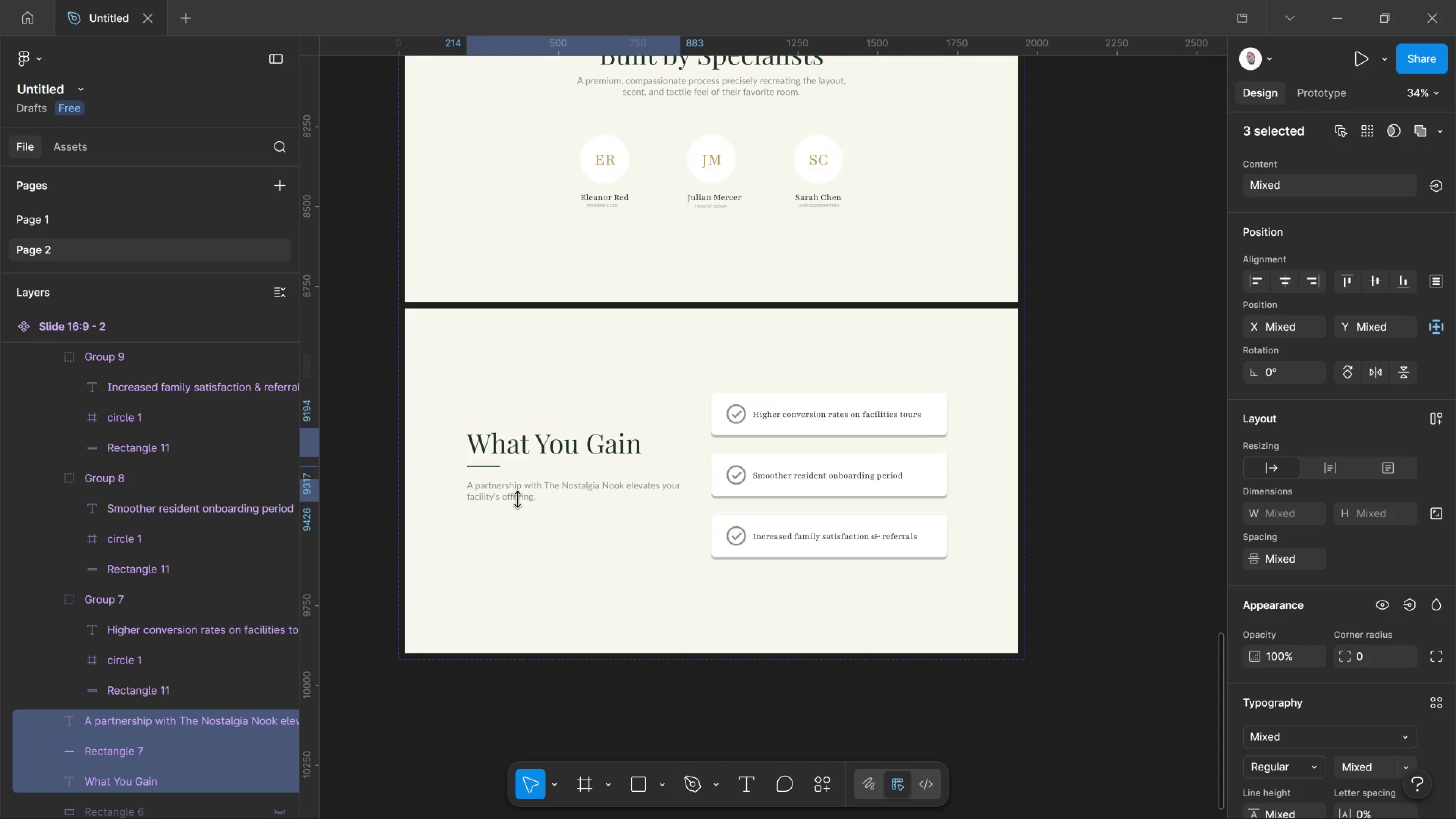 
key(Control+Z)
 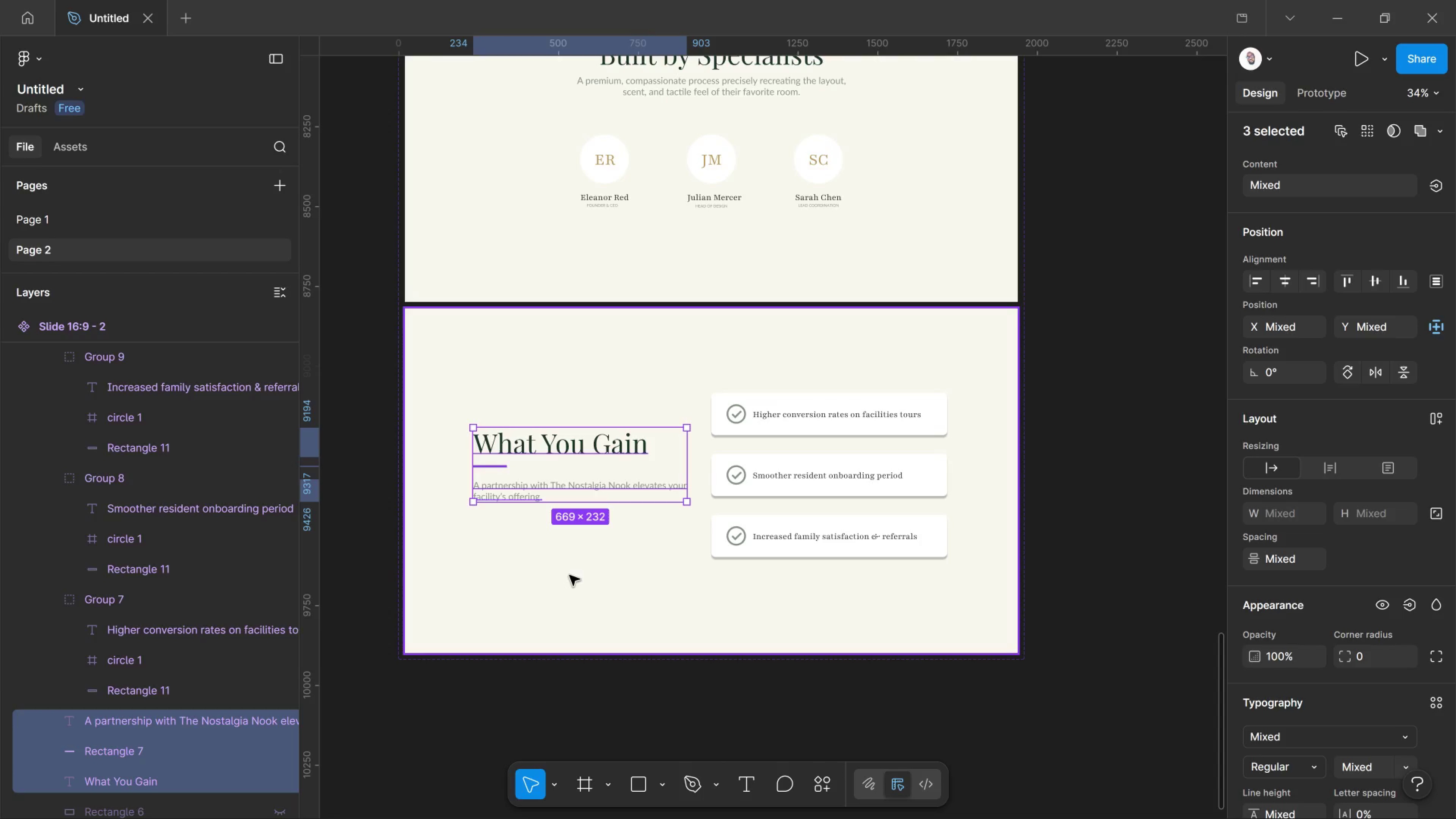 
key(Control+Z)
 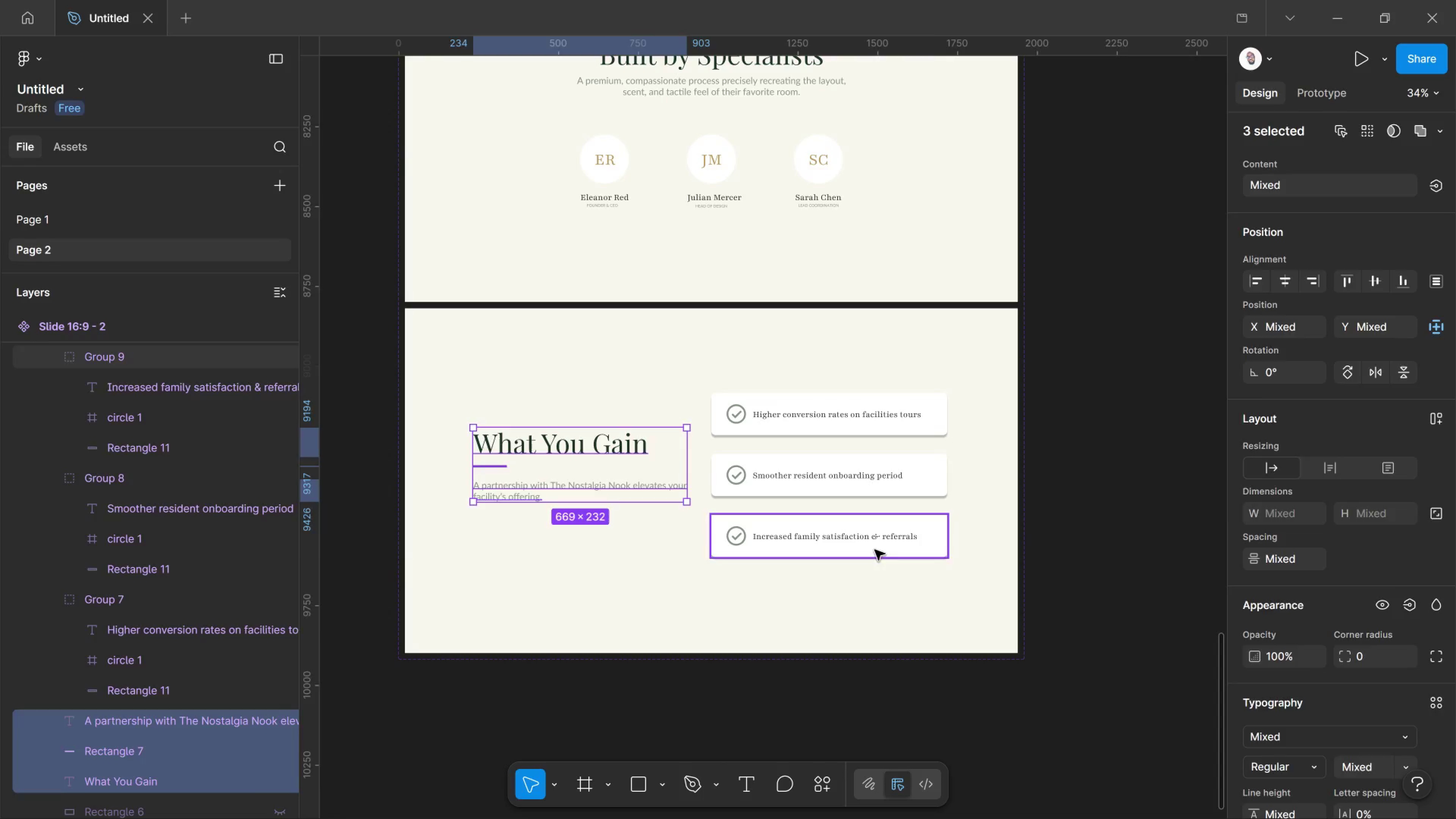 
left_click([875, 550])
 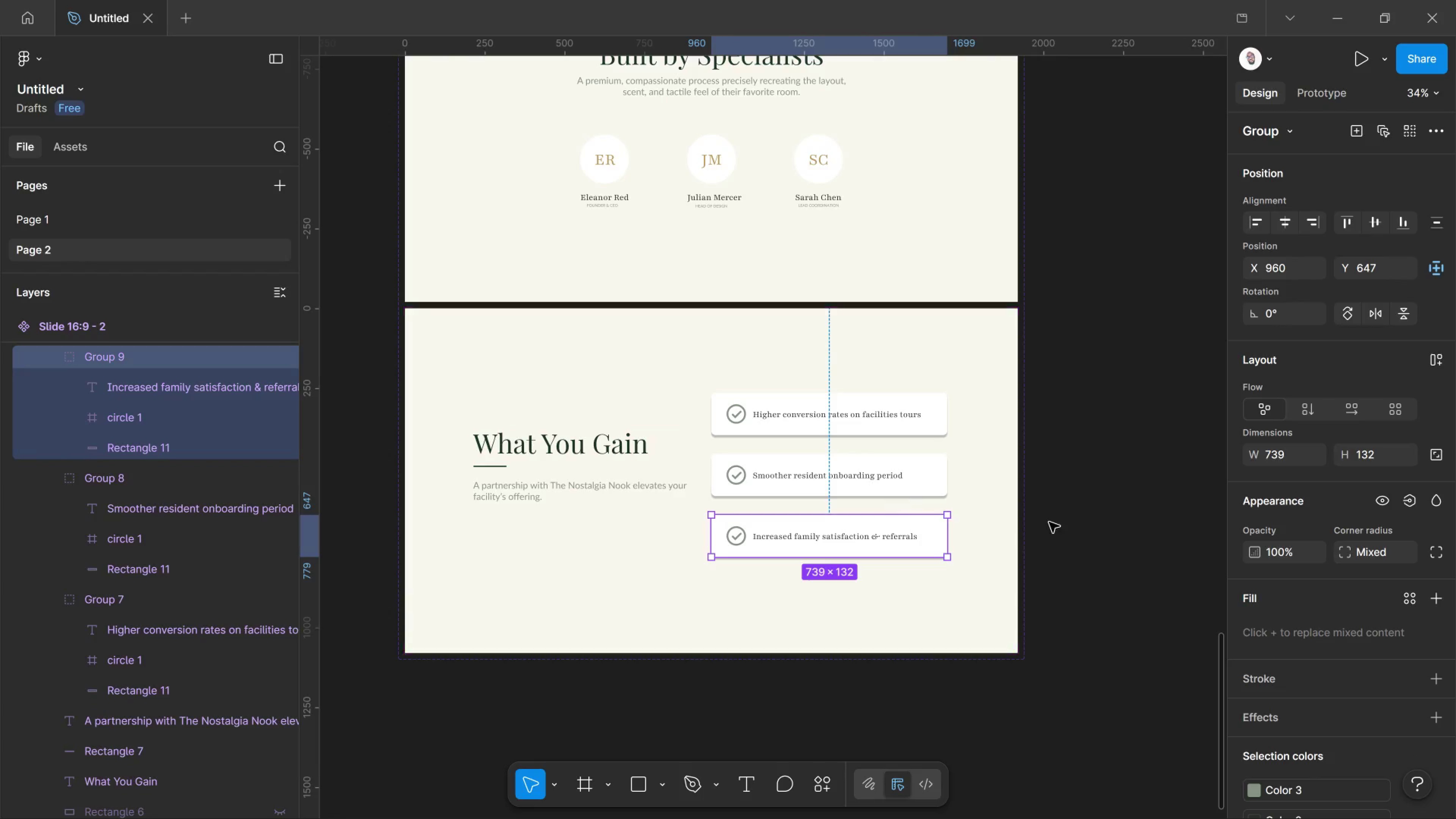 
scroll: coordinate [1070, 551], scroll_direction: down, amount: 3.0
 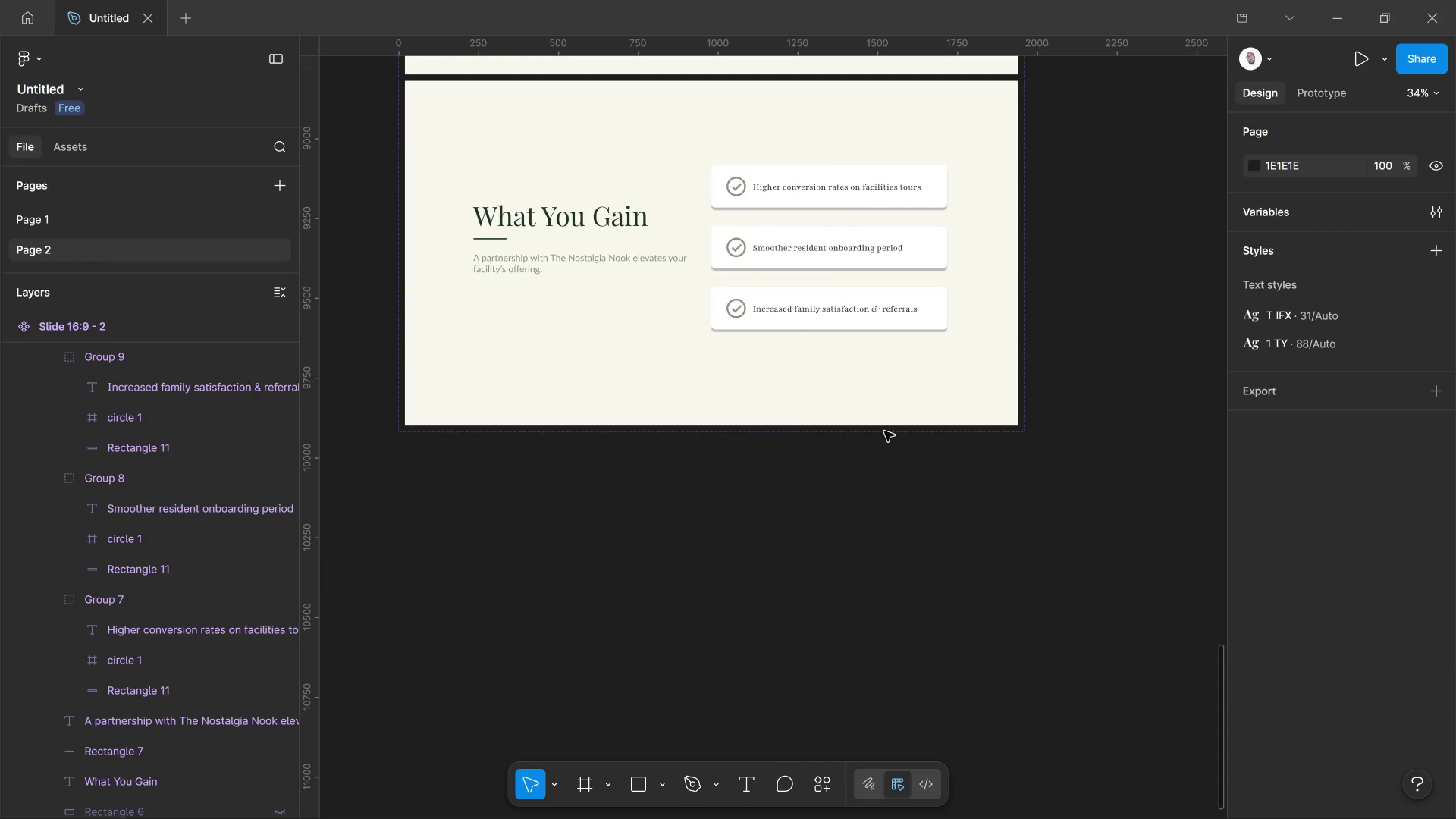 
left_click([884, 431])
 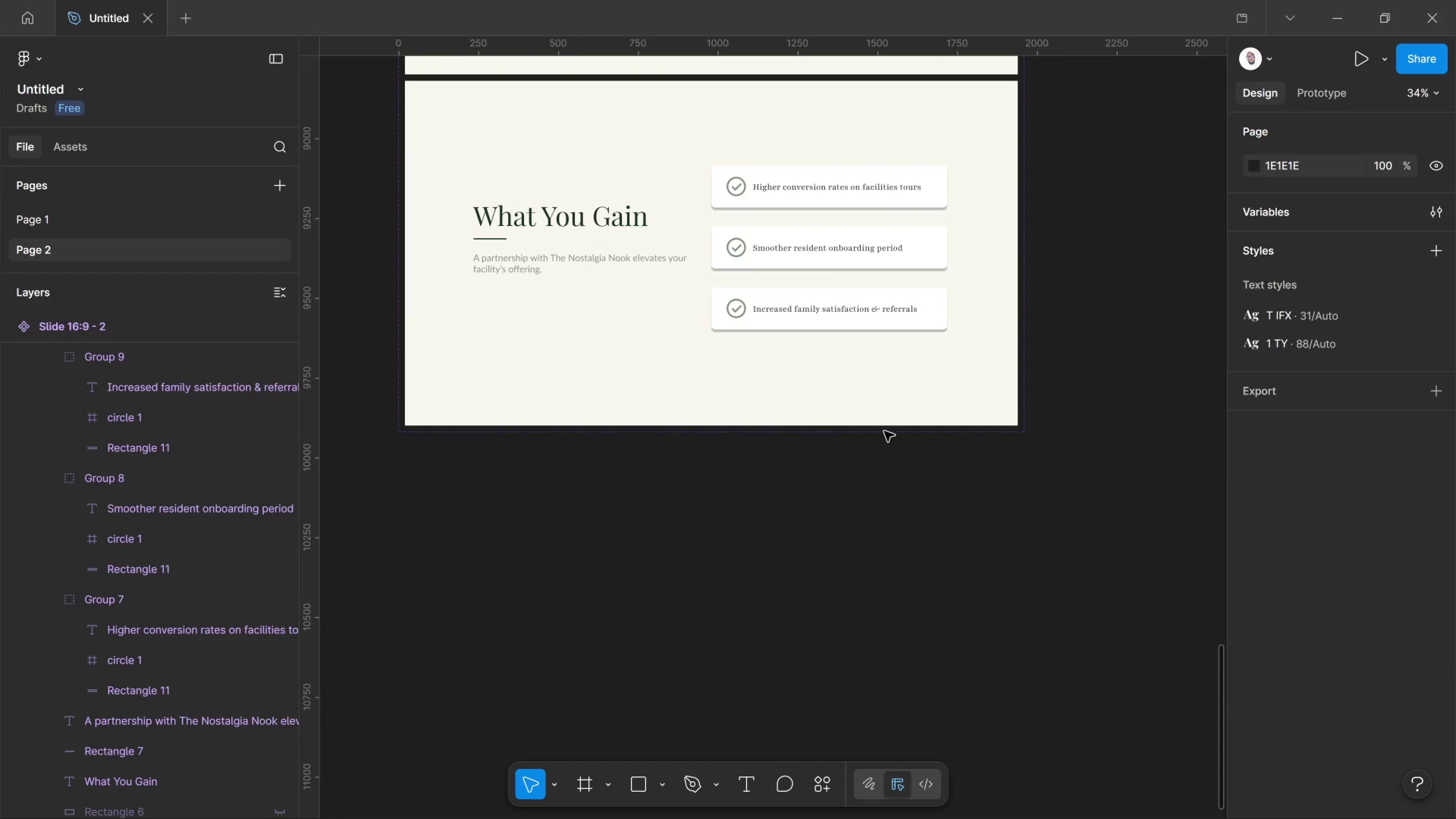 
wait(15.5)
 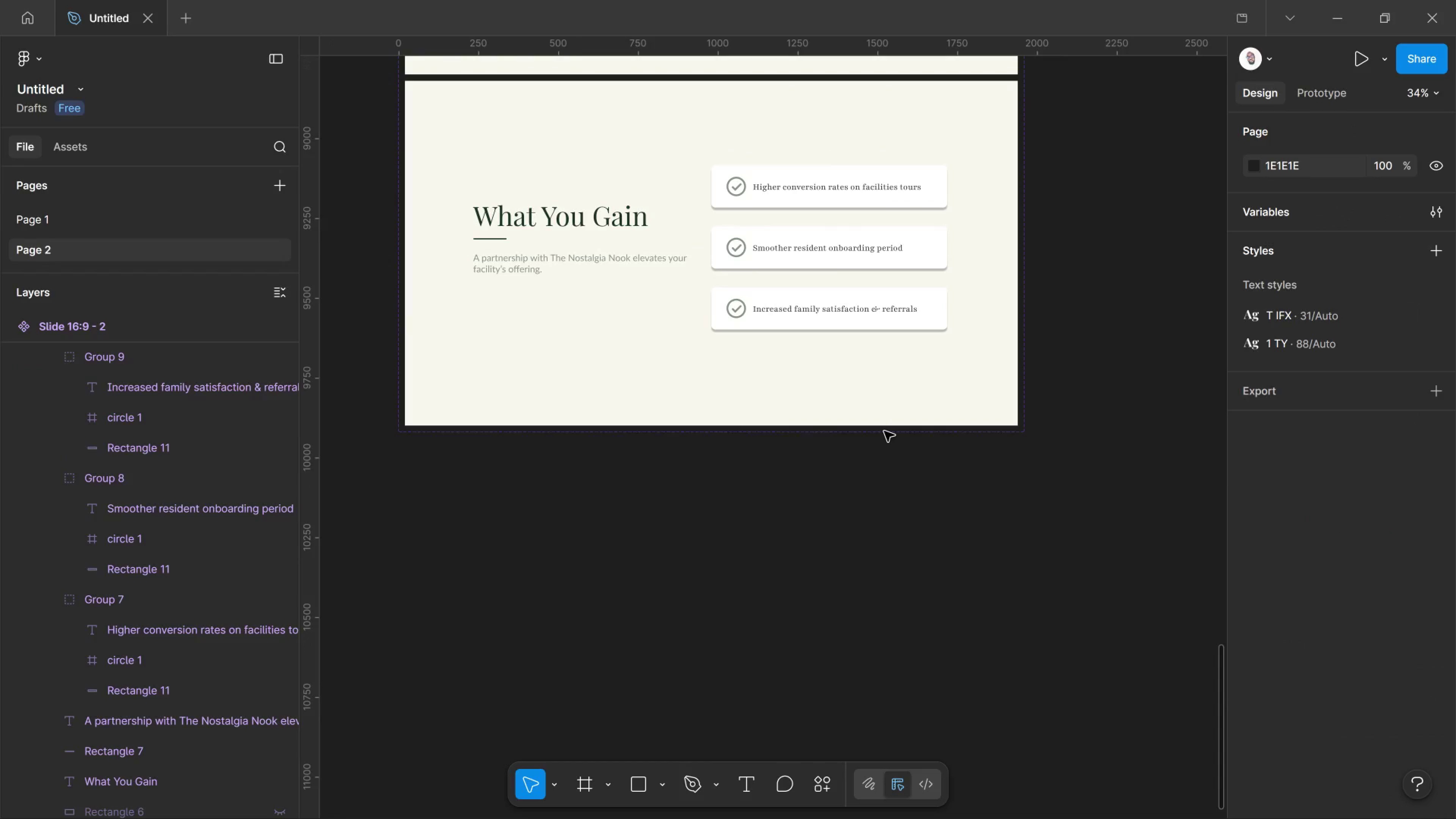 
scroll: coordinate [901, 383], scroll_direction: up, amount: 22.0
 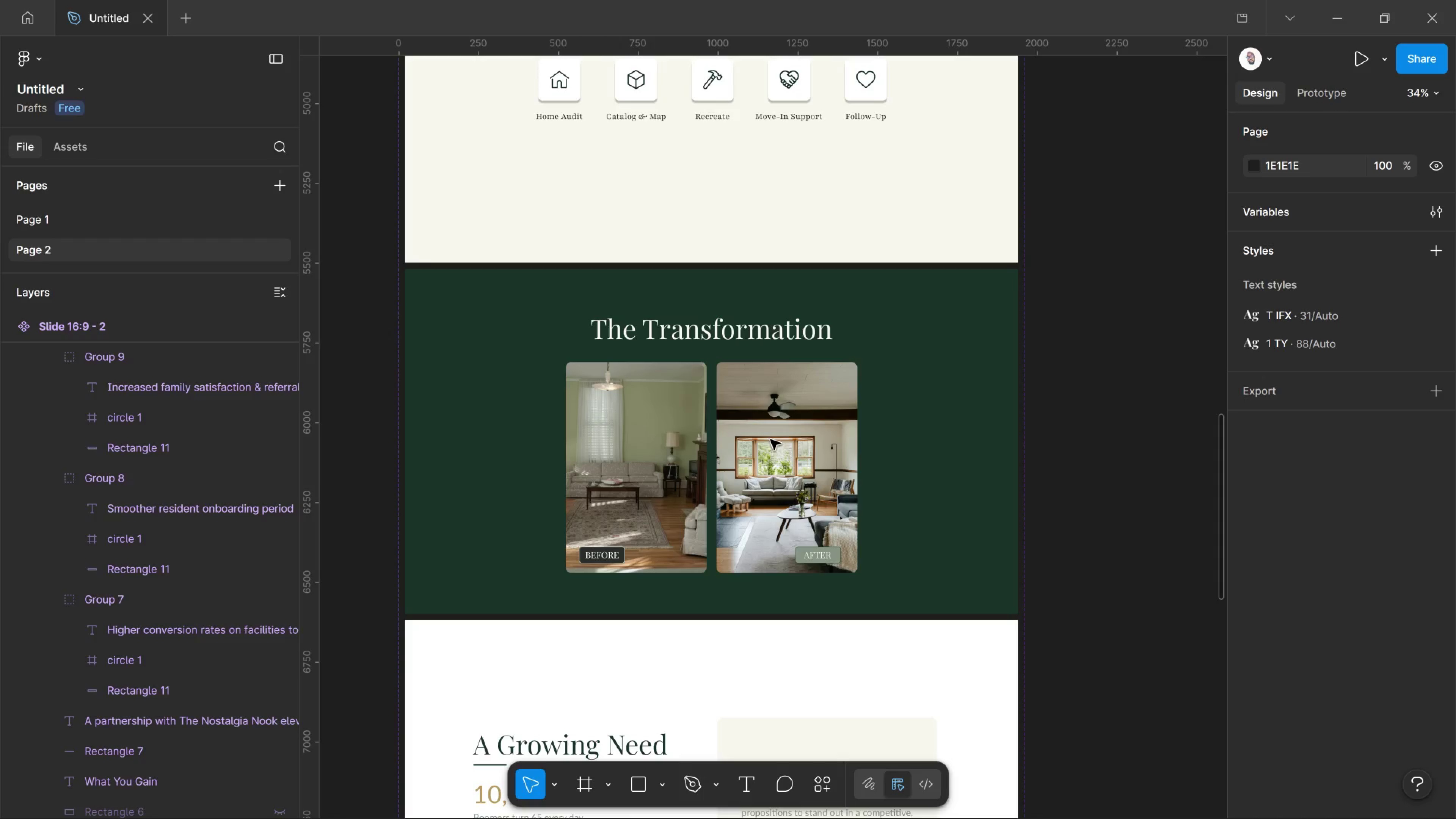 
scroll: coordinate [770, 439], scroll_direction: down, amount: 2.0
 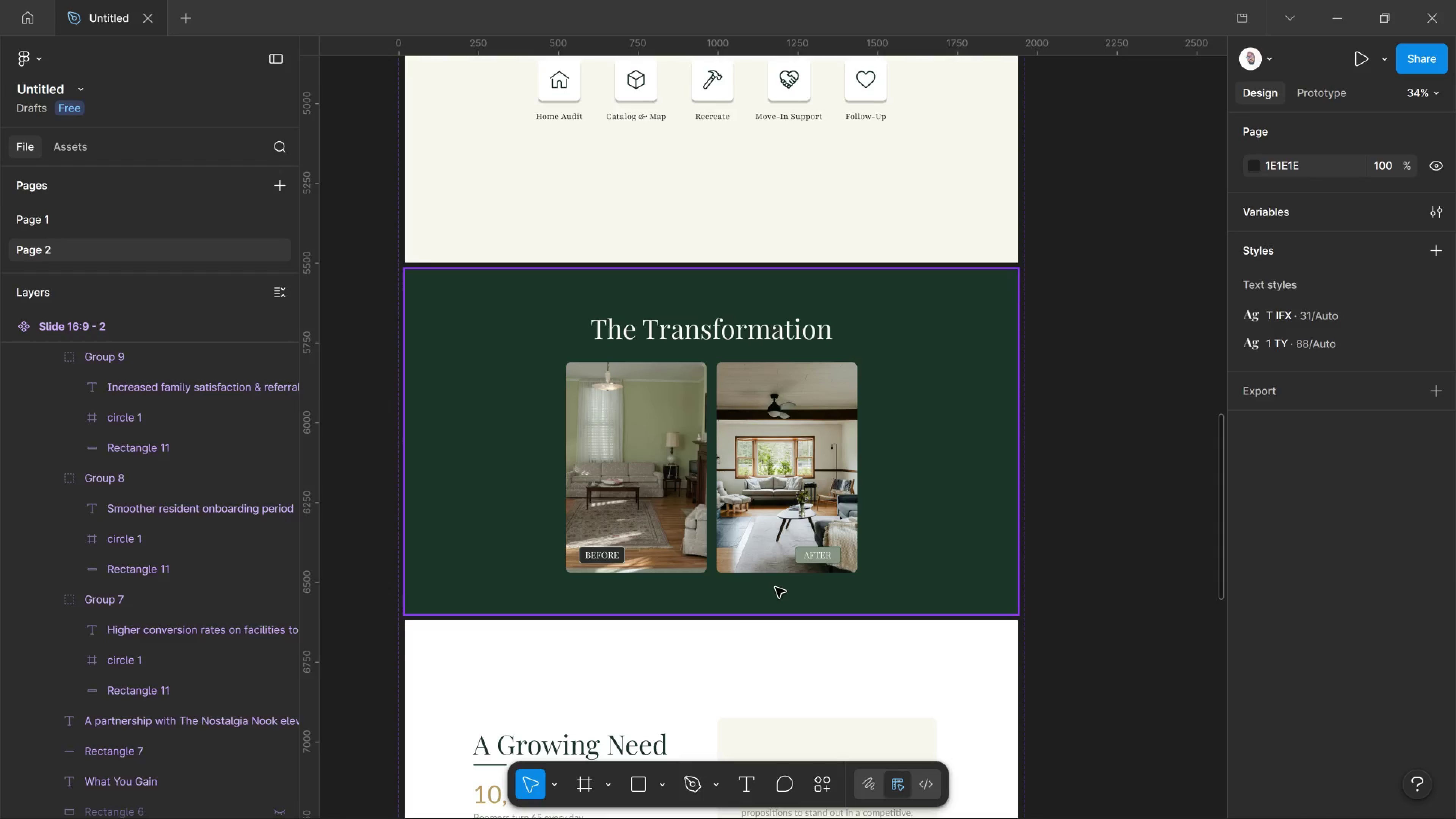 
left_click([775, 587])
 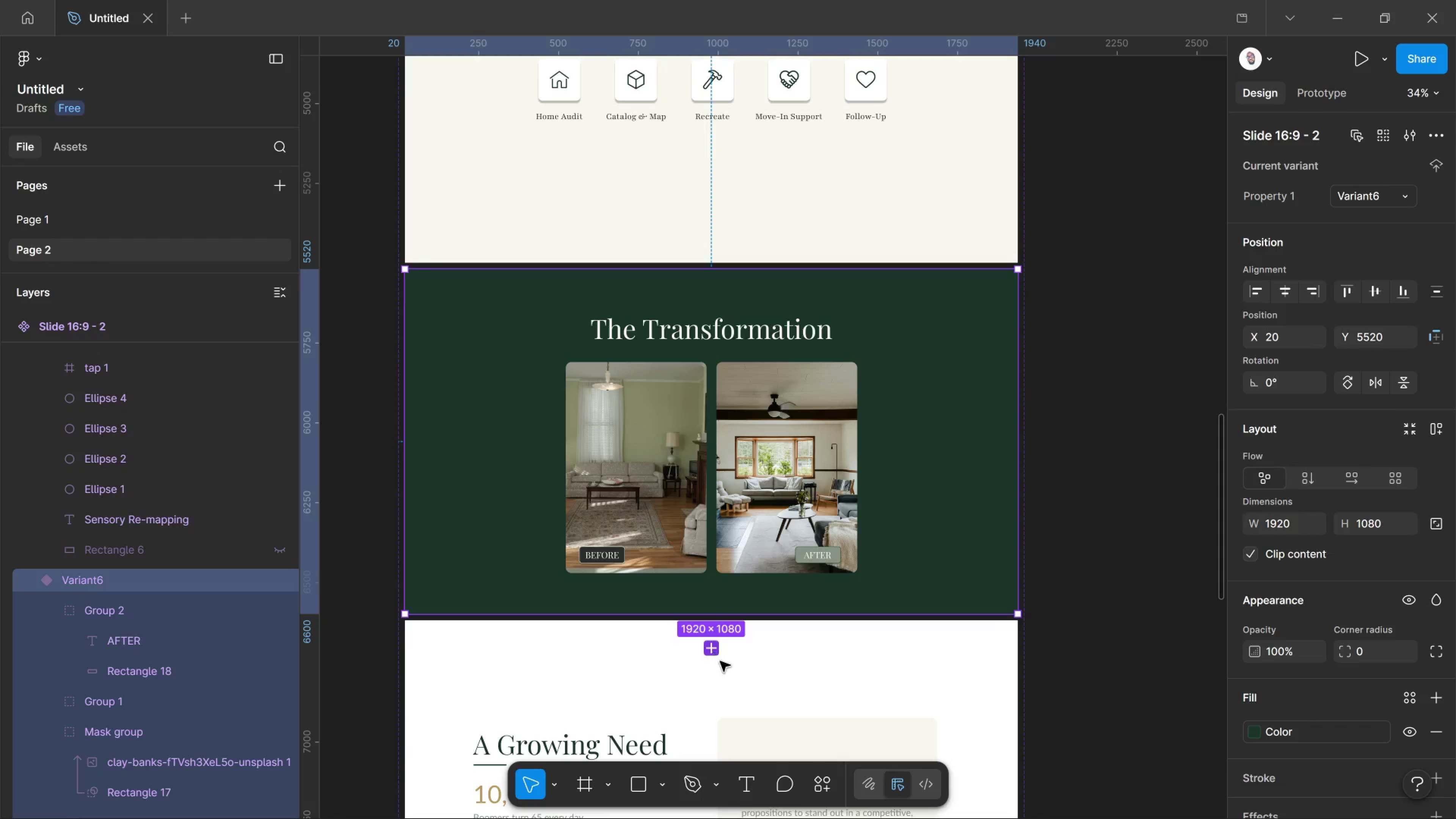 
left_click([711, 645])
 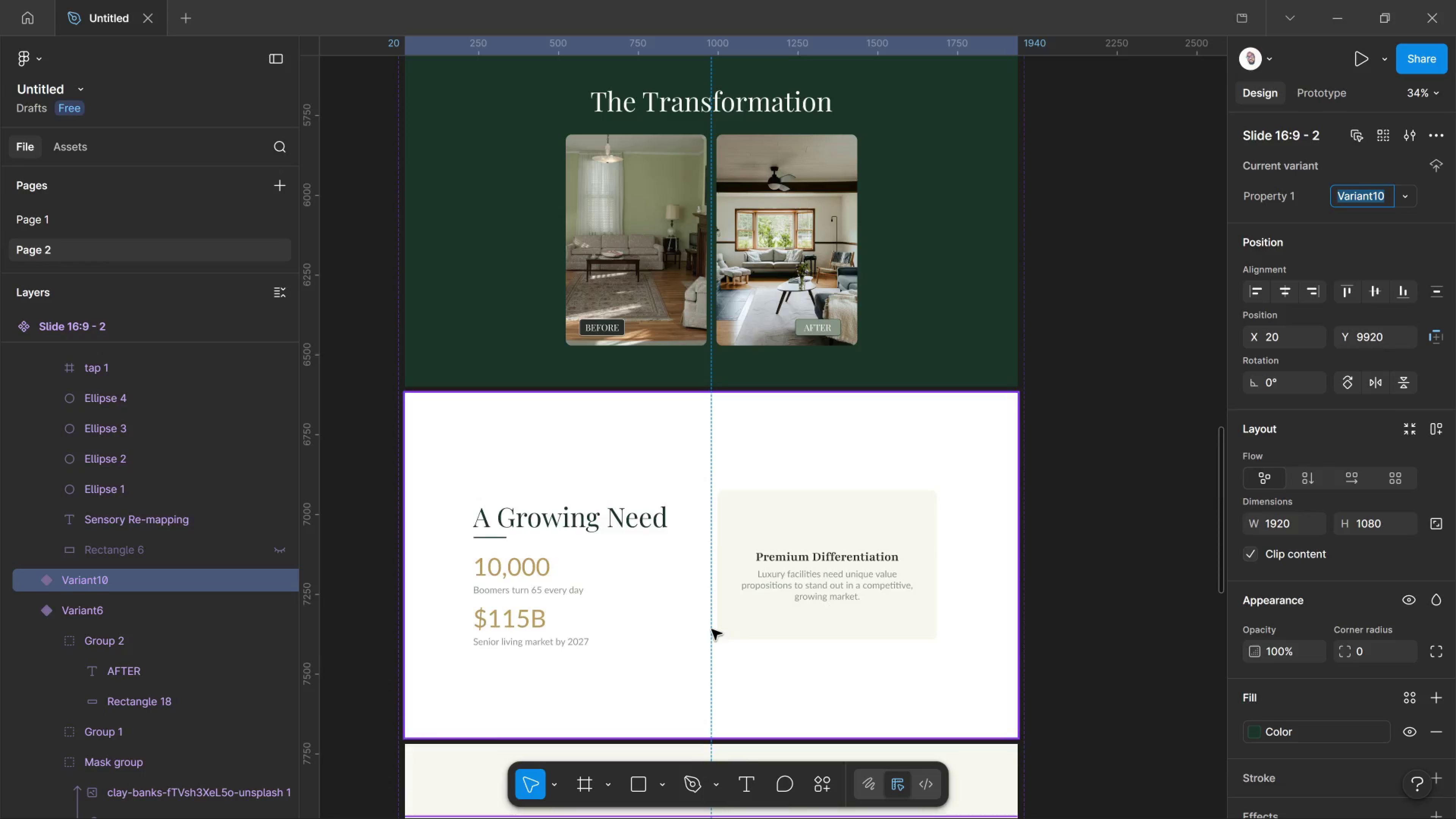 
scroll: coordinate [710, 649], scroll_direction: down, amount: 40.0
 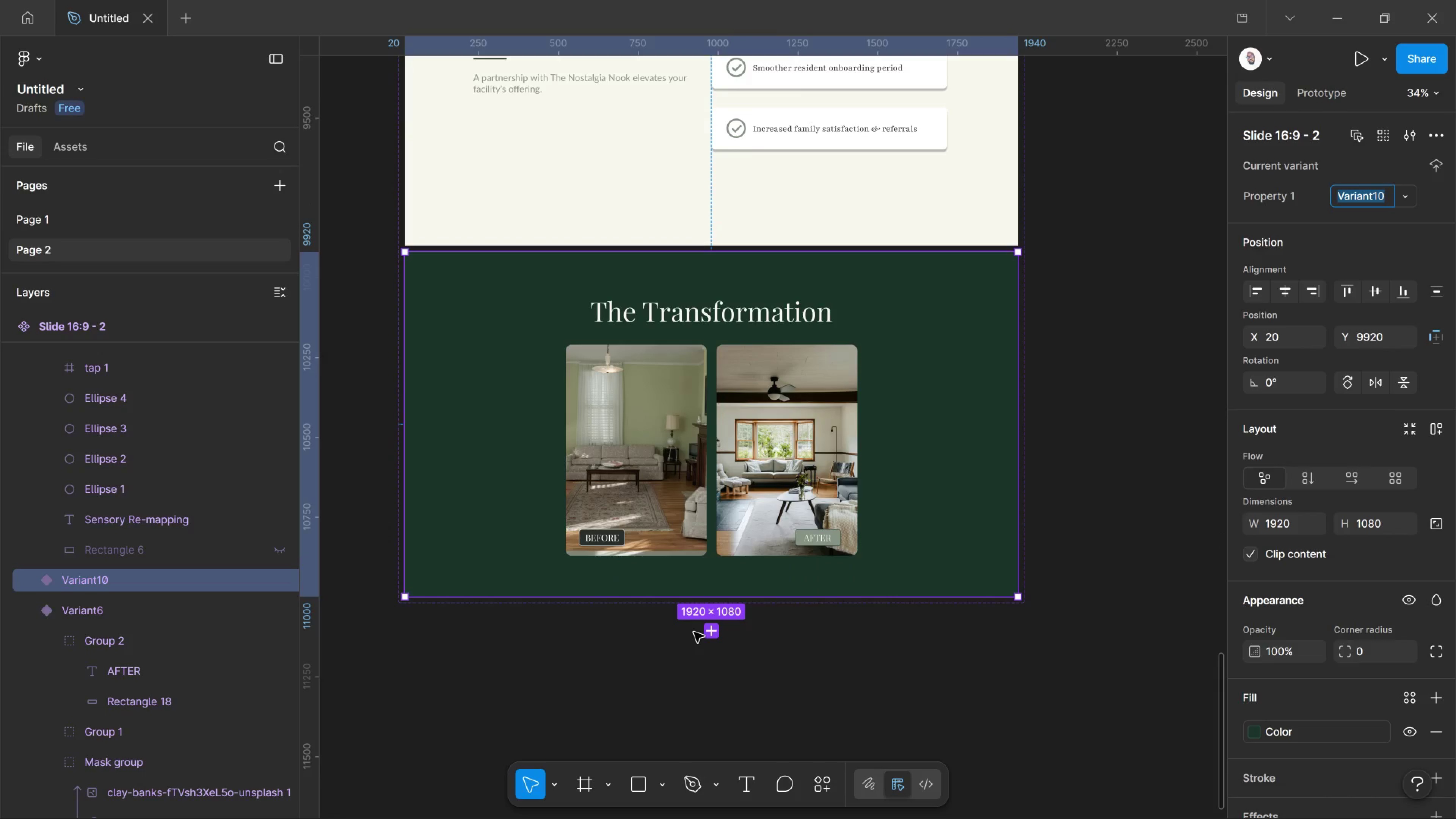 
wait(5.33)
 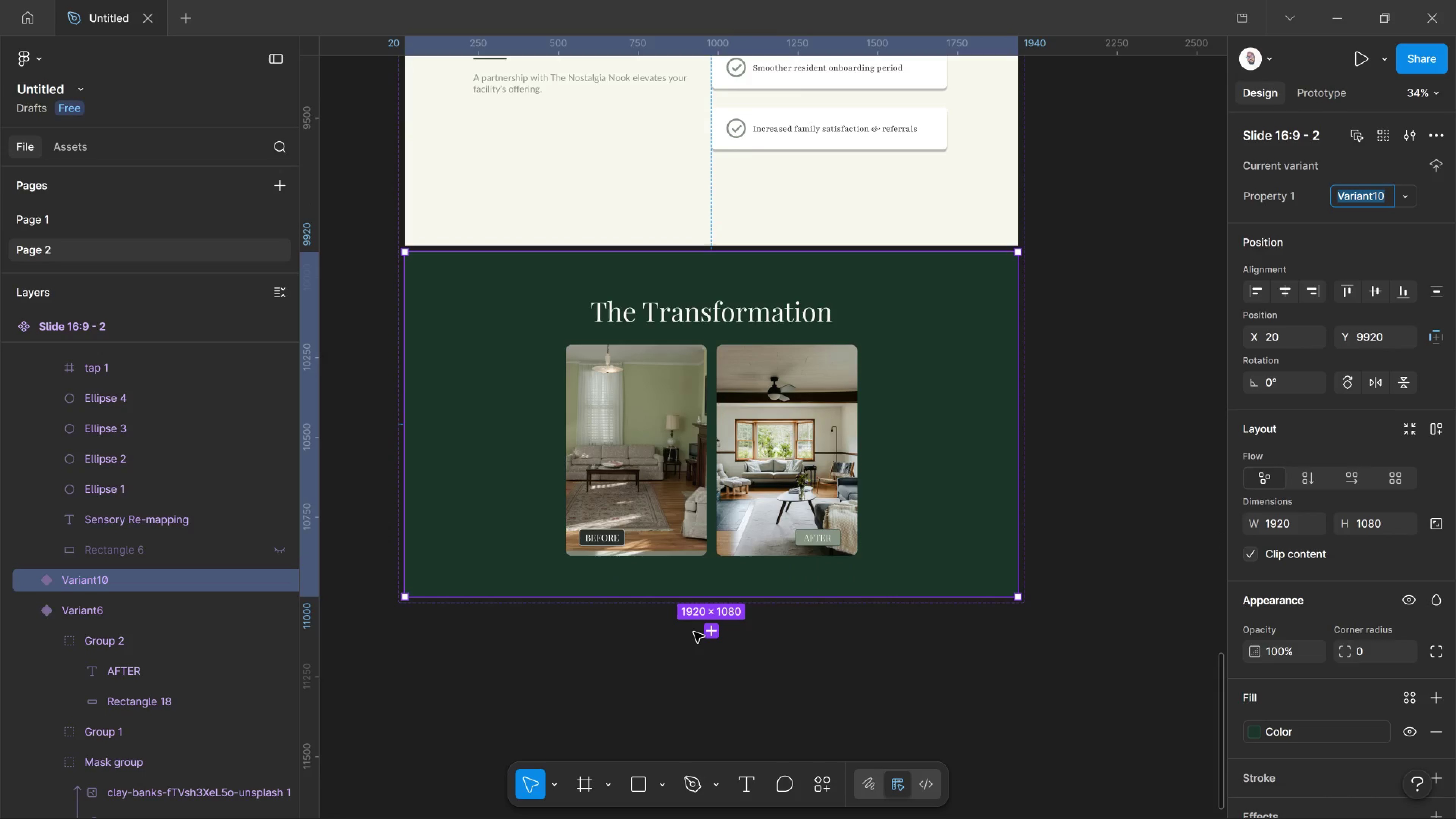 
left_click([676, 442])
 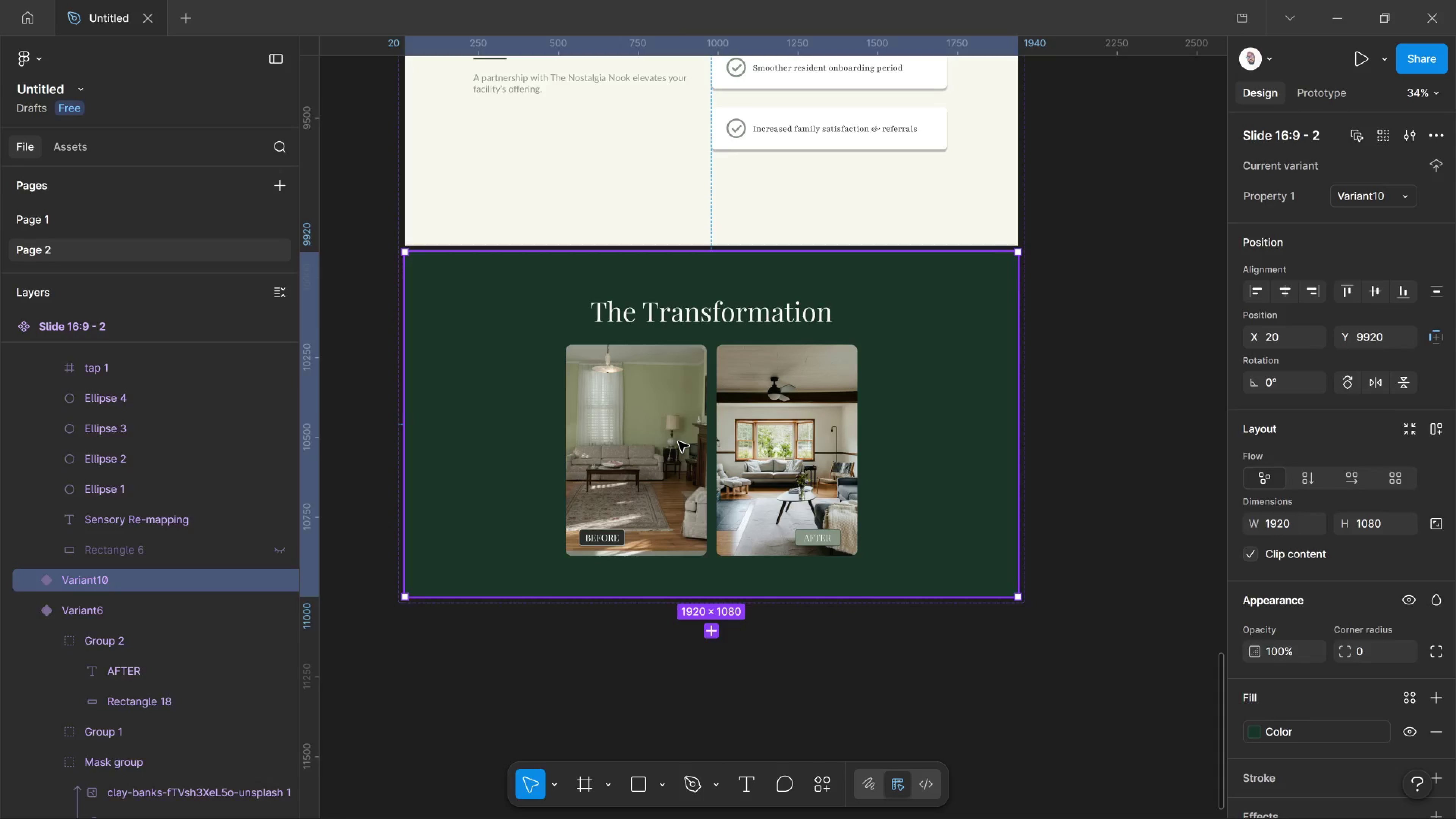 
double_click([678, 442])
 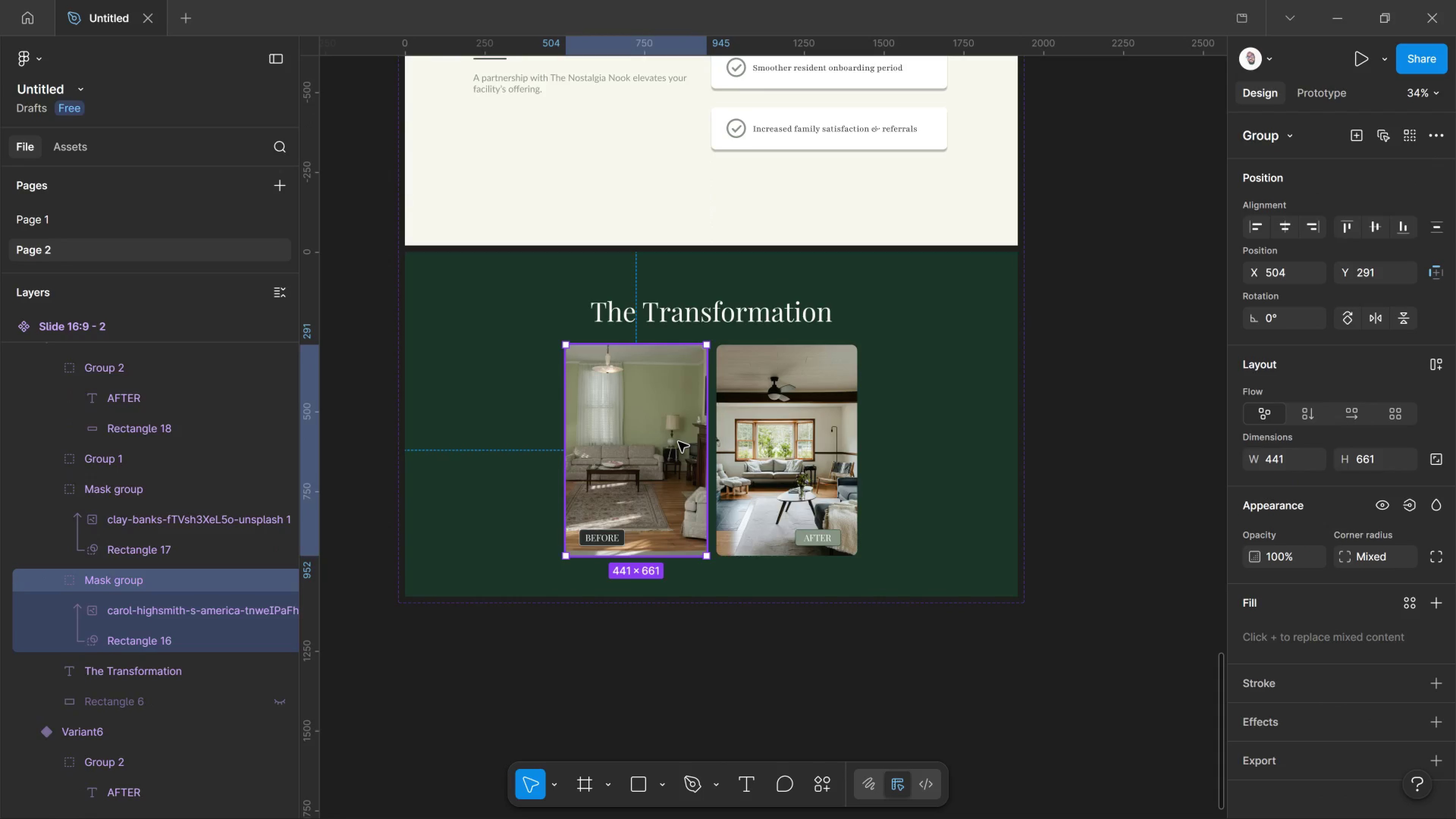 
left_click([678, 442])
 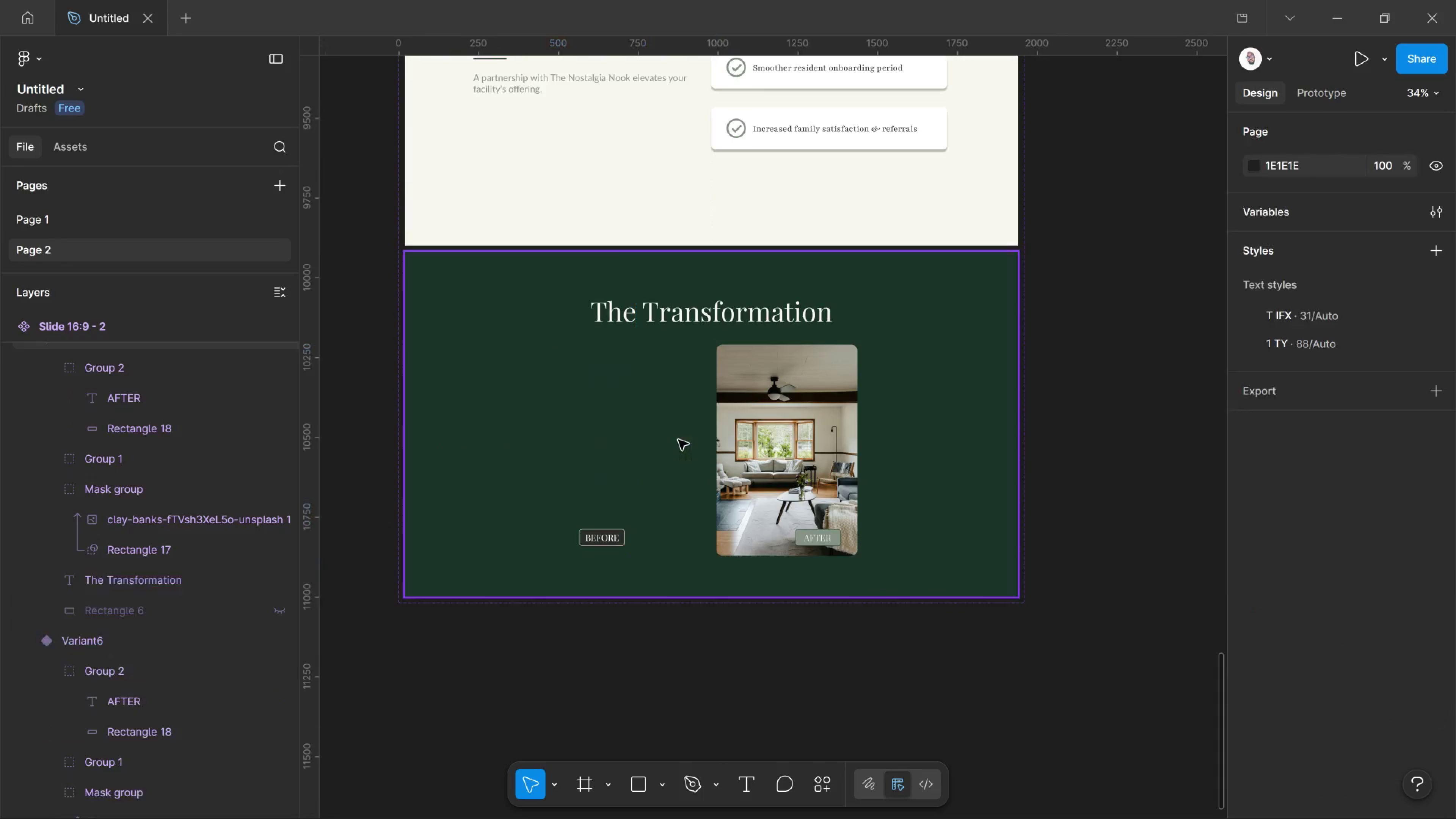 
key(Delete)
 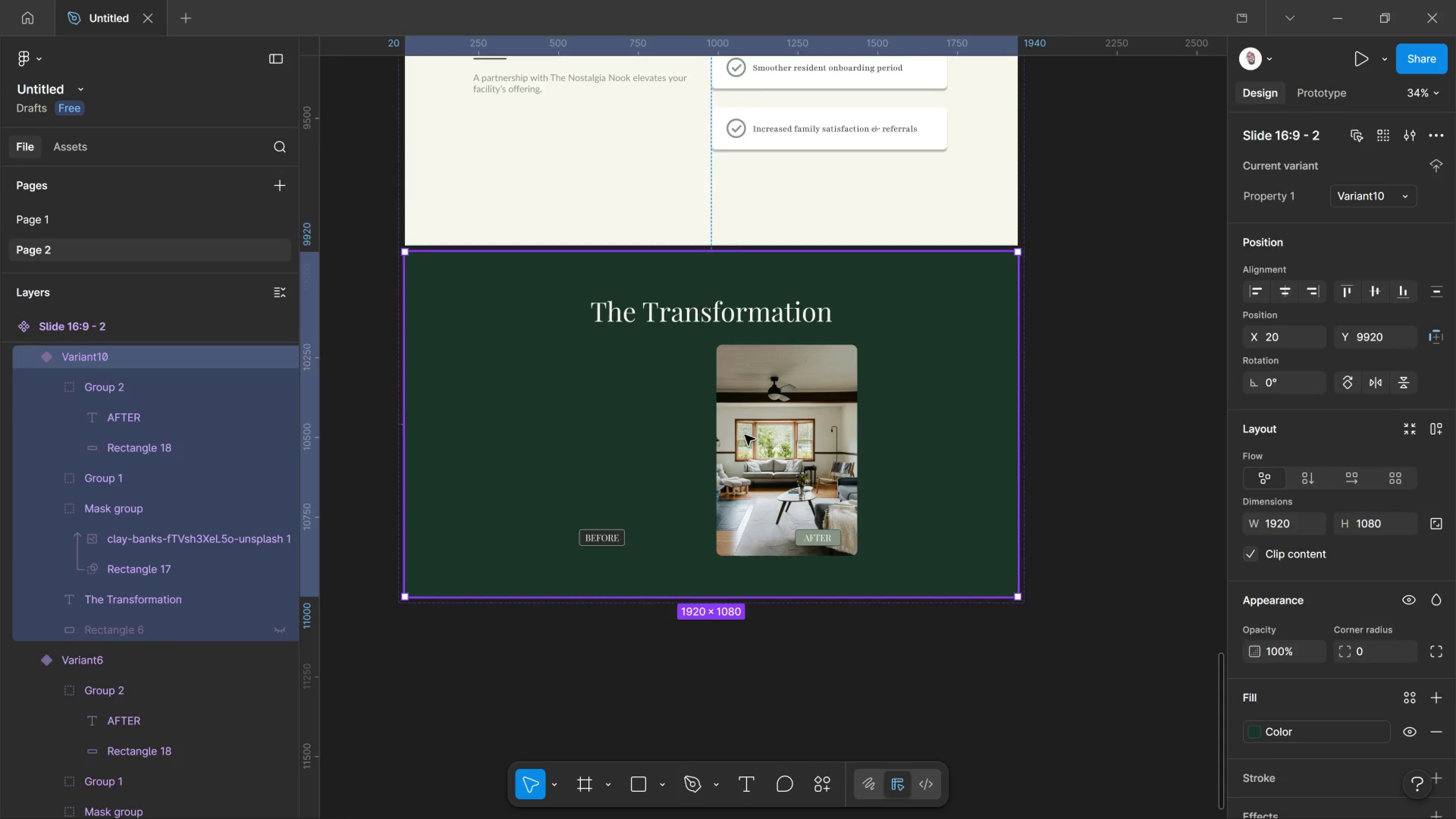 
double_click([745, 435])
 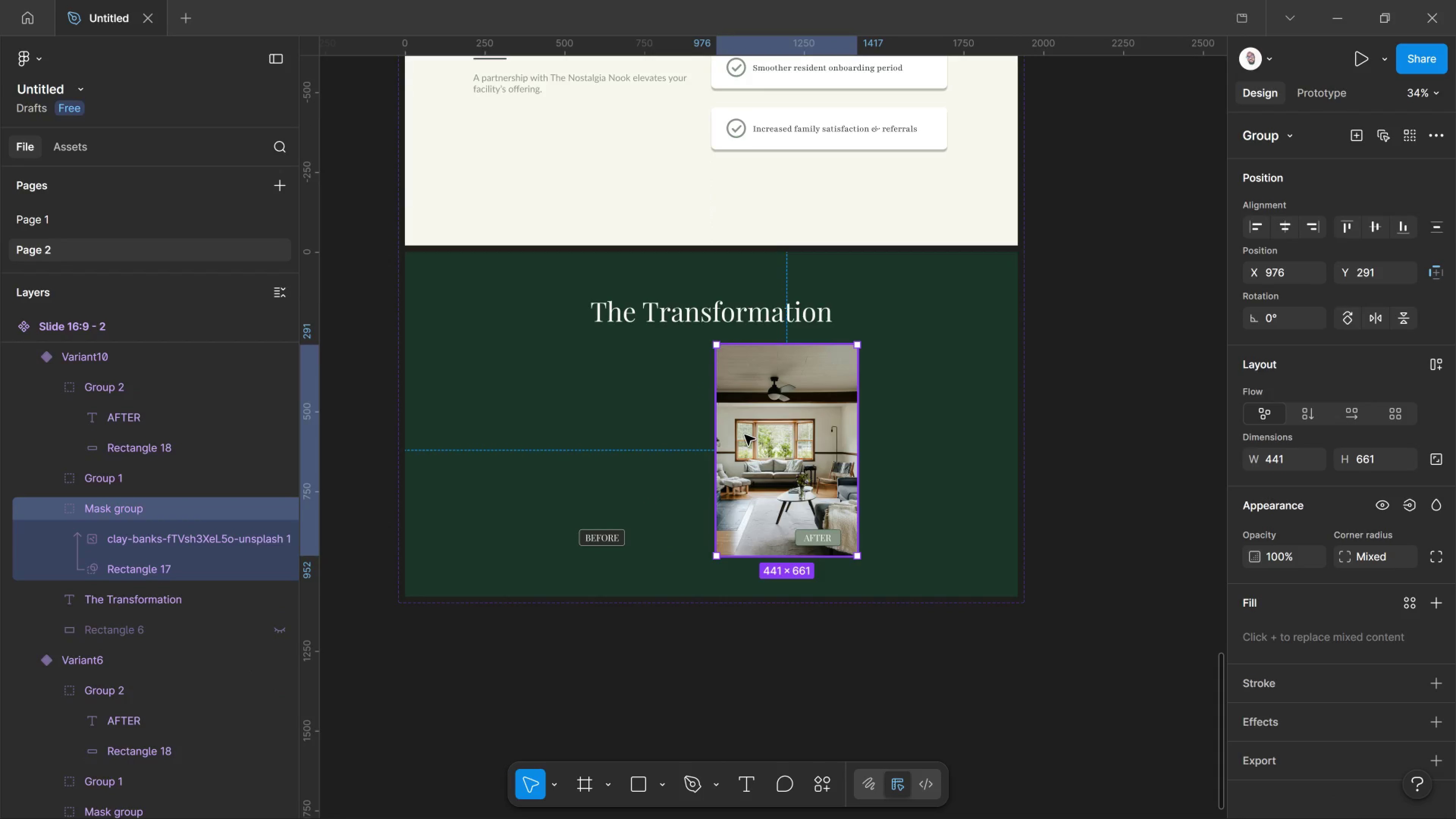 
left_click([745, 435])
 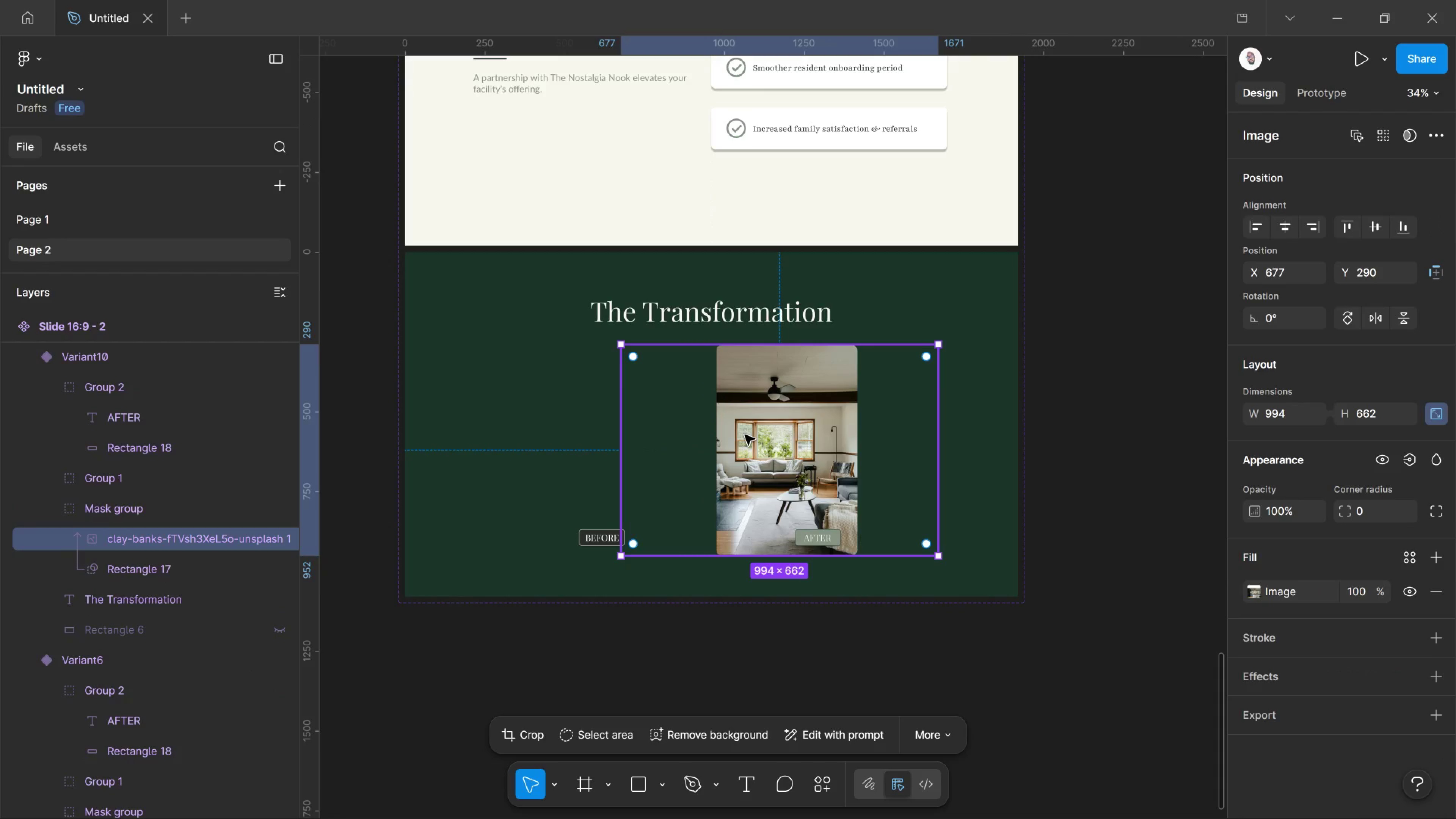 
double_click([745, 435])
 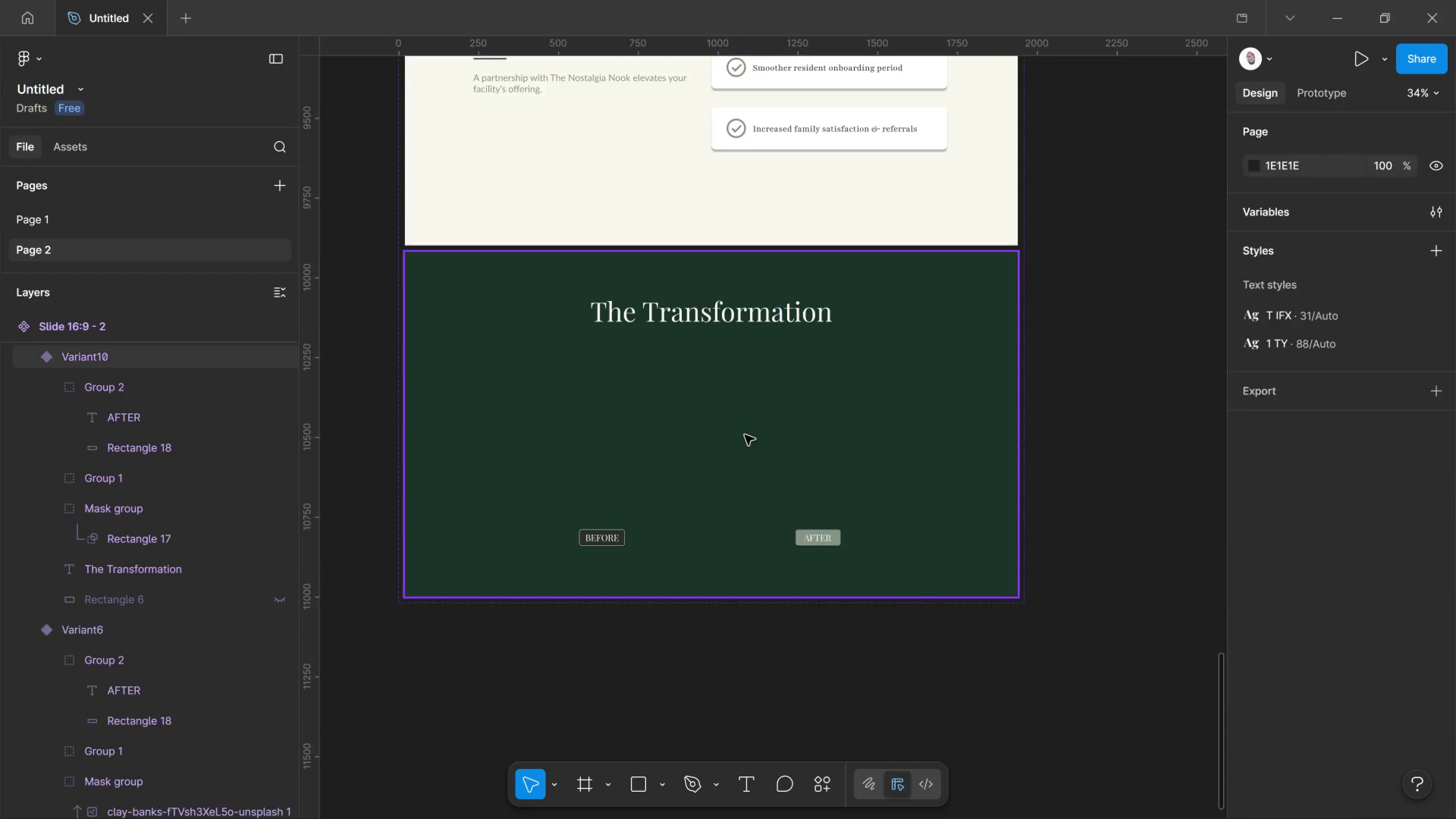 
key(Delete)
 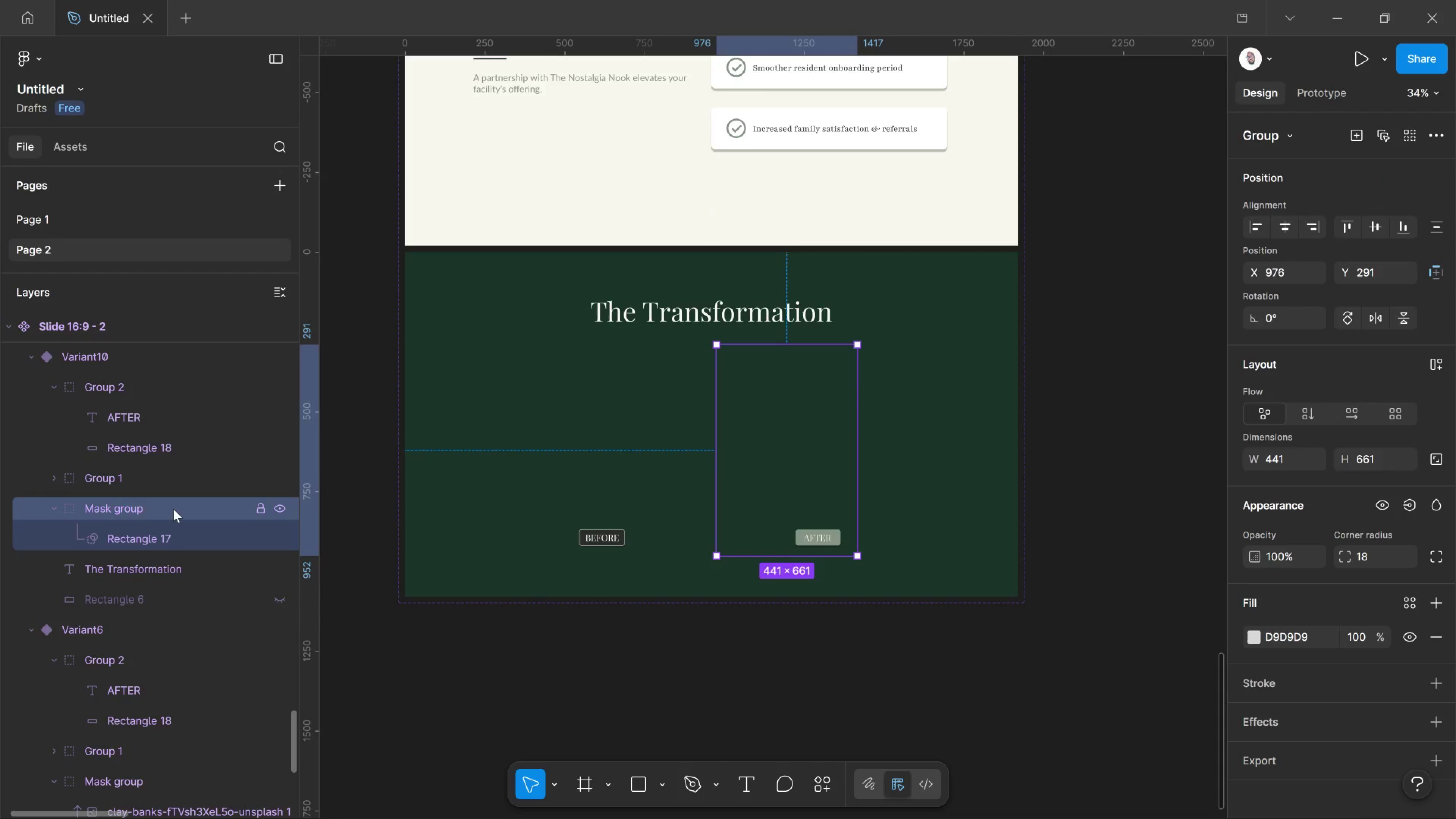 
left_click([179, 509])
 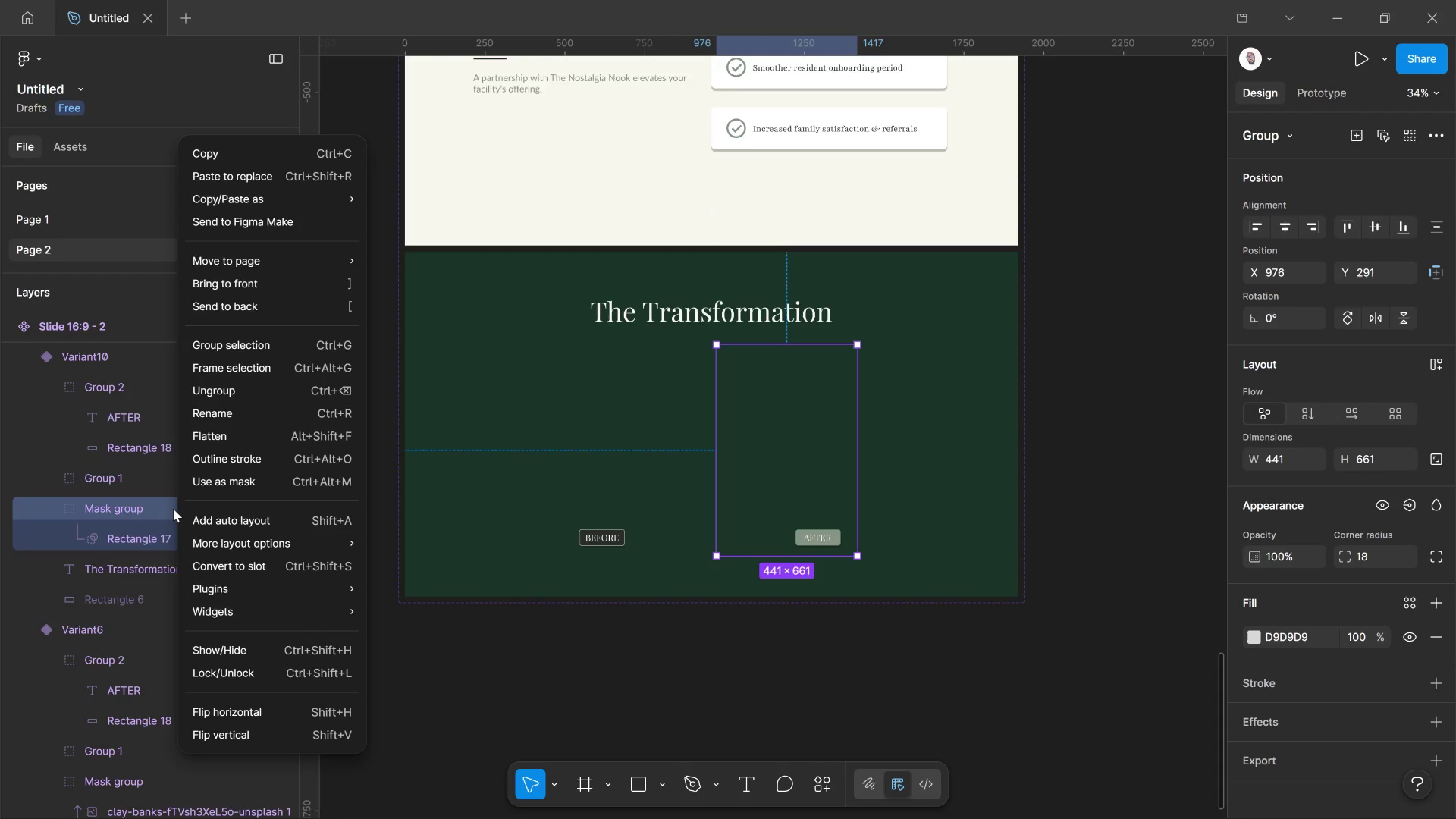 
right_click([173, 509])
 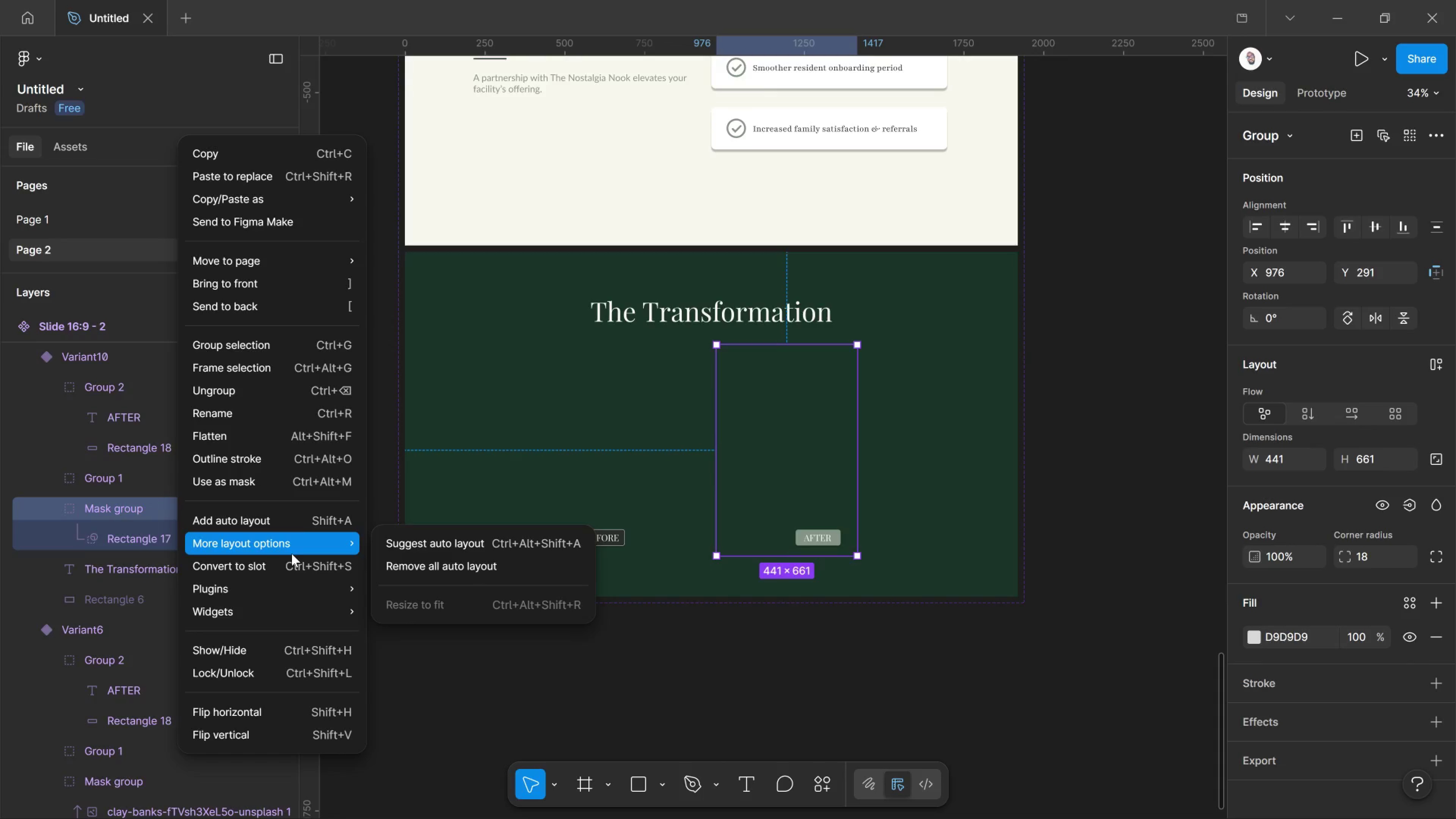 
wait(5.14)
 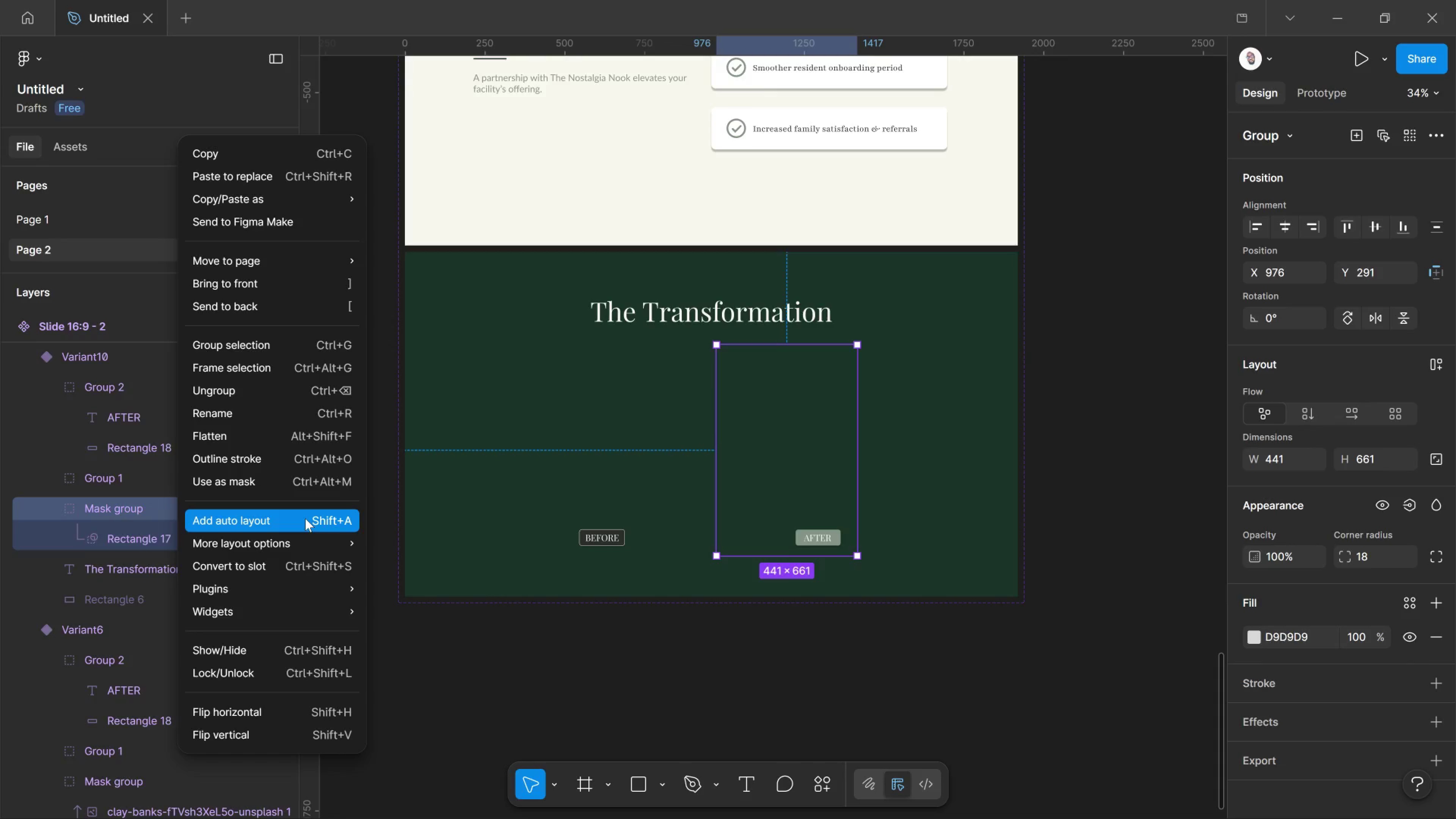 
left_click([132, 516])
 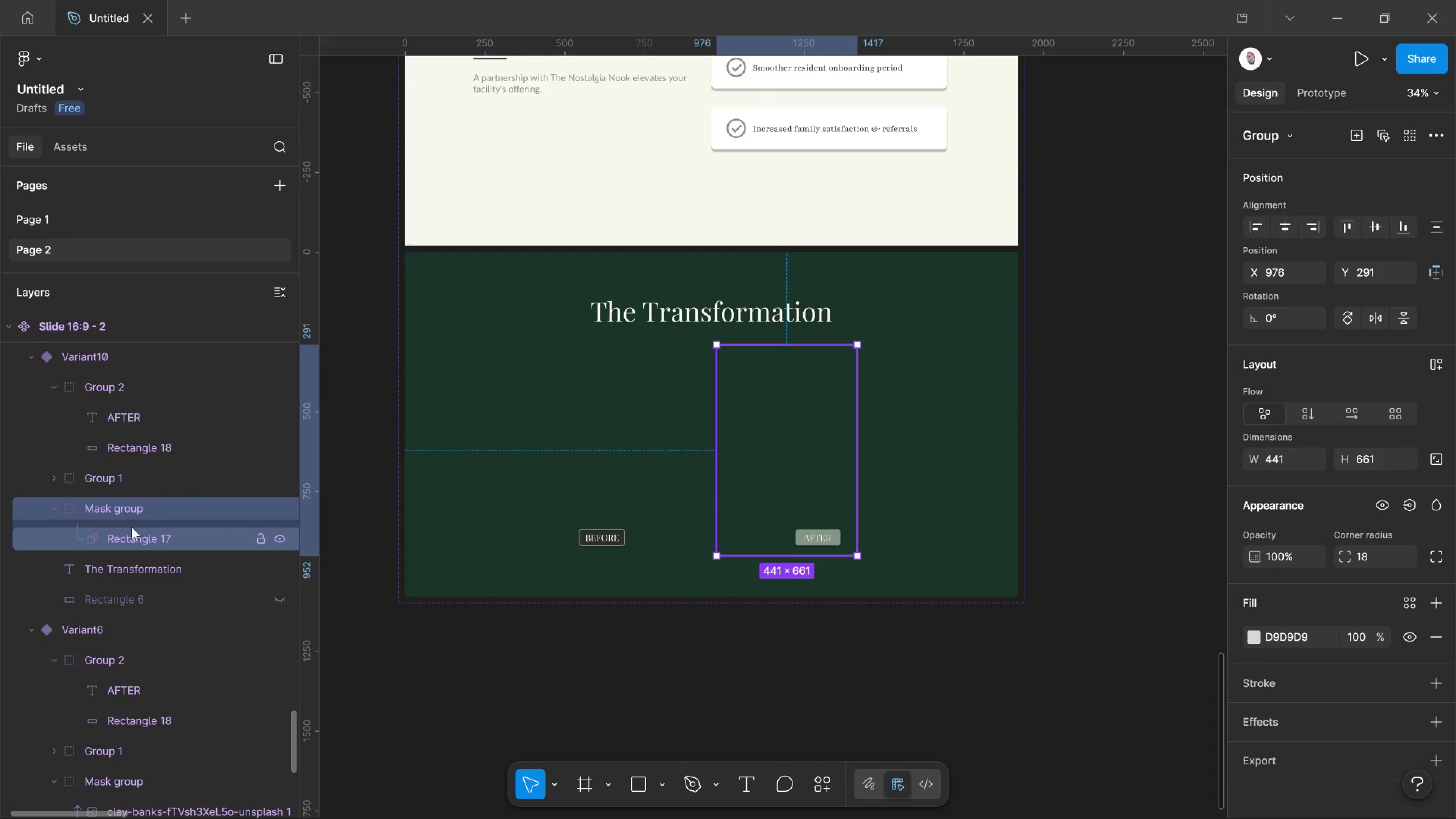 
left_click_drag(start_coordinate=[147, 538], to_coordinate=[135, 502])
 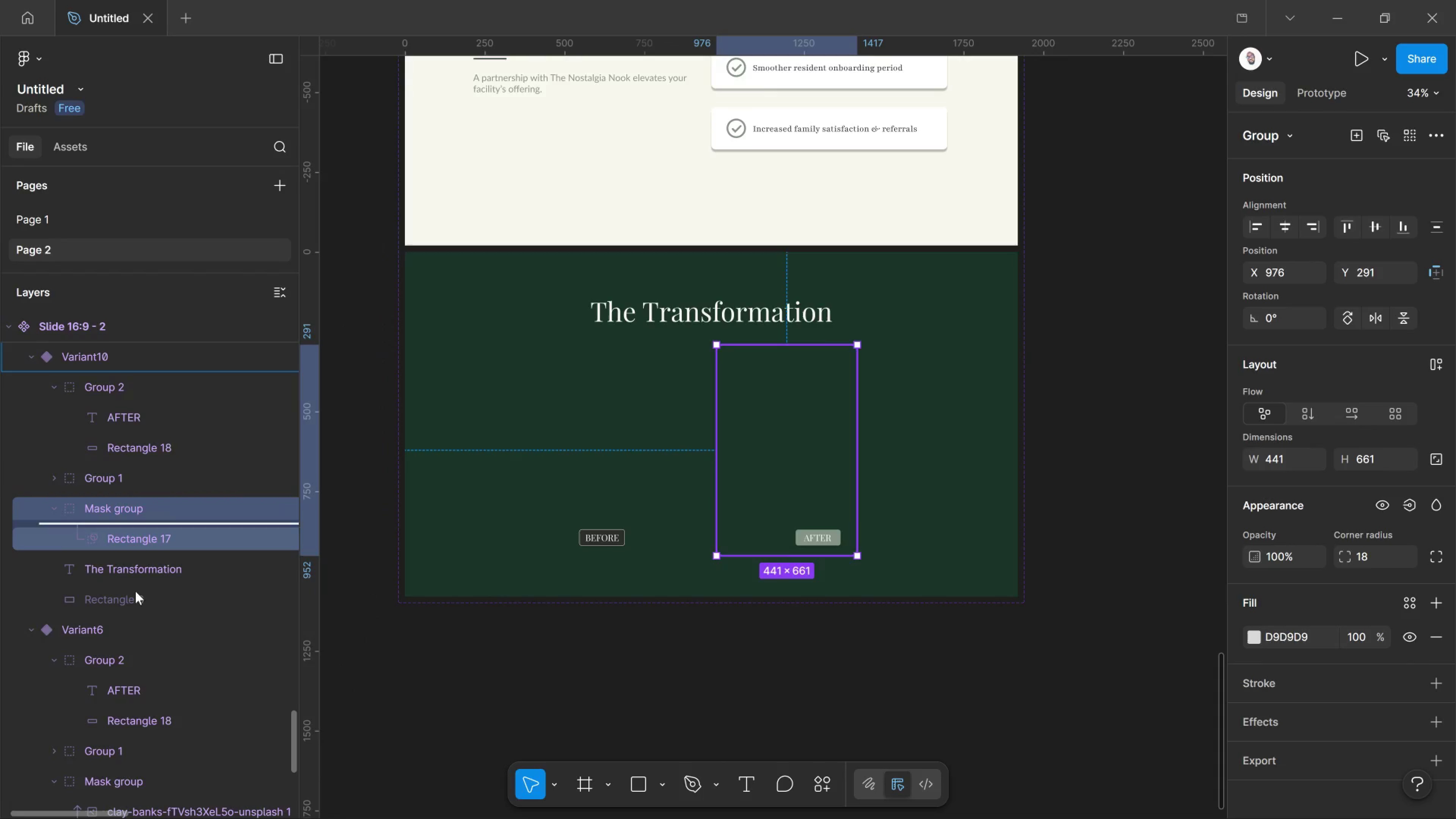 
left_click_drag(start_coordinate=[133, 541], to_coordinate=[139, 595])
 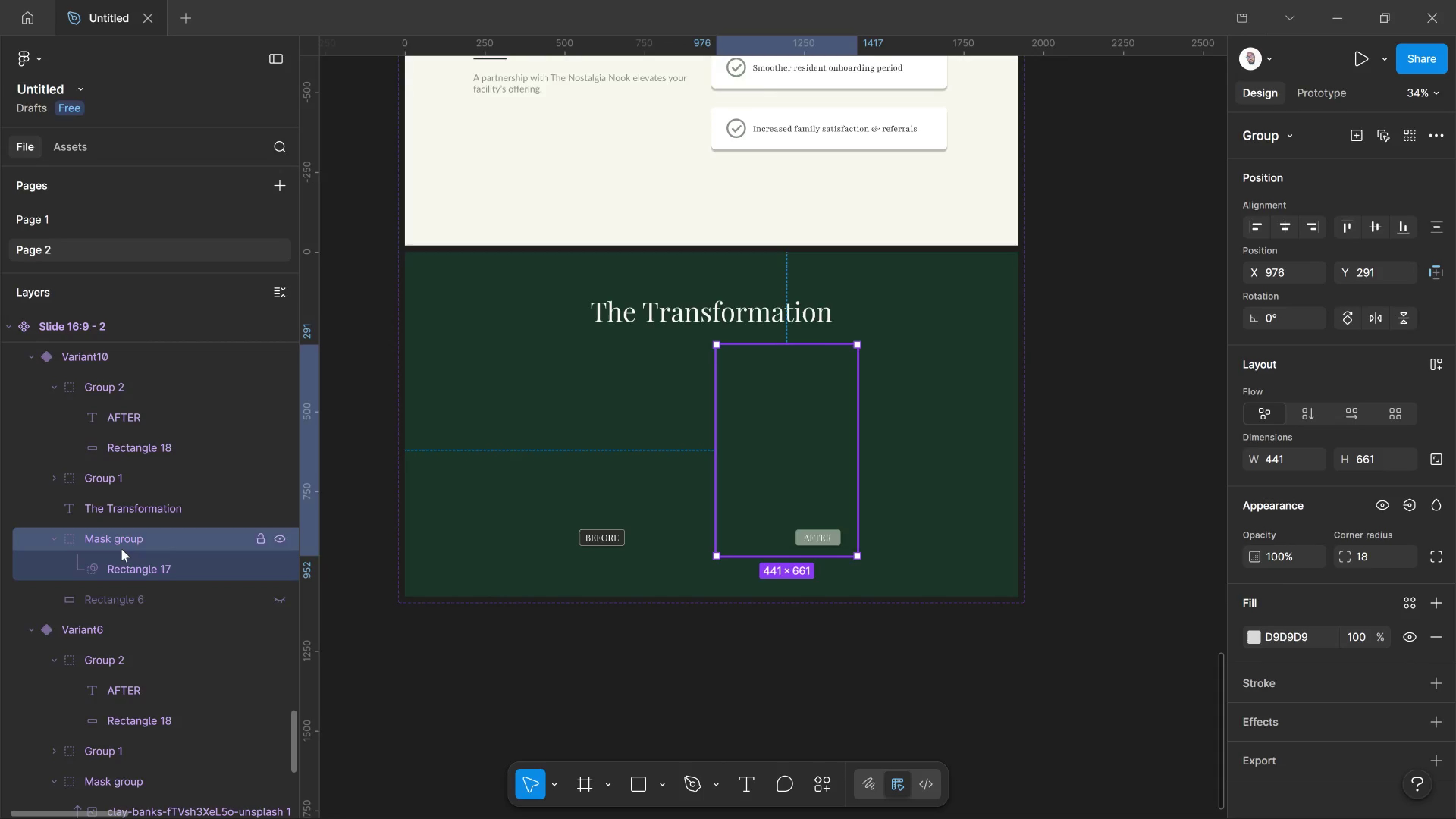 
double_click([121, 549])
 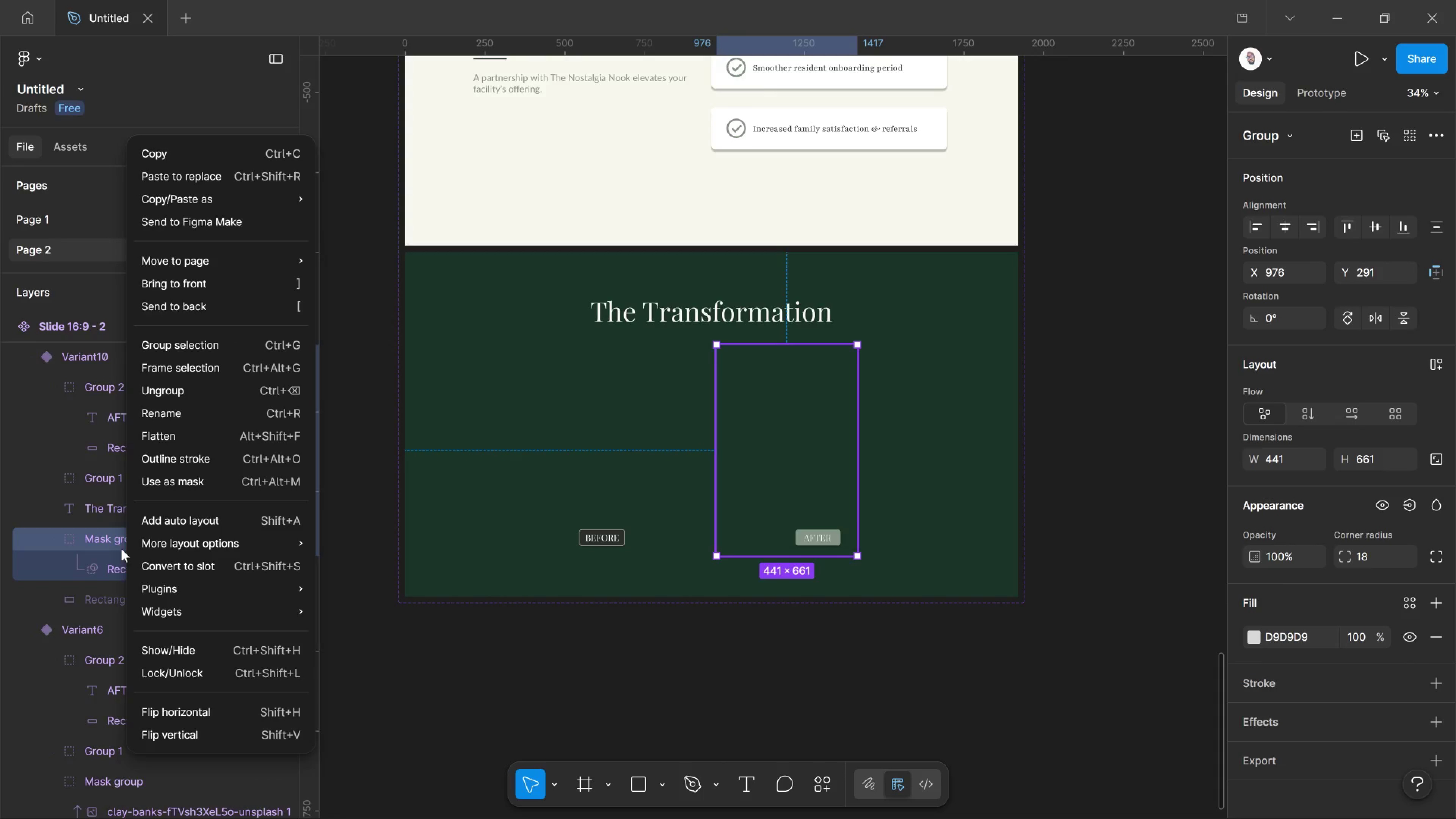 
right_click([121, 549])
 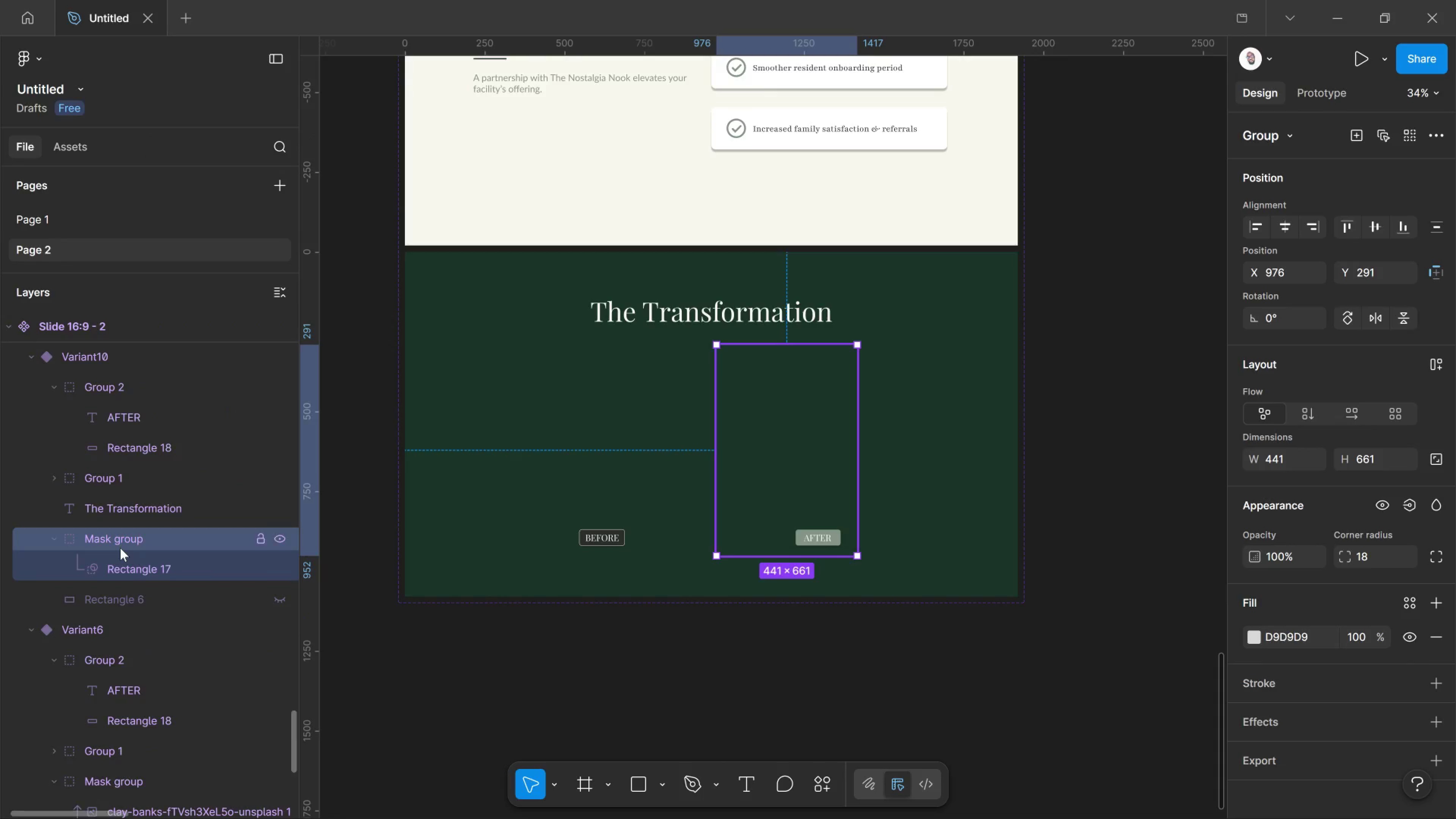 
left_click([120, 548])
 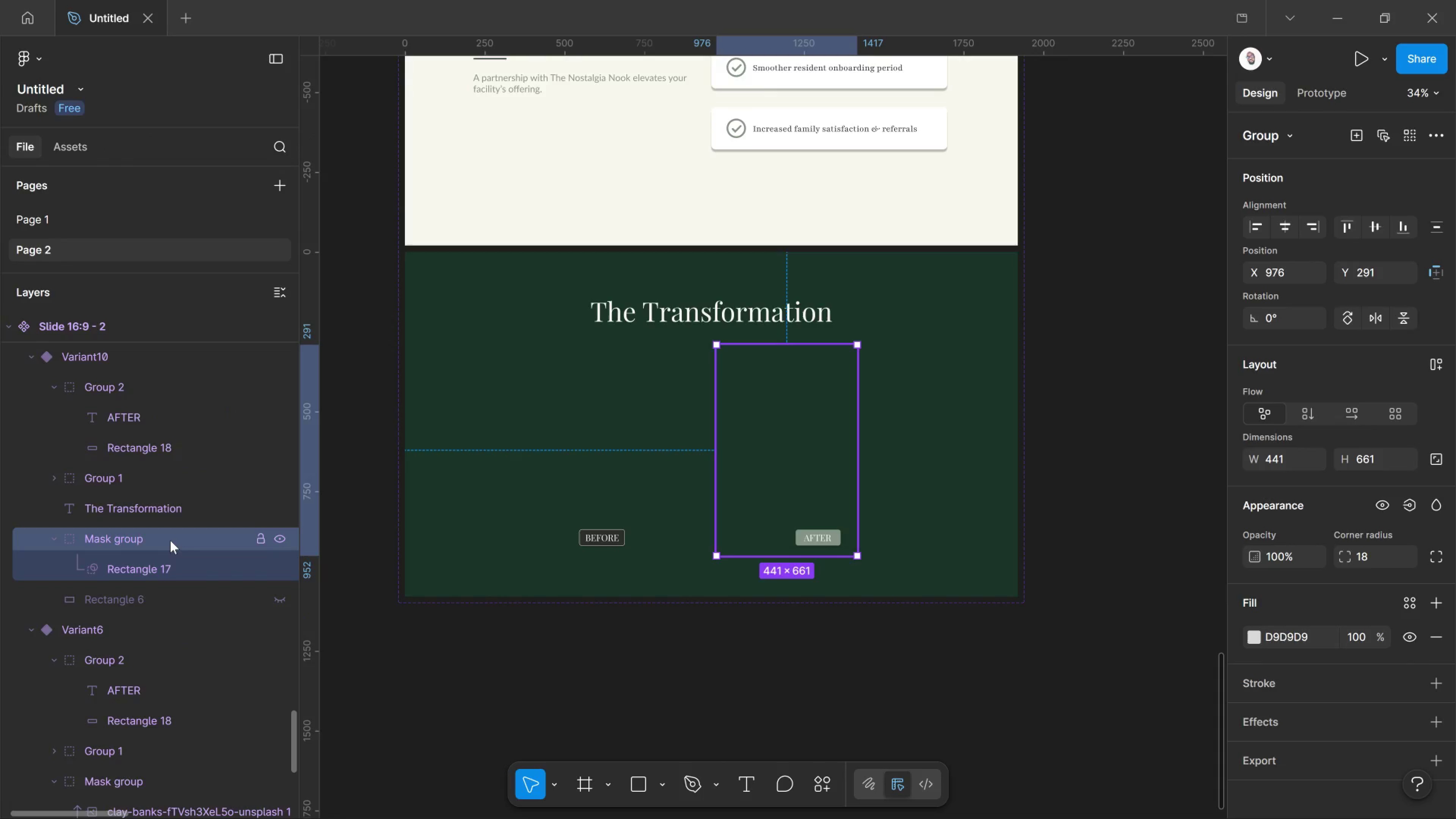 
left_click([170, 540])
 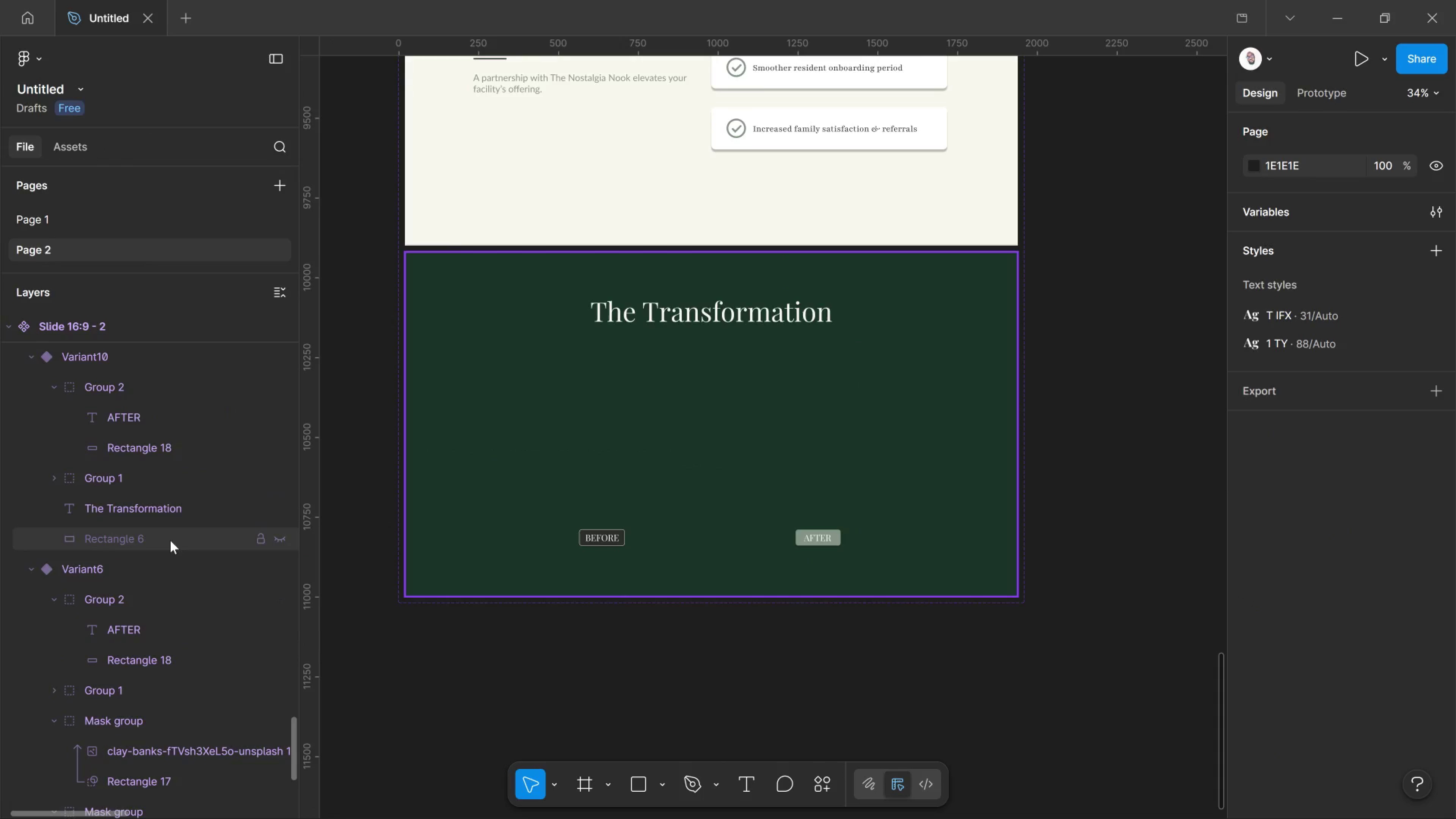 
key(Delete)
 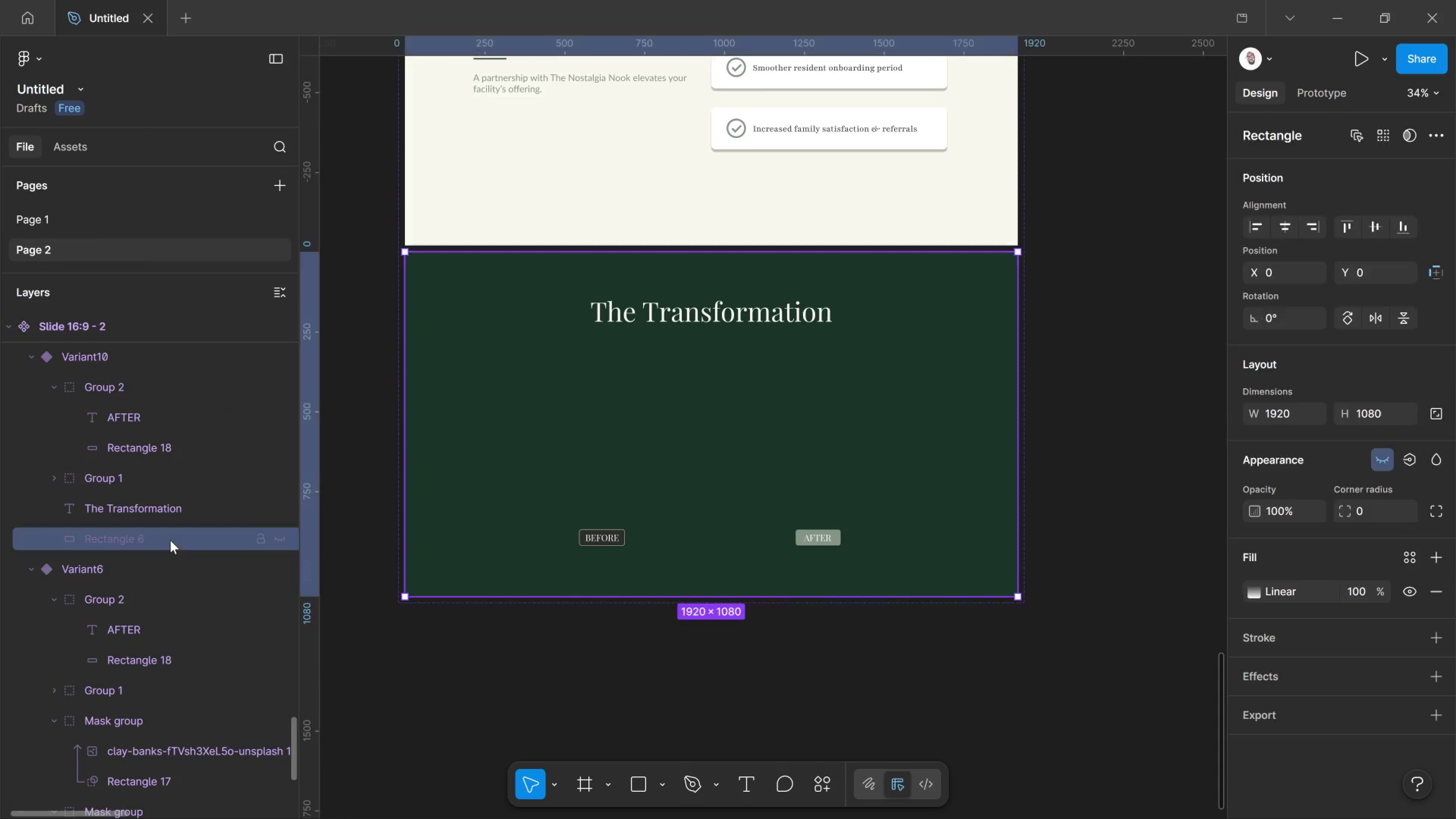 
left_click([170, 540])
 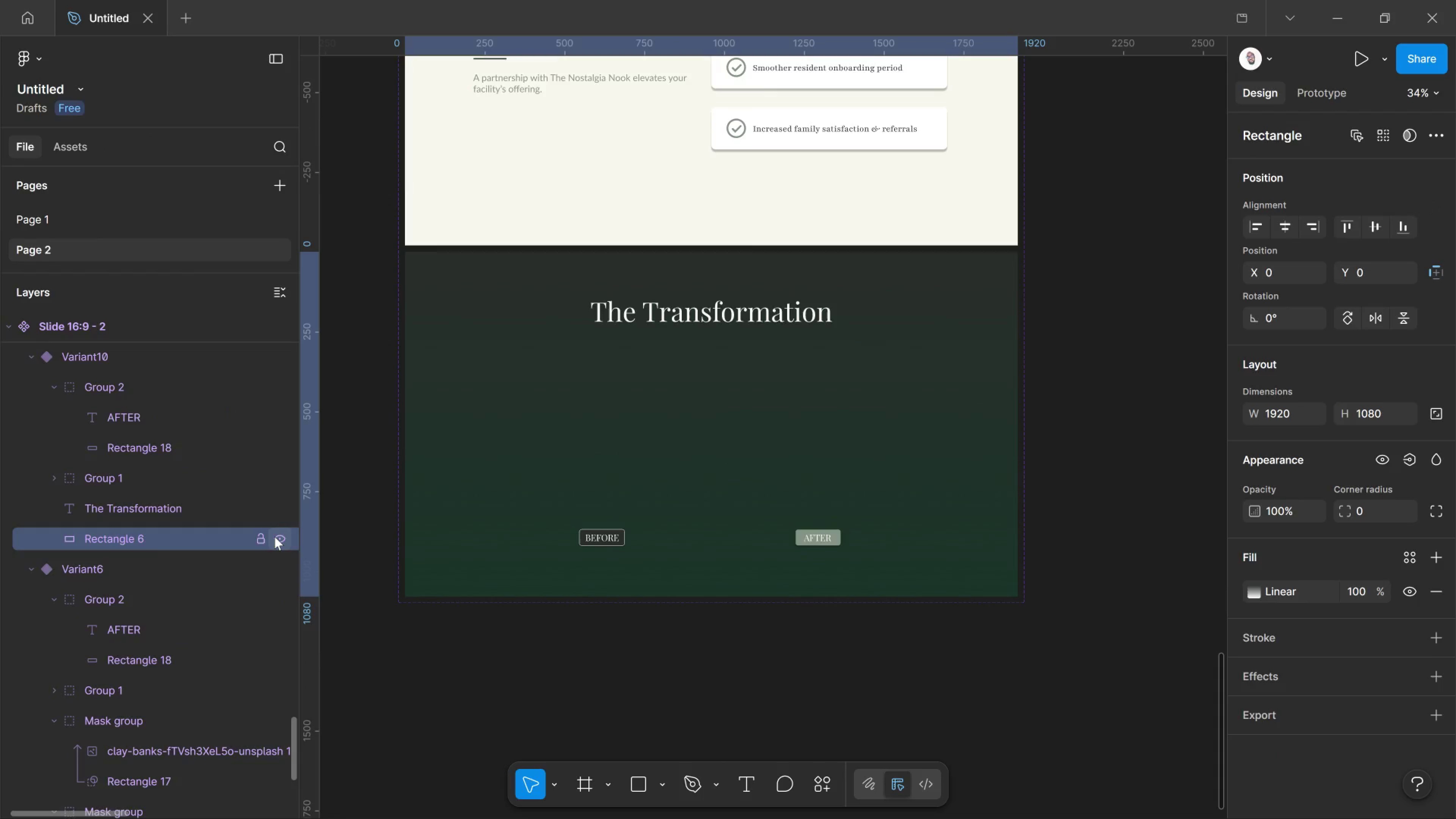 
left_click([275, 537])
 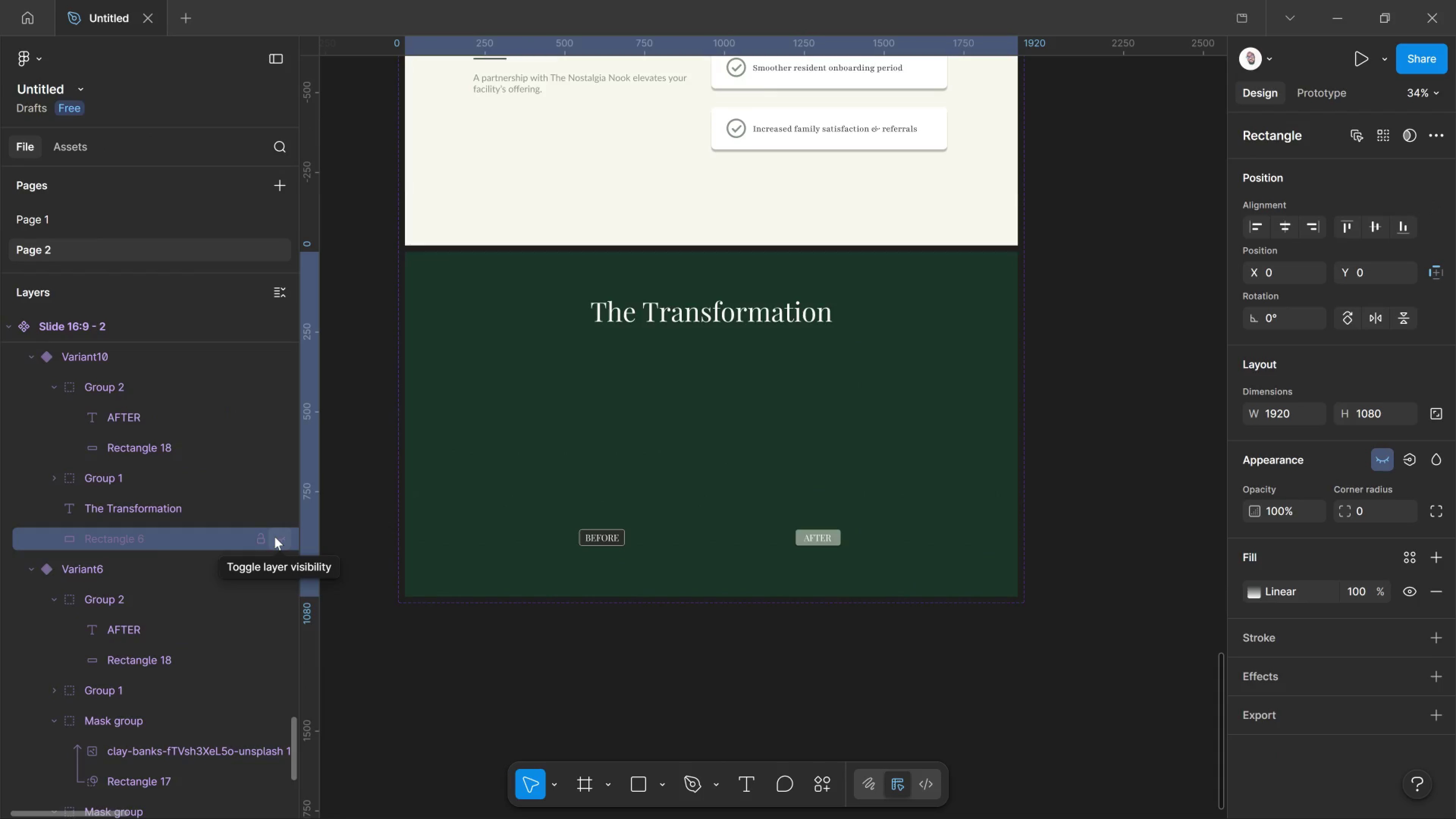 
left_click([275, 537])
 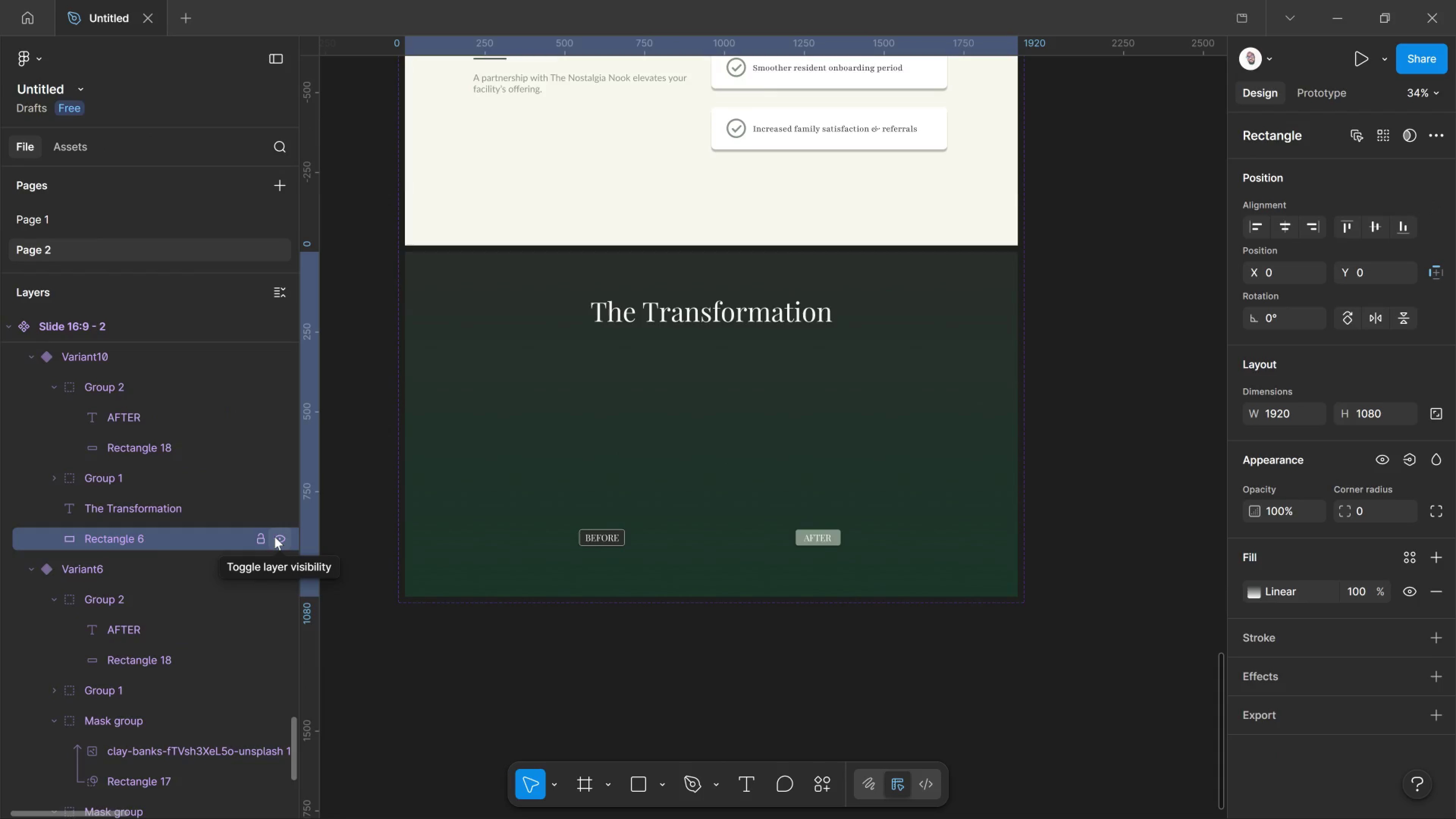 
left_click([275, 537])
 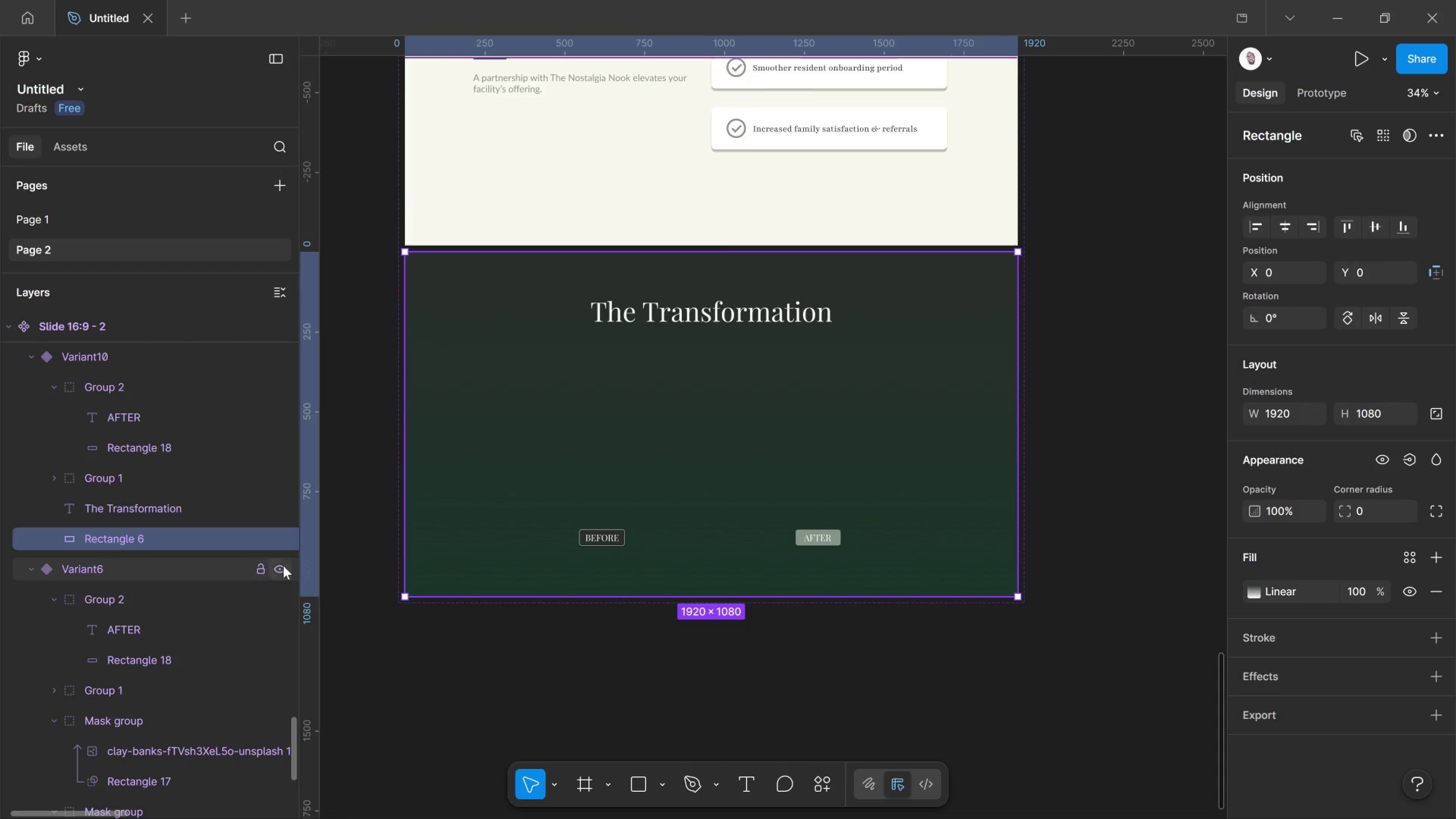 
wait(12.01)
 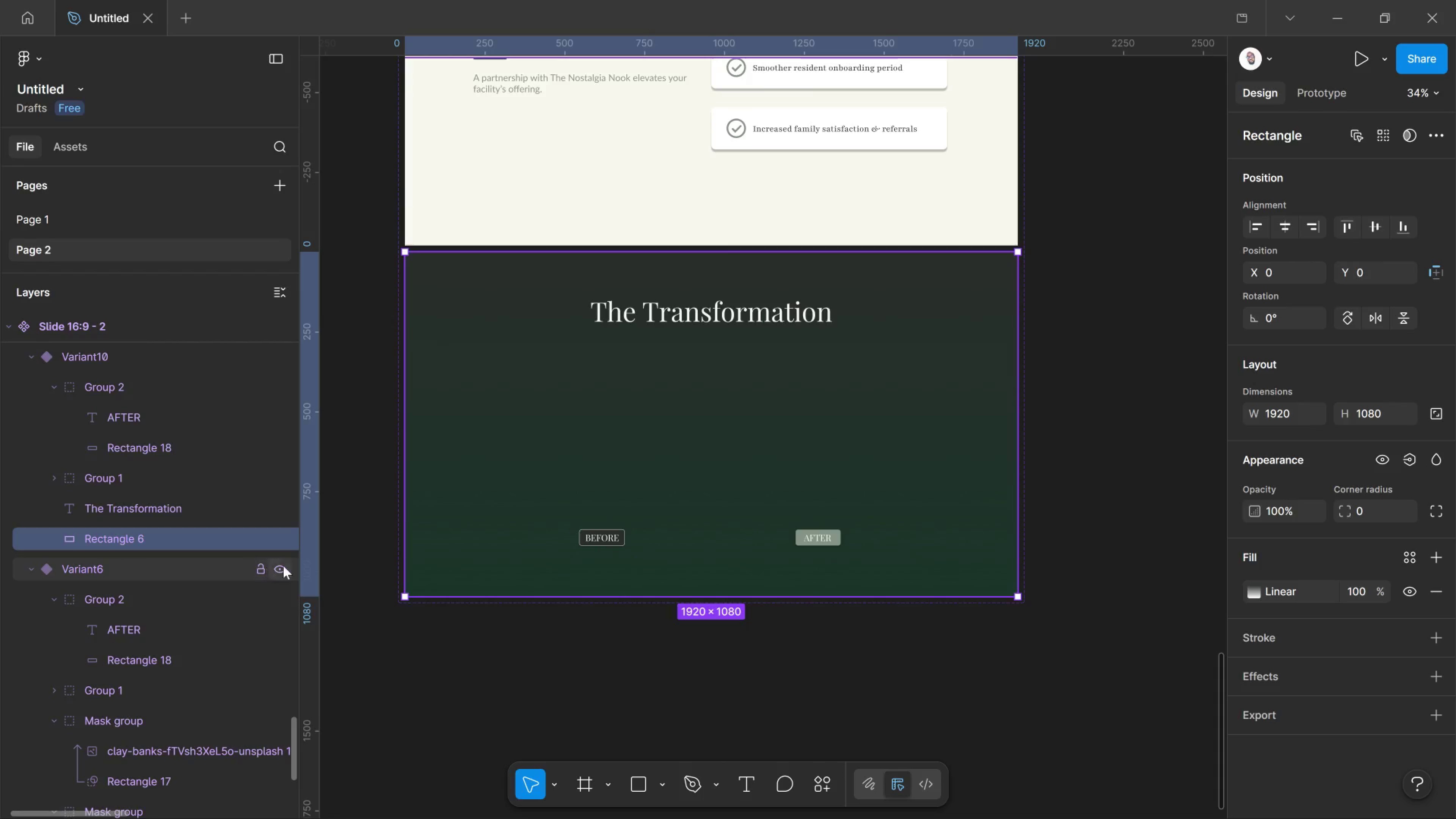 
scroll: coordinate [966, 527], scroll_direction: up, amount: 3.0
 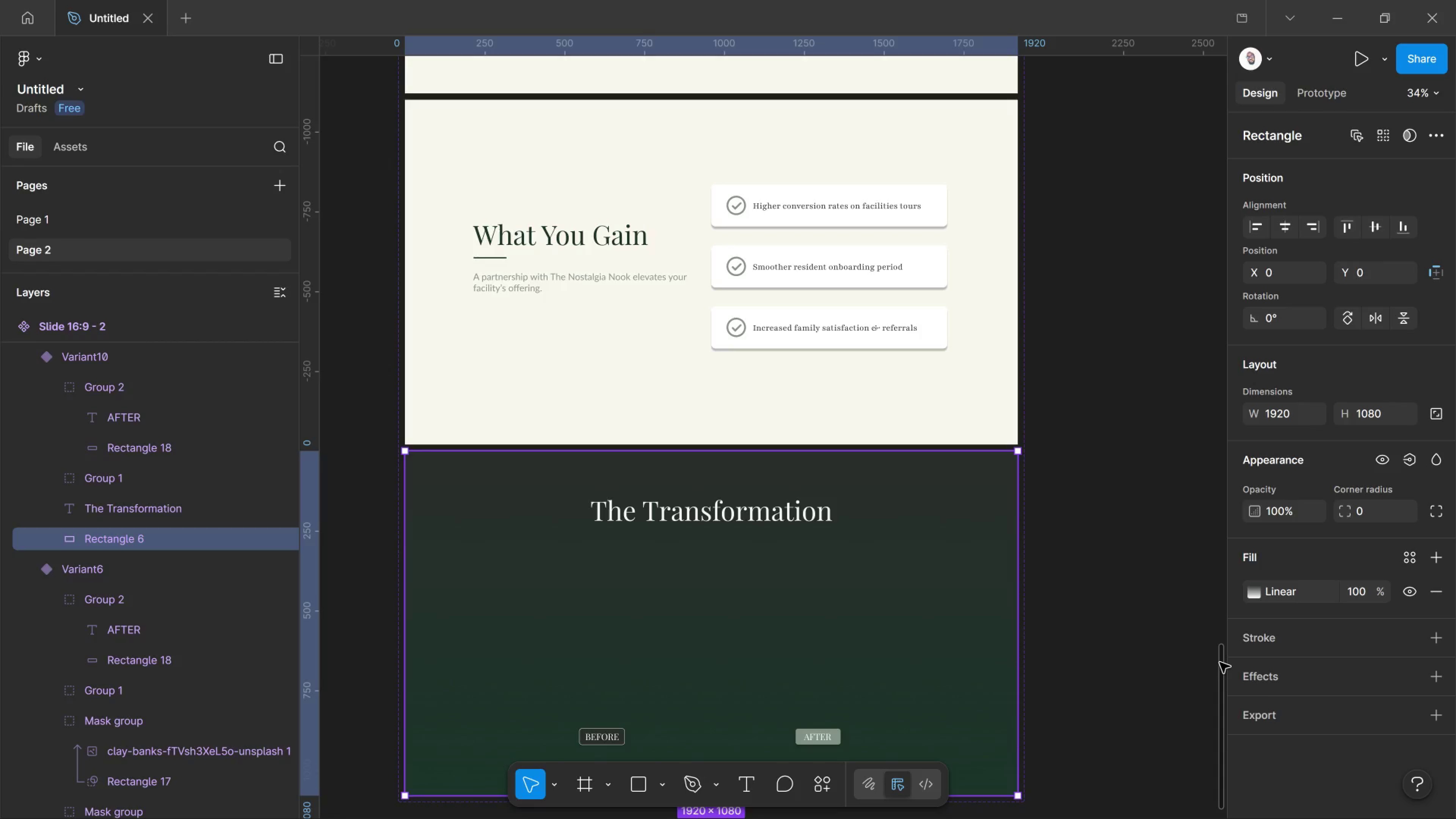 
left_click_drag(start_coordinate=[1220, 662], to_coordinate=[1134, 31])
 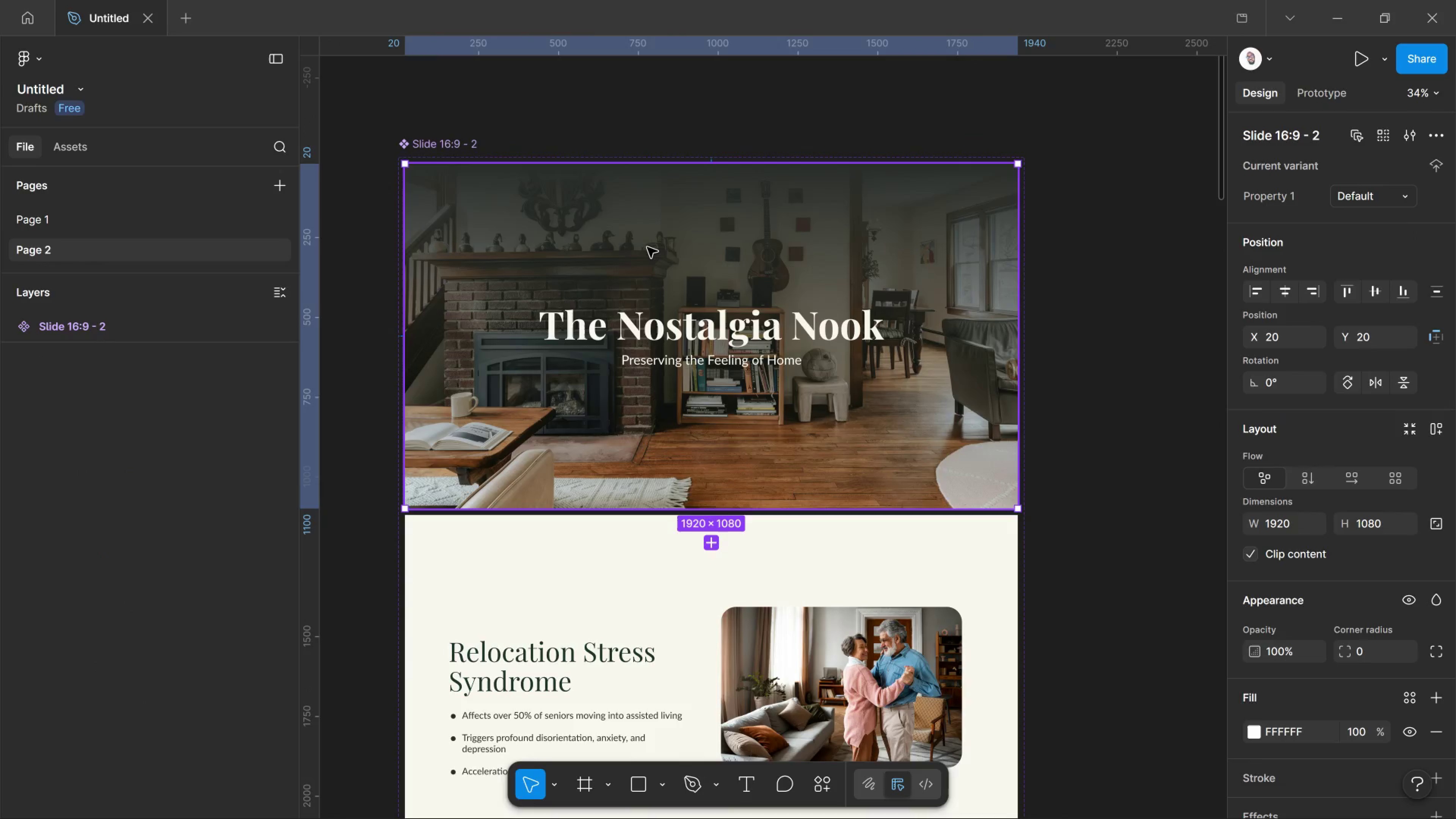 
left_click([647, 247])
 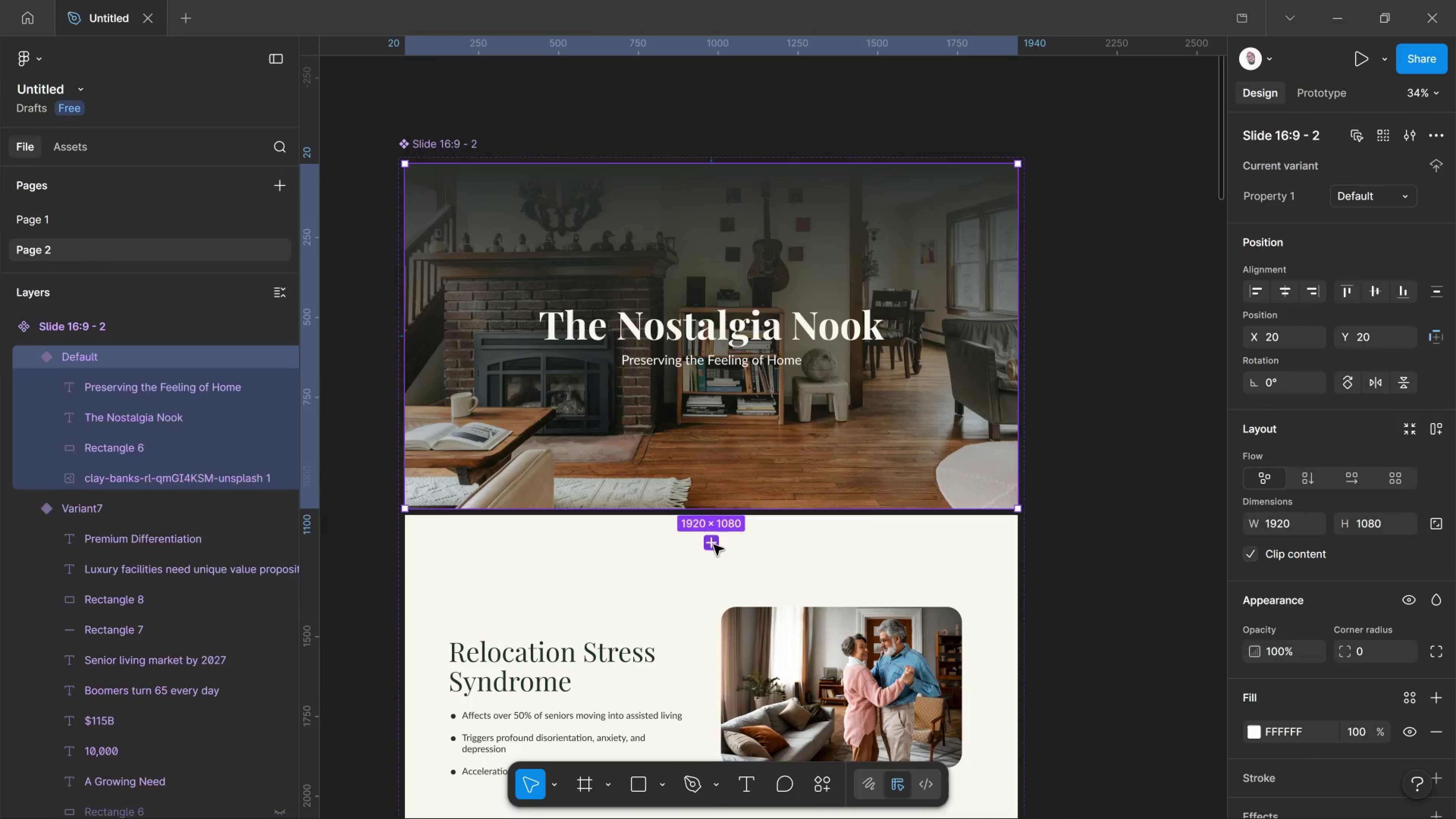 
left_click([714, 545])
 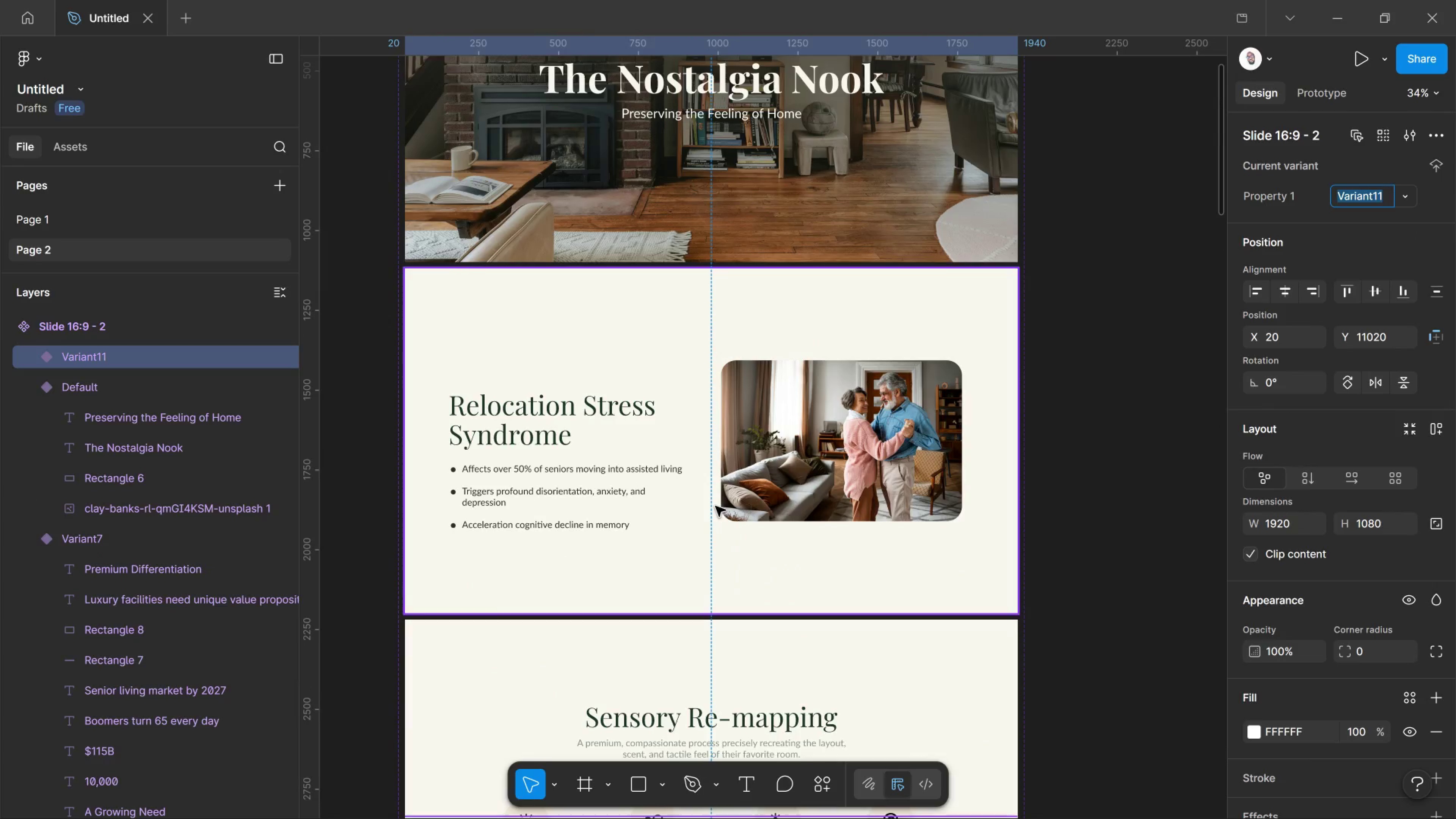 
scroll: coordinate [721, 439], scroll_direction: down, amount: 88.0
 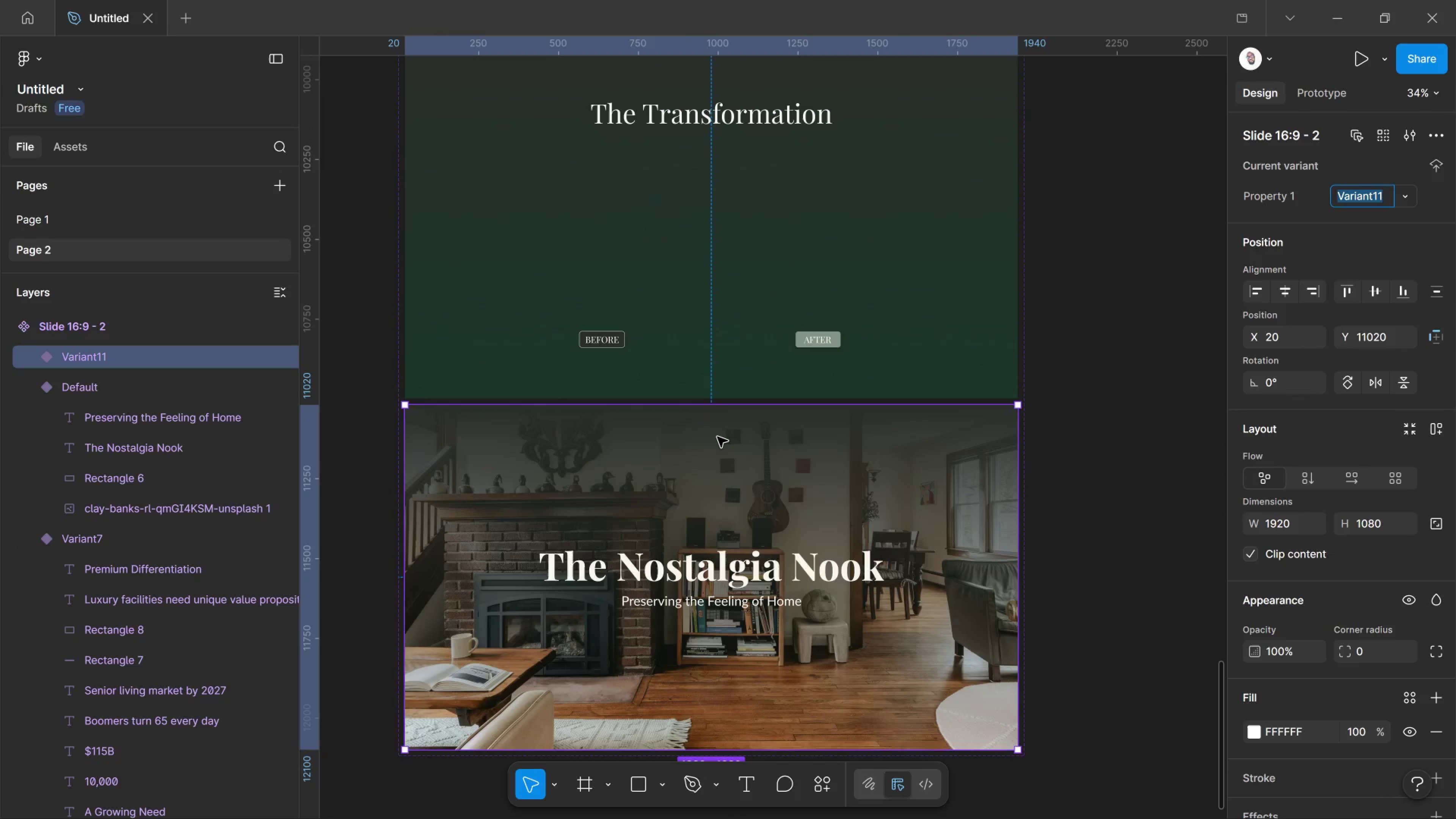 
scroll: coordinate [717, 437], scroll_direction: up, amount: 5.0
 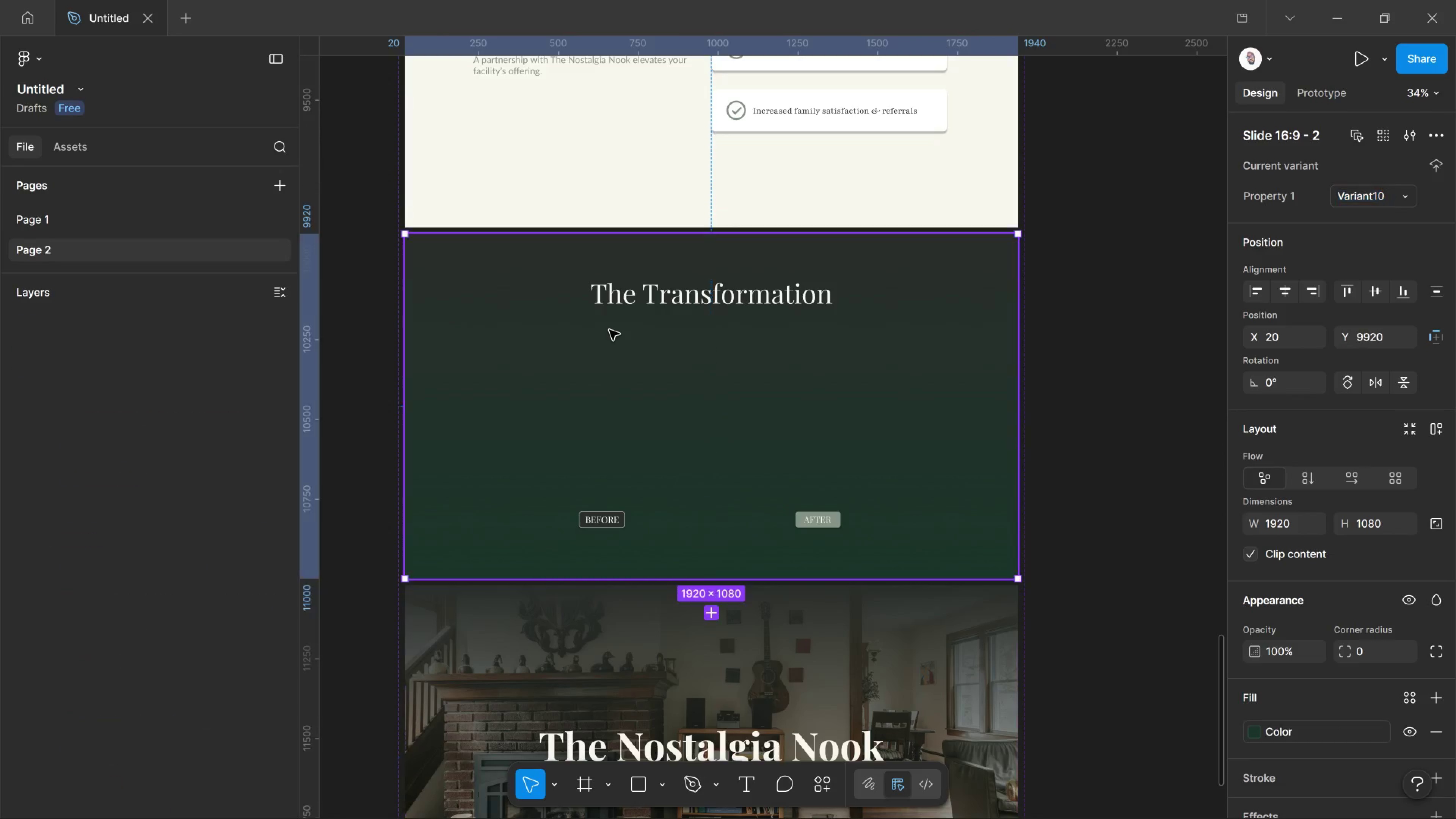 
left_click([609, 330])
 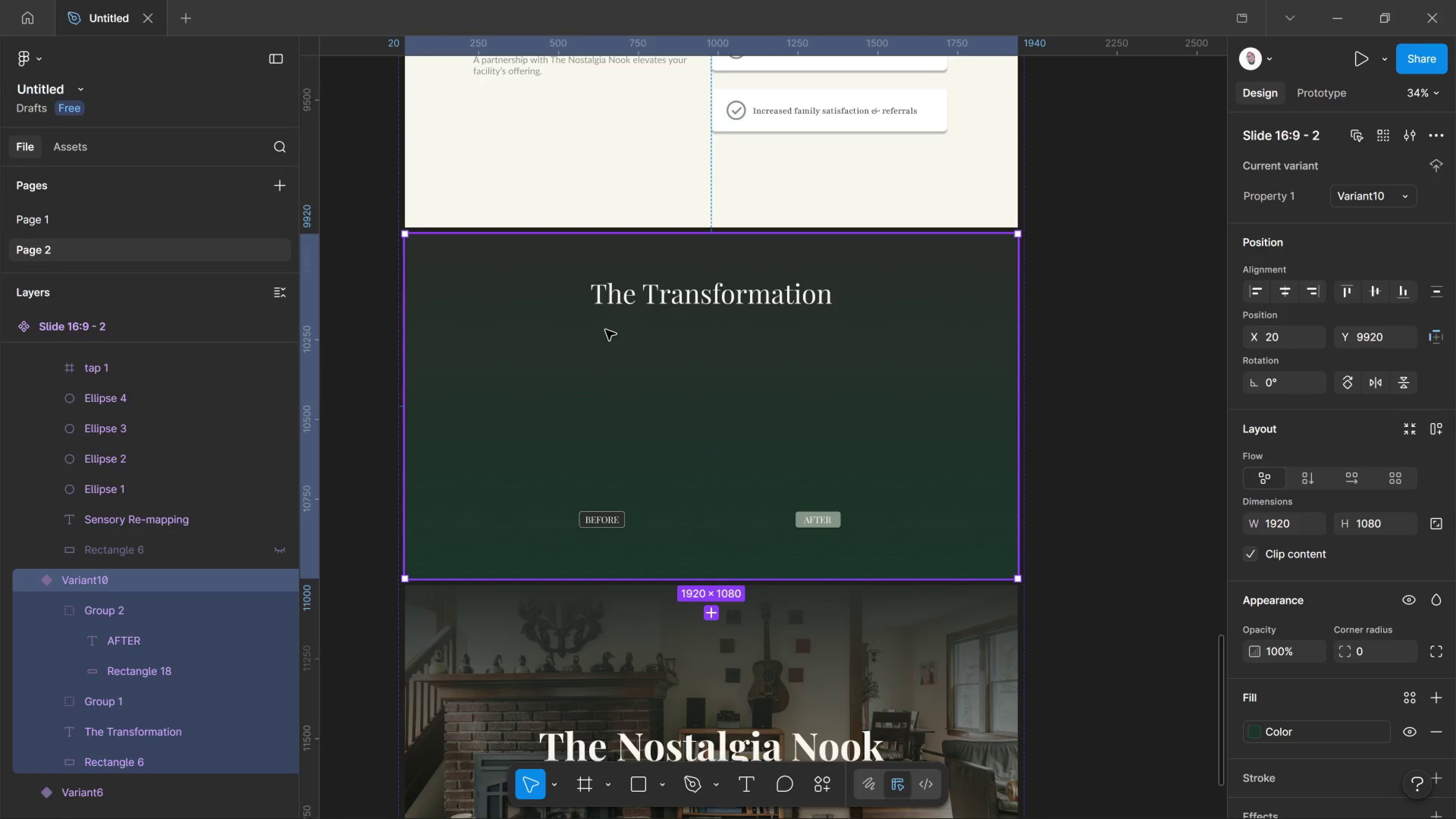 
key(Delete)
 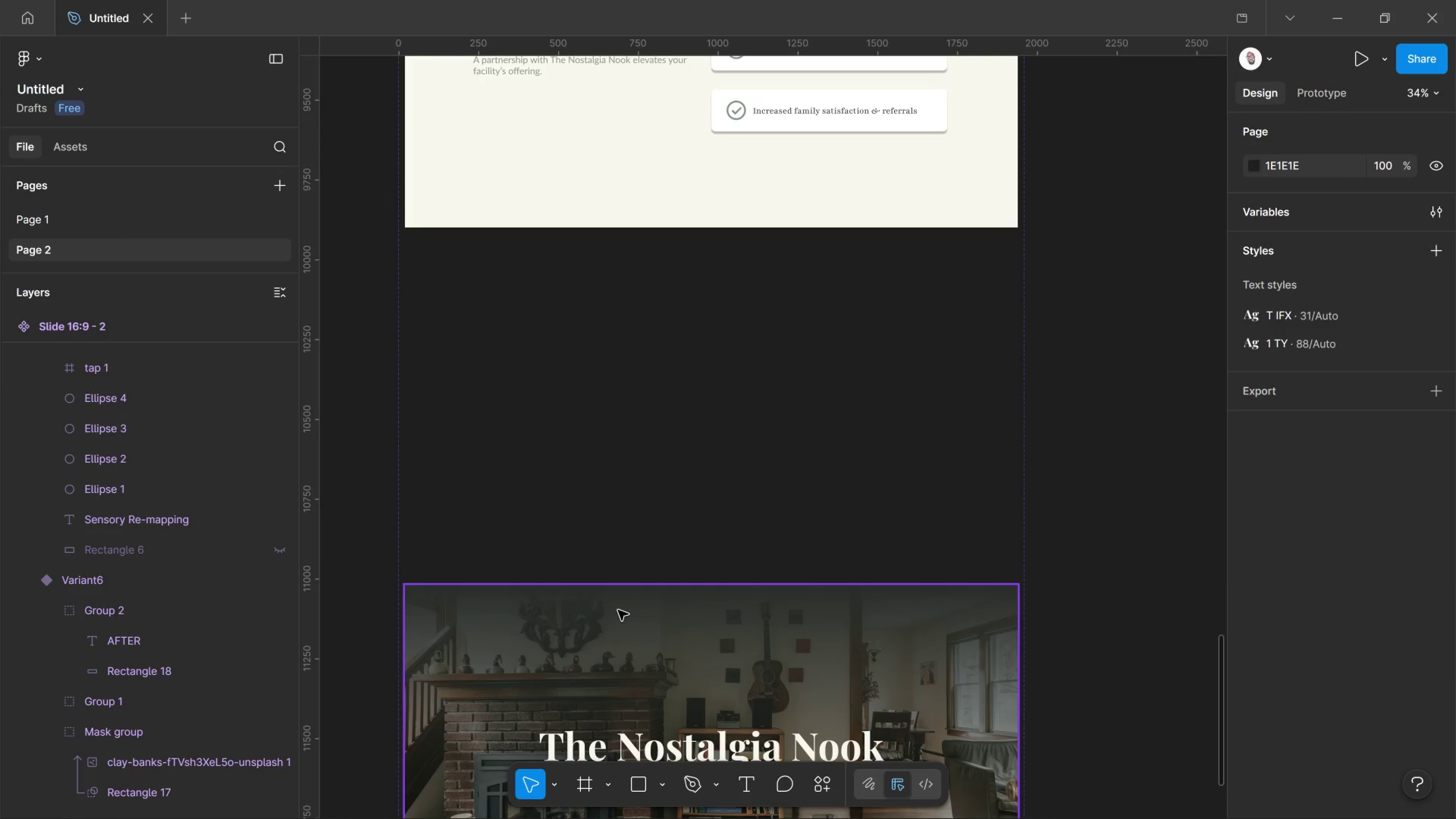 
left_click([618, 610])
 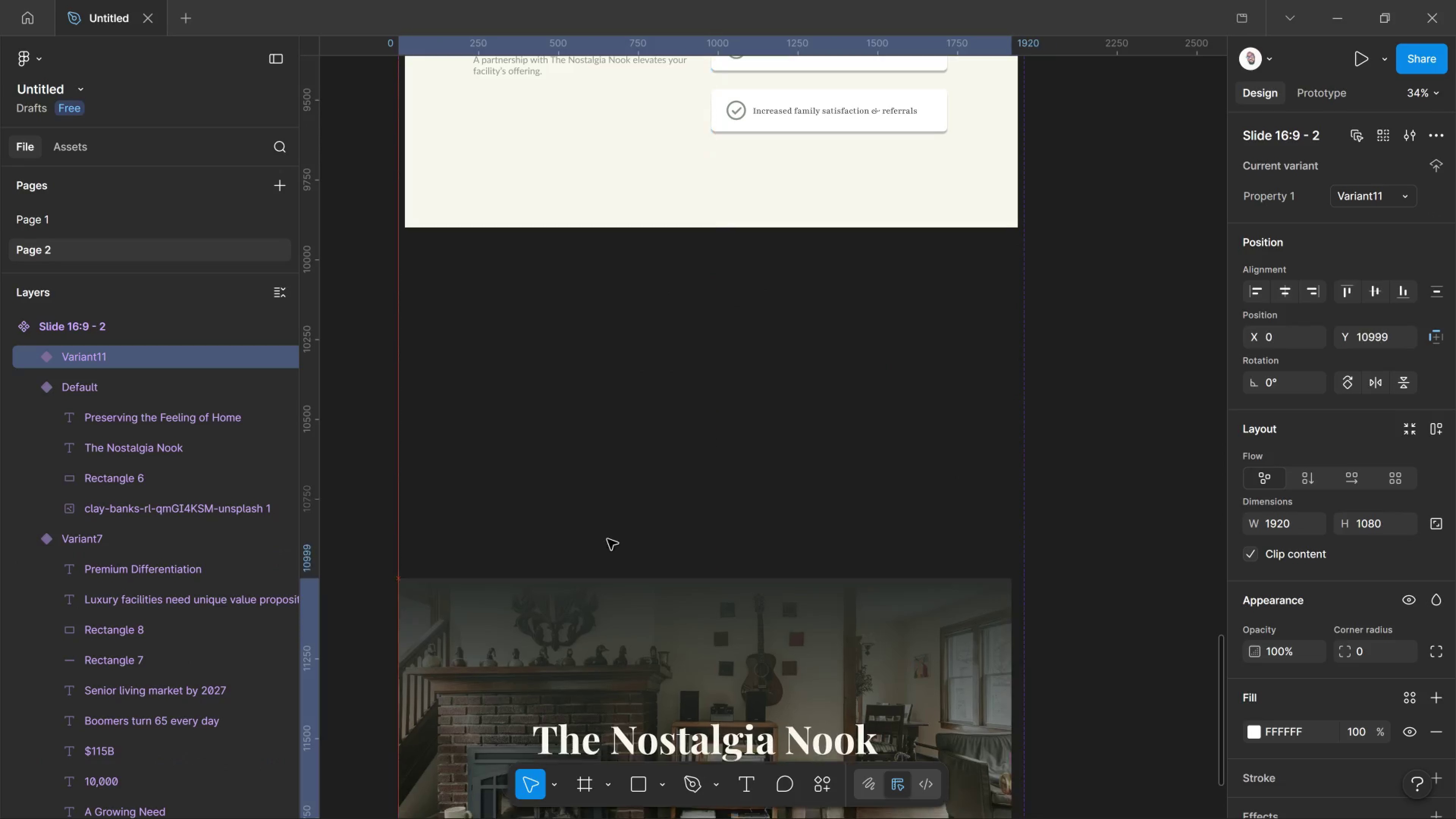 
left_click_drag(start_coordinate=[618, 610], to_coordinate=[598, 286])
 